 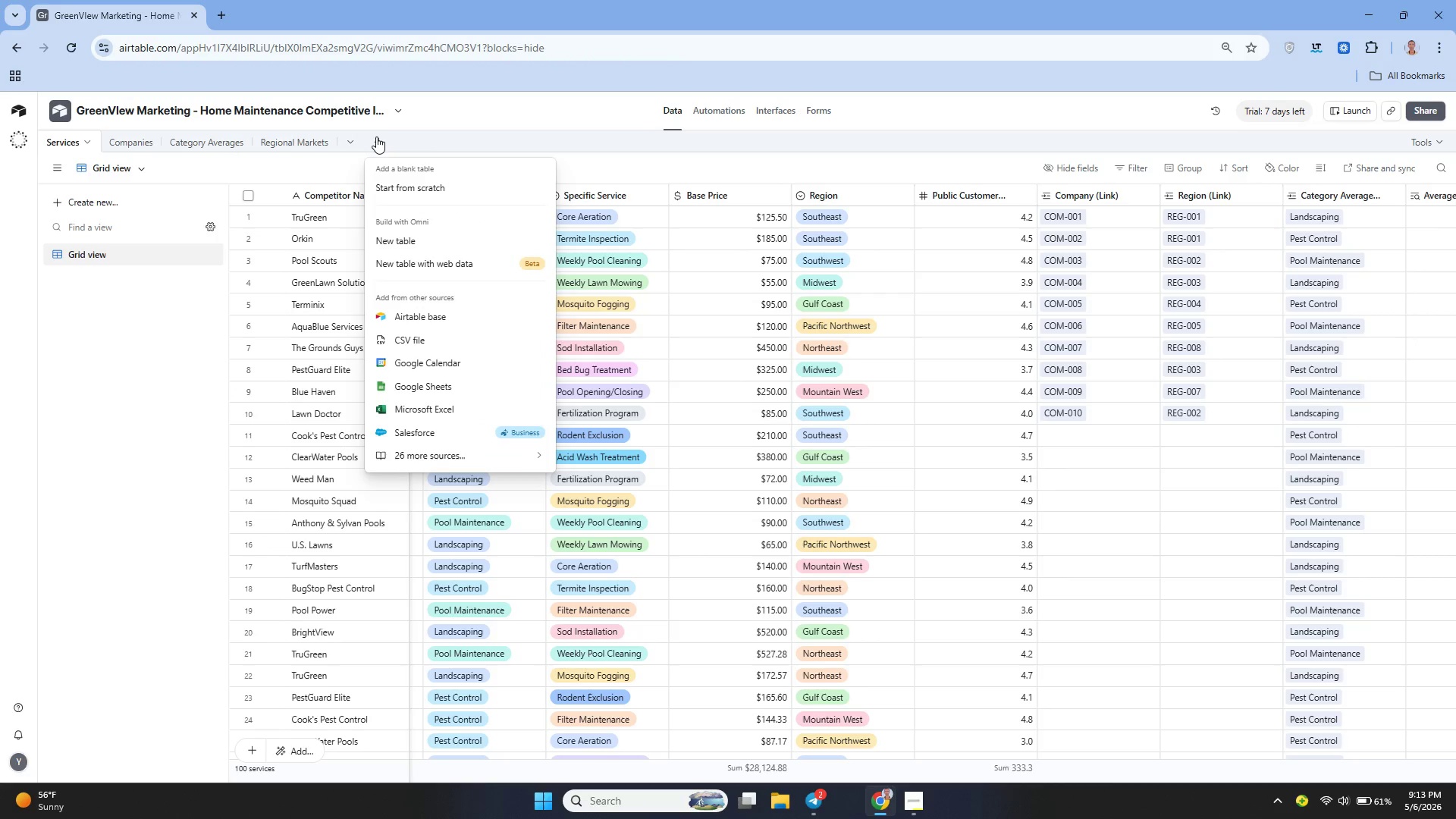 
left_click([431, 184])
 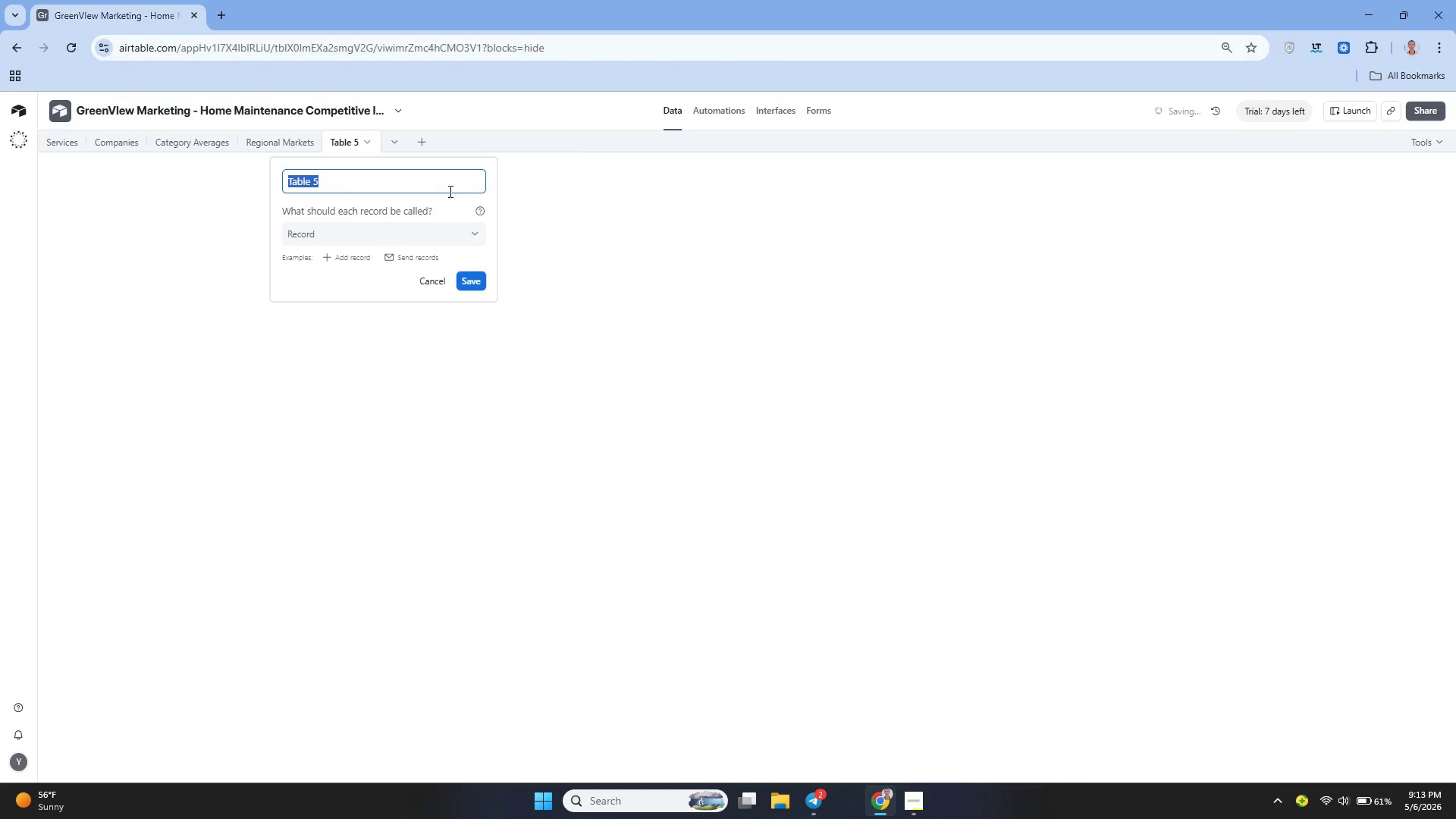 
type(Regonal Medians)
 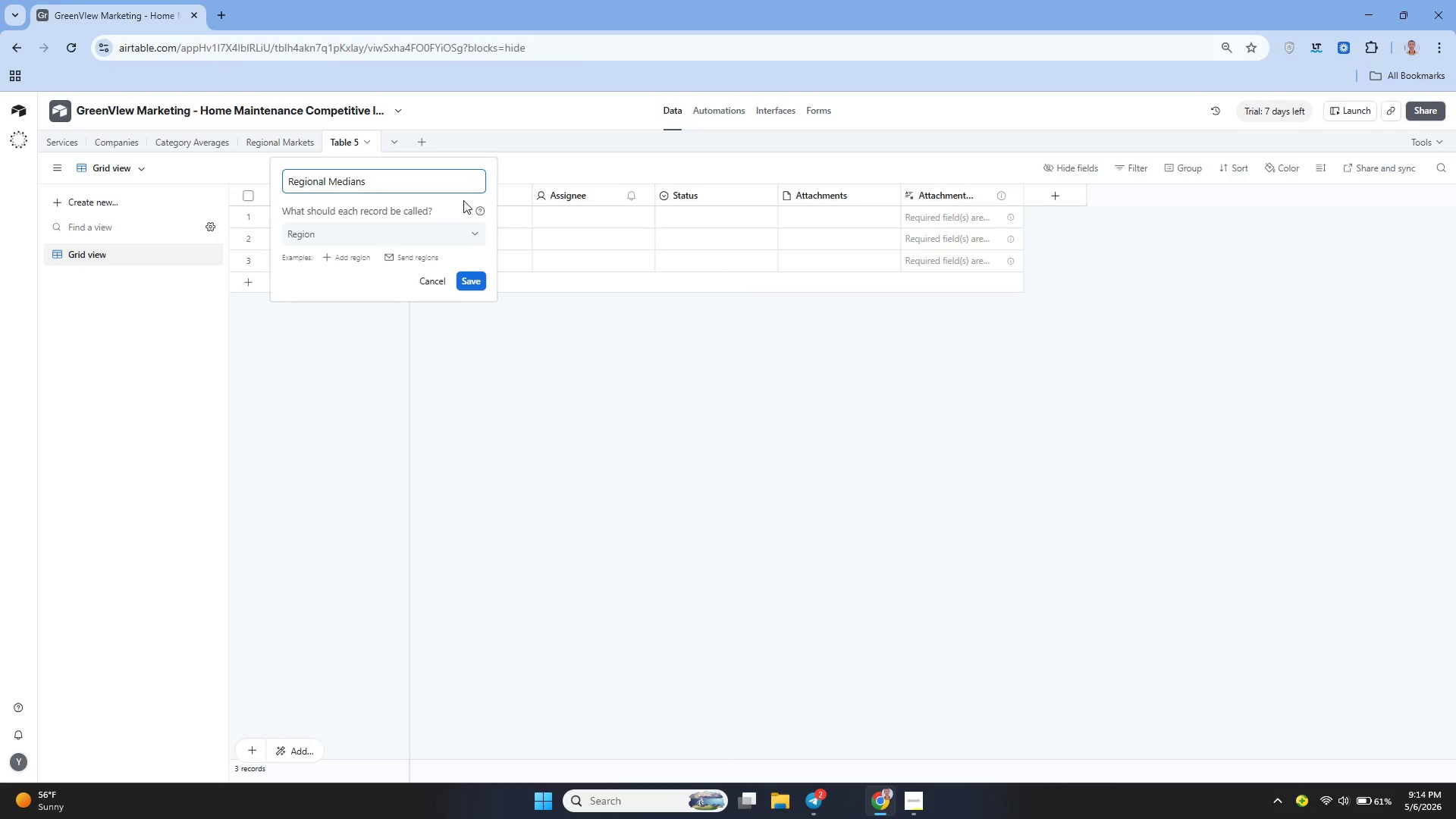 
left_click([475, 275])
 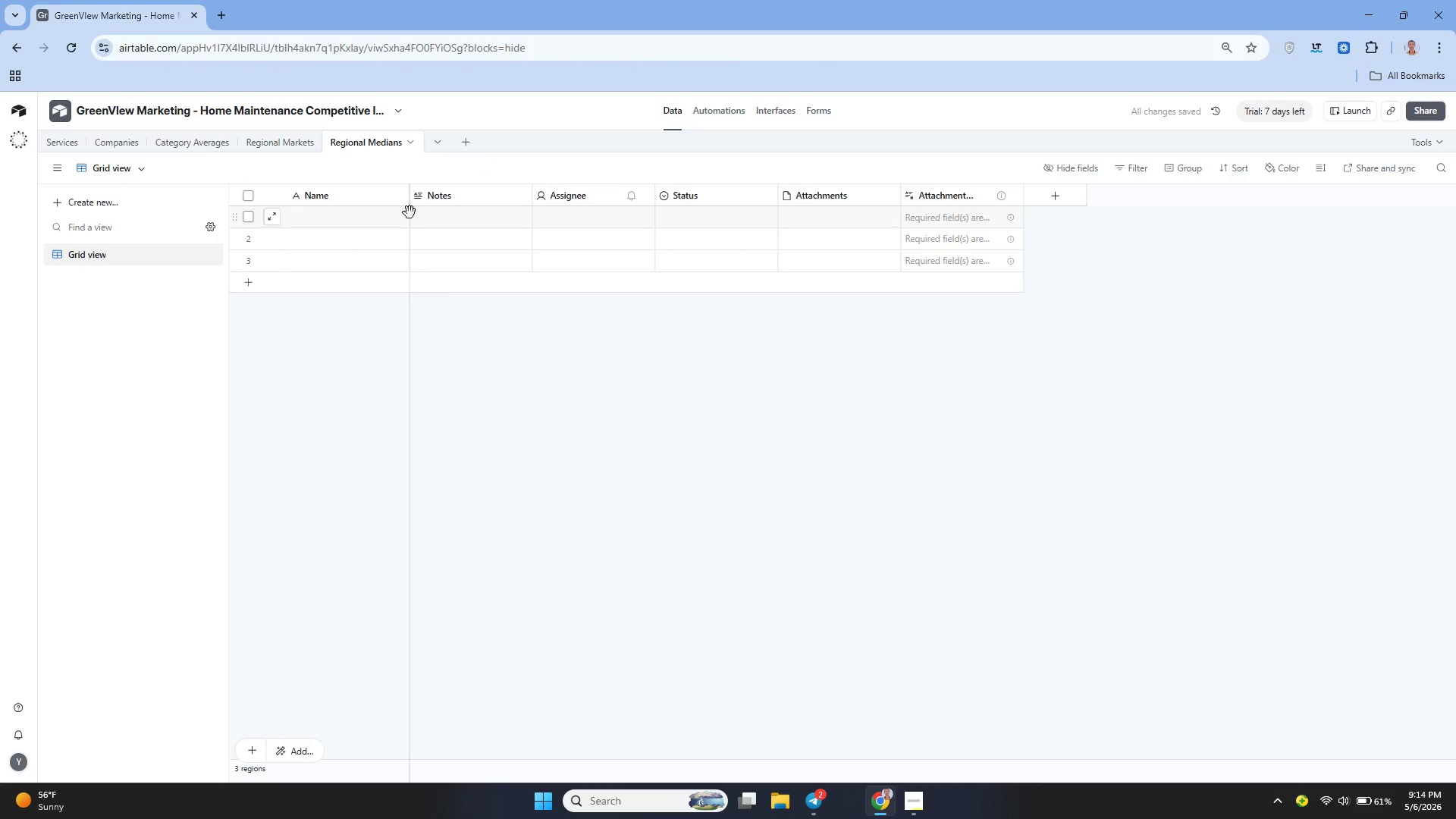 
left_click([396, 194])
 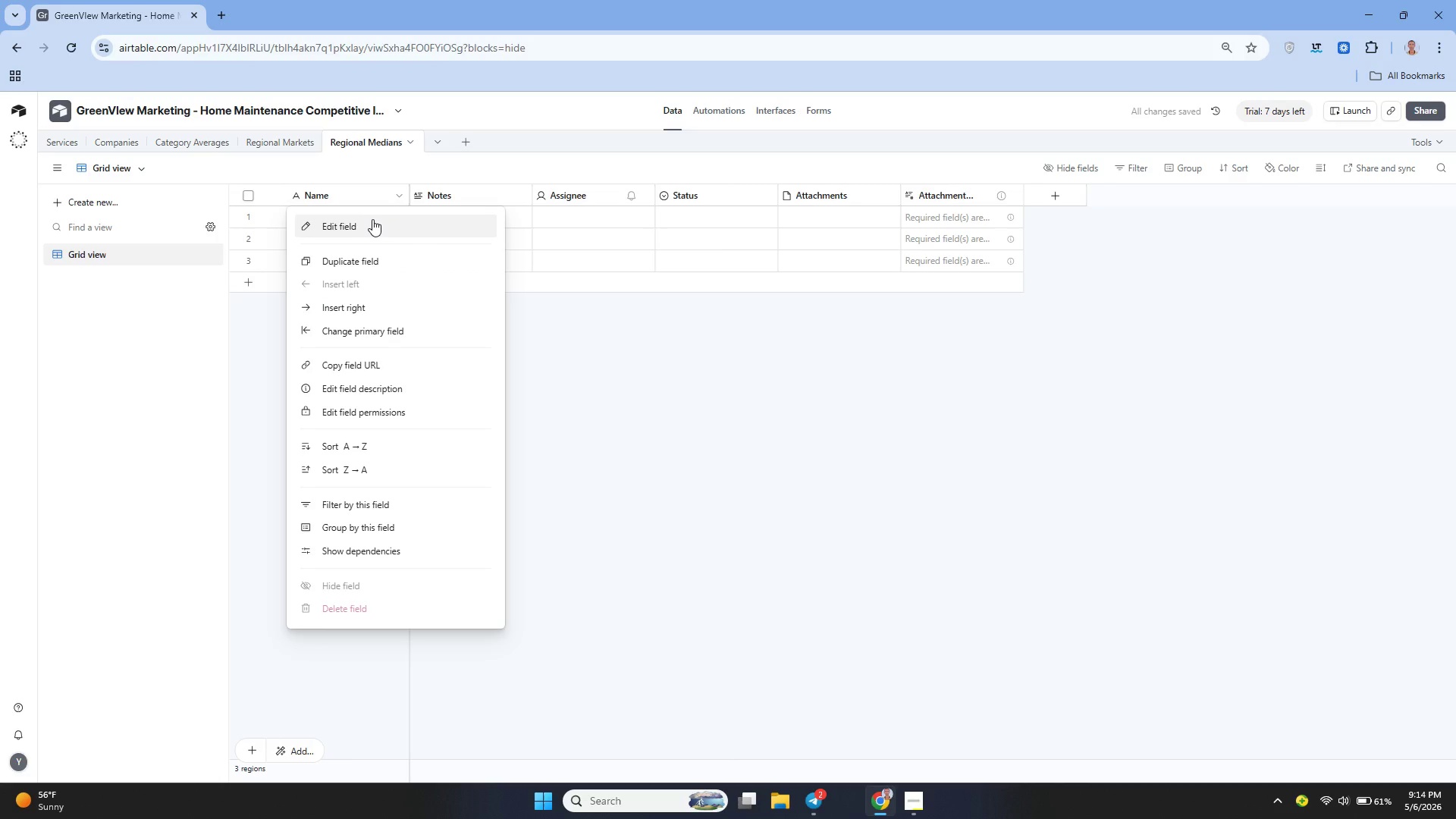 
left_click([367, 220])
 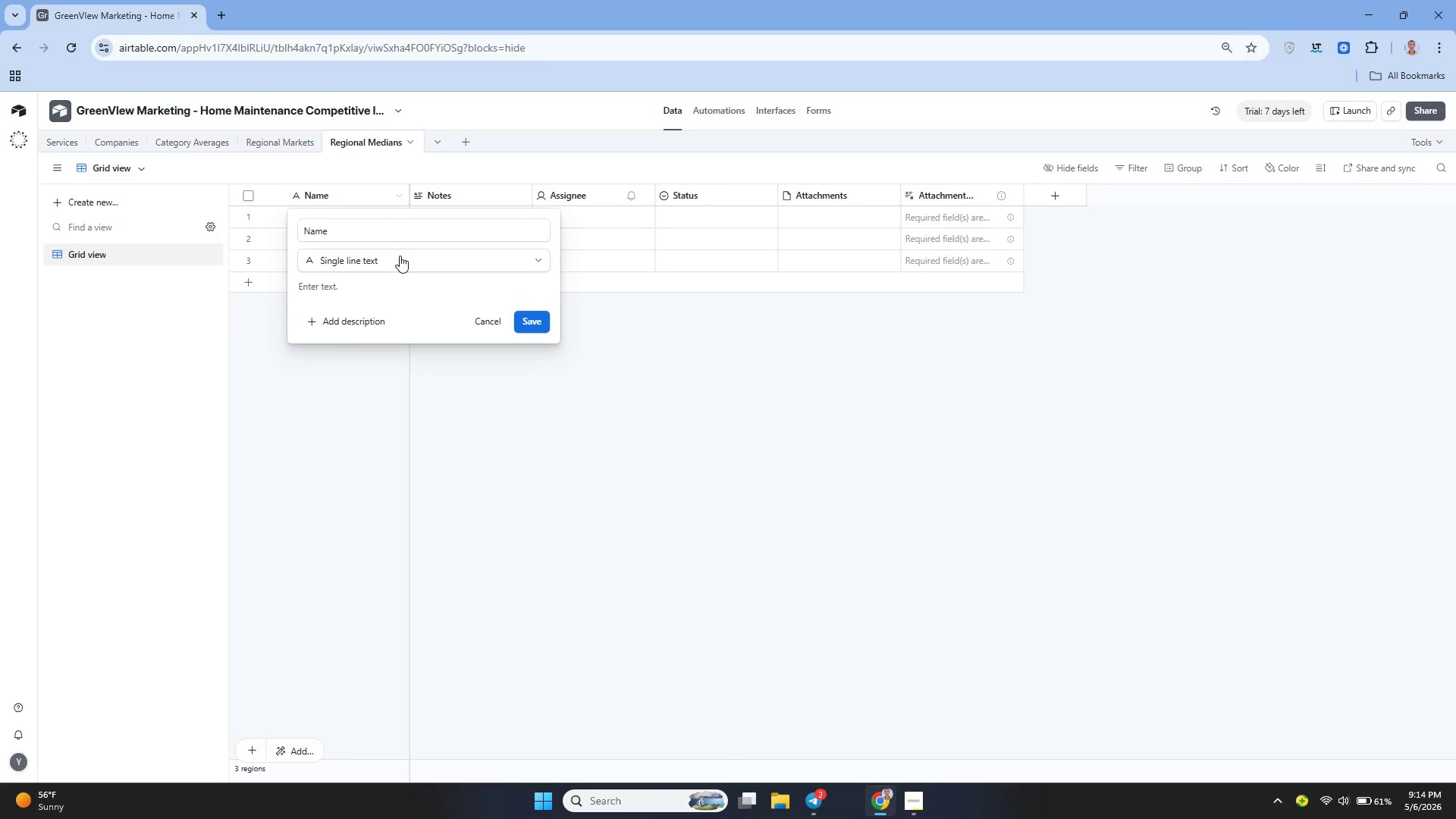 
left_click([397, 257])
 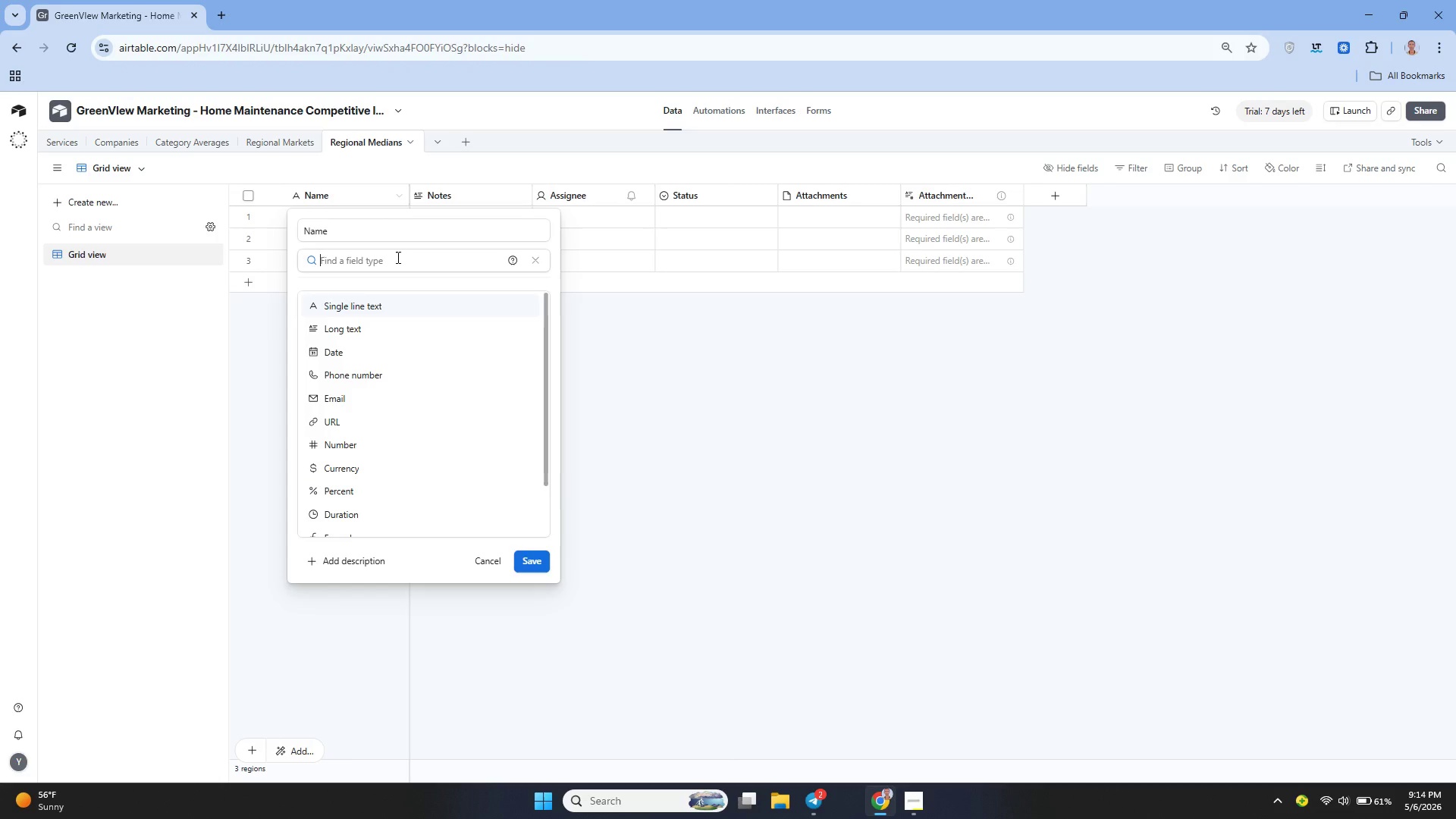 
wait(9.69)
 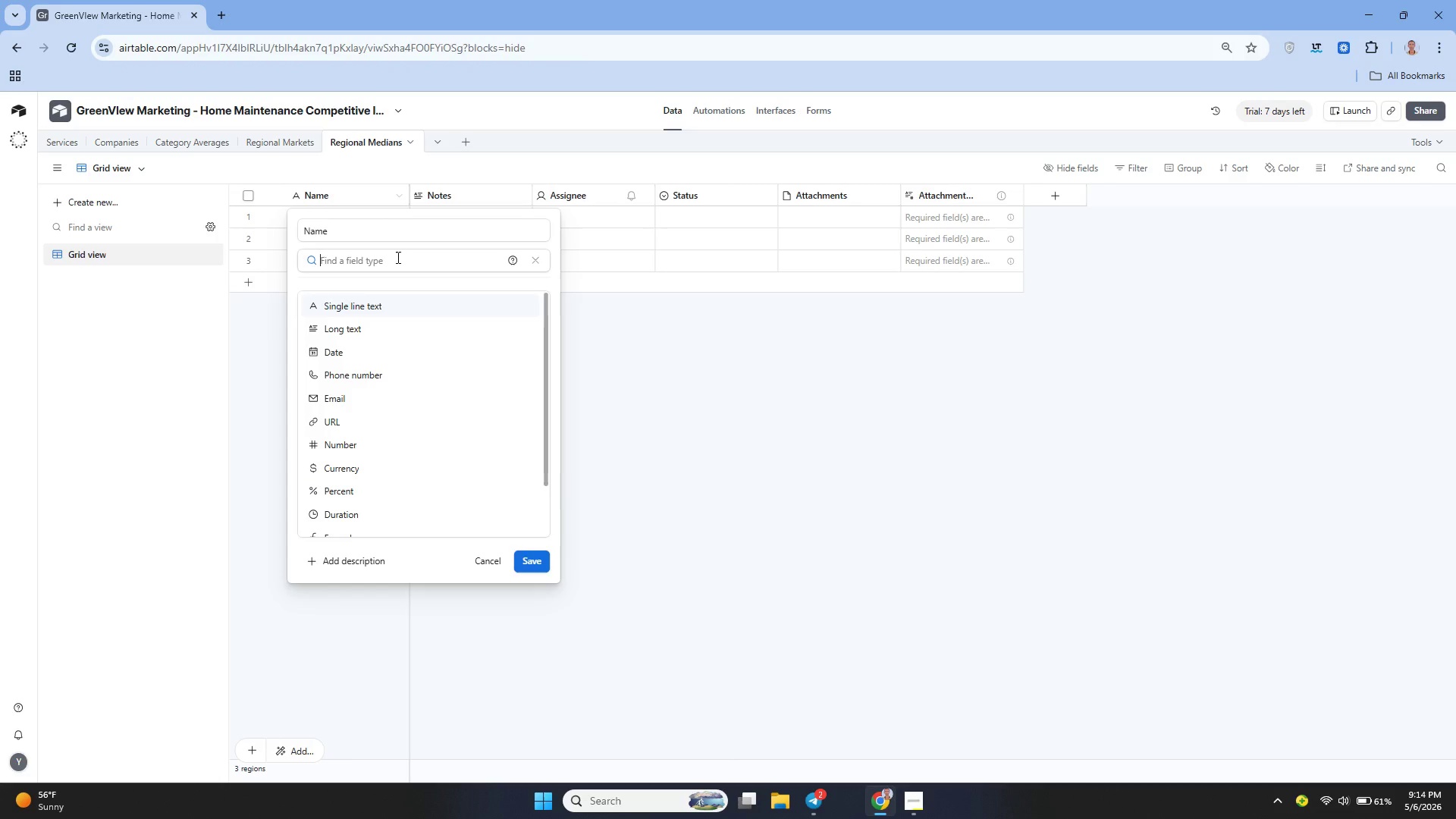 
hold_key(key=ShiftLeft, duration=0.61)
 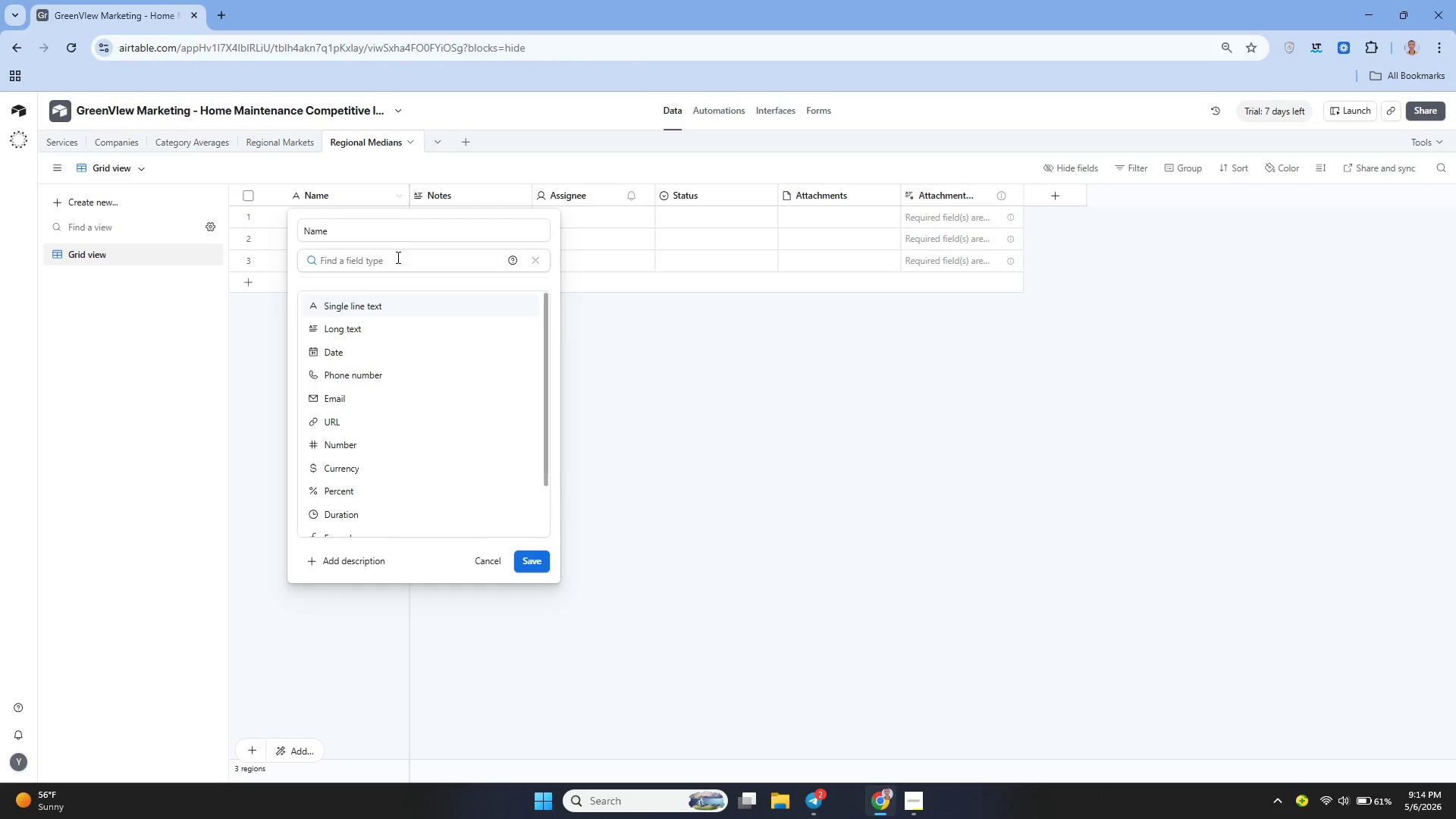 
type(Re)
key(Backspace)
key(Backspace)
 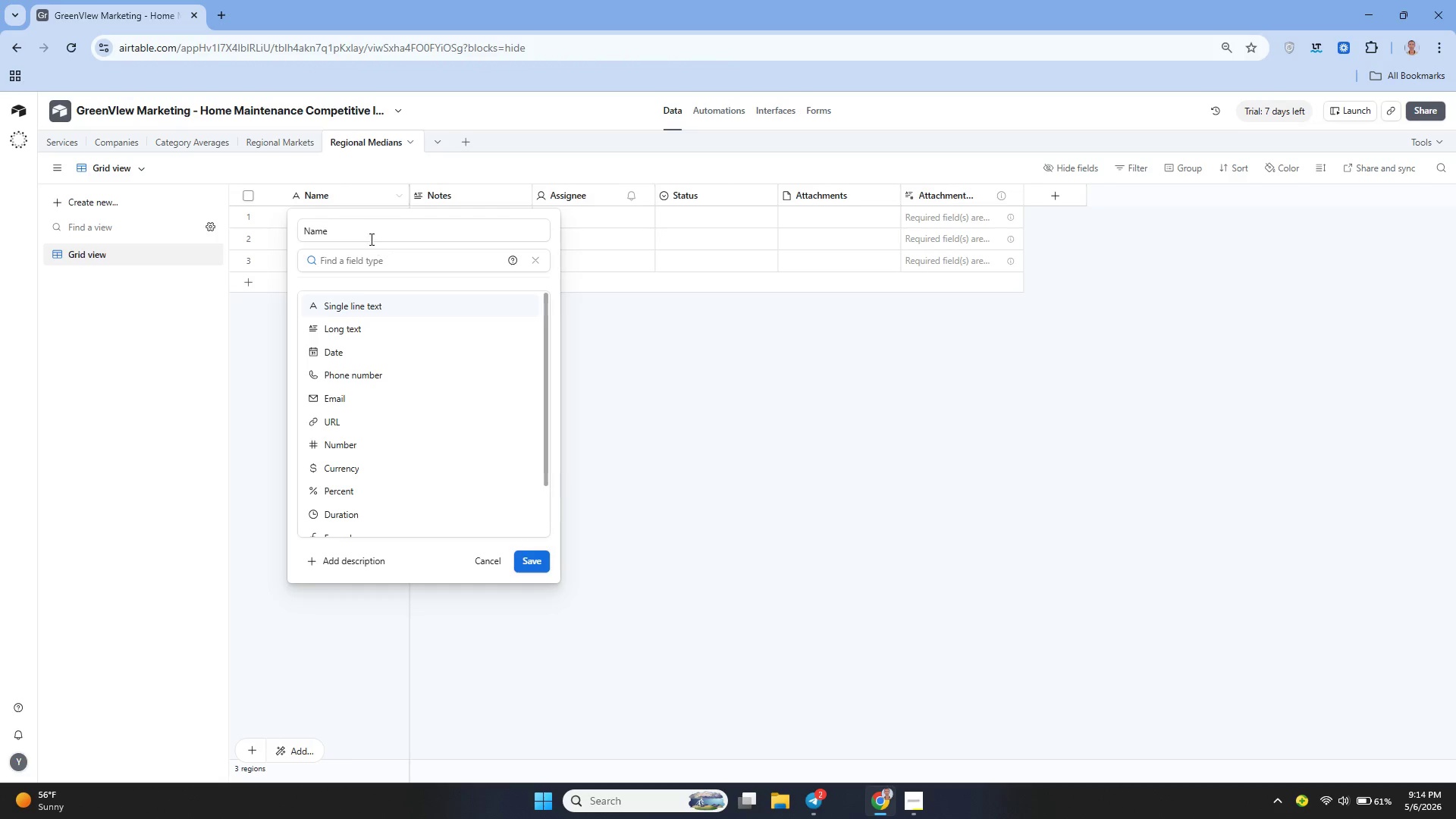 
left_click([368, 234])
 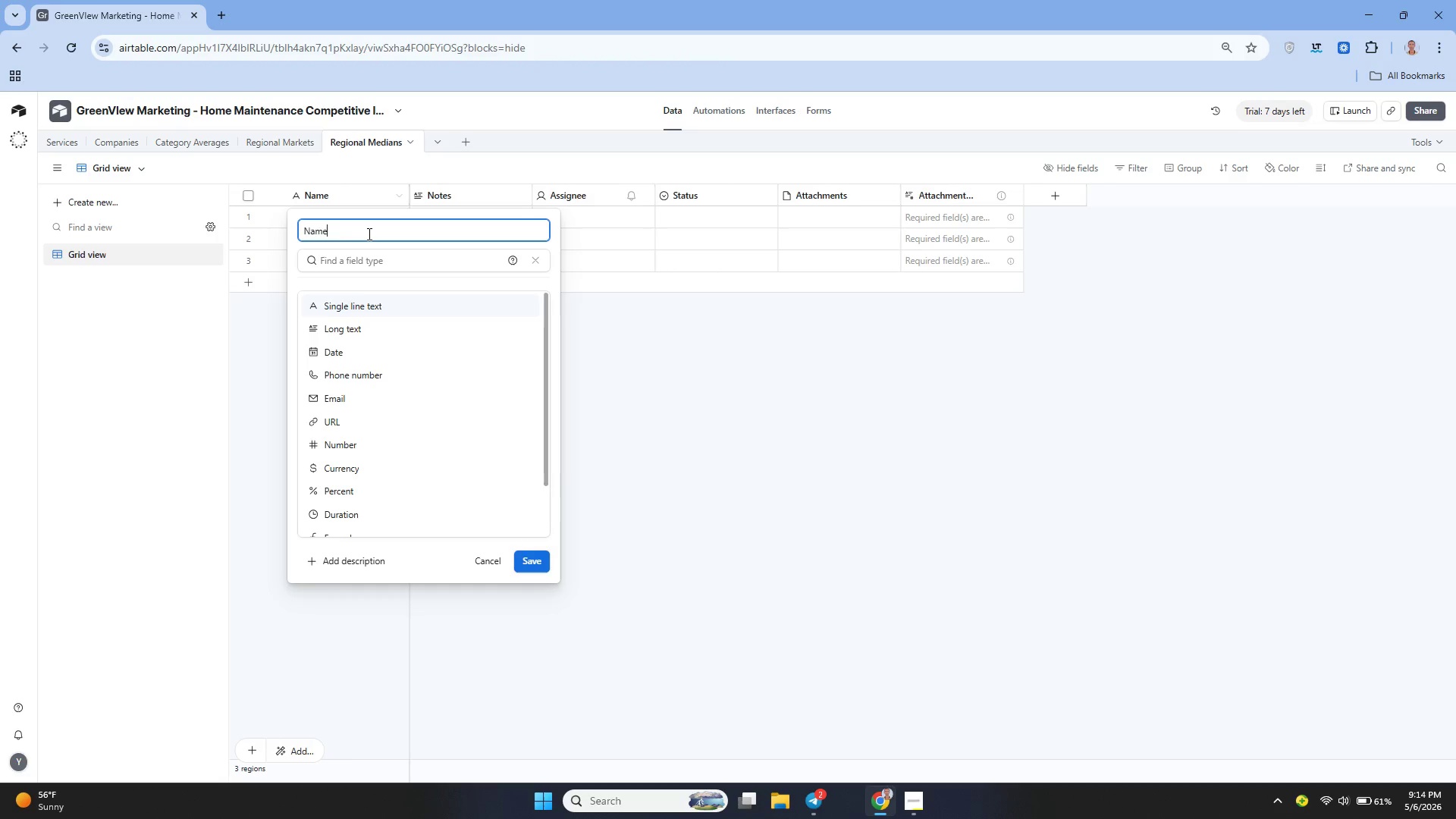 
key(Backspace)
key(Backspace)
key(Backspace)
key(Backspace)
type(G)
key(Backspace)
type(Region)
 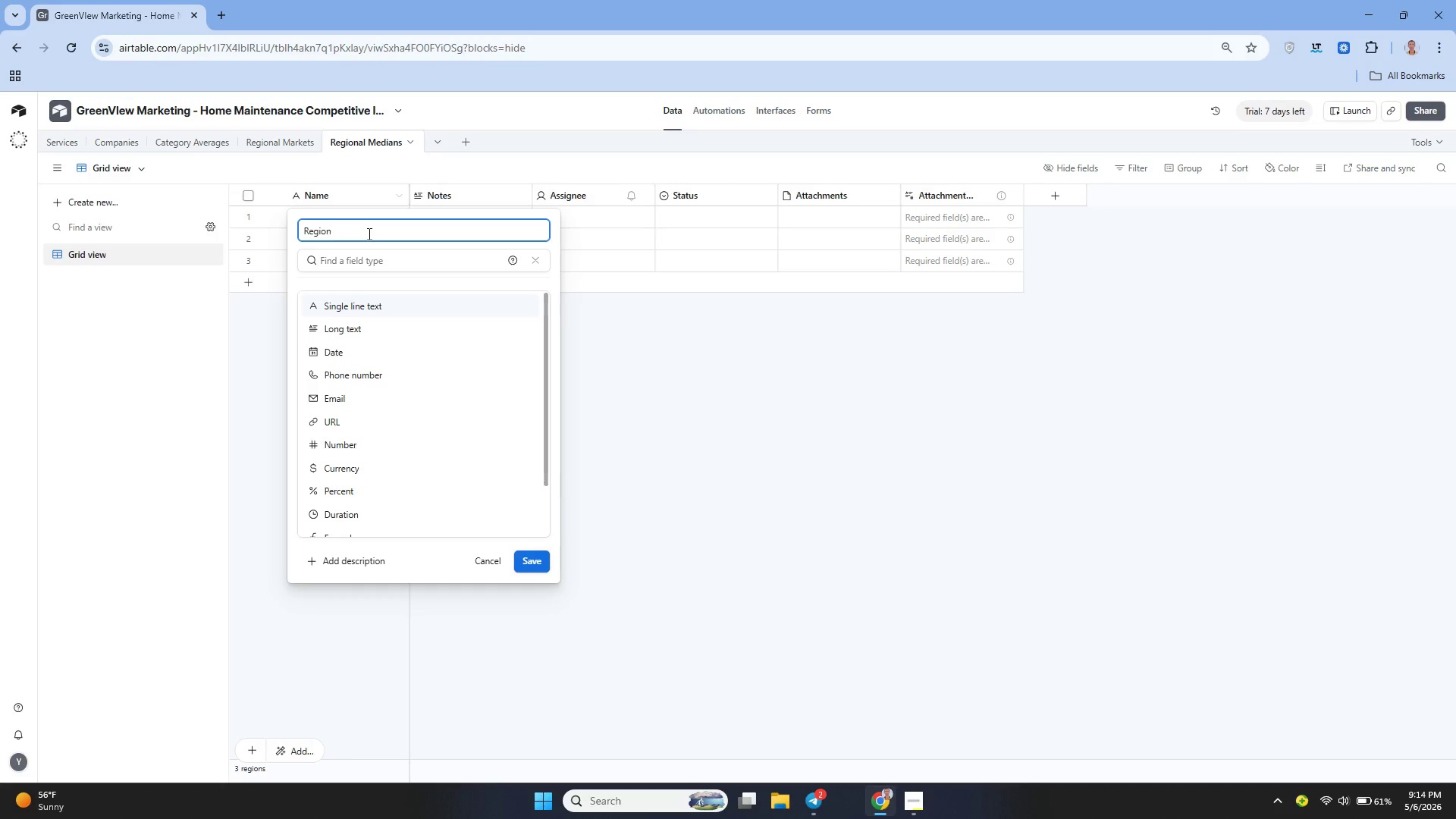 
left_click([372, 255])
 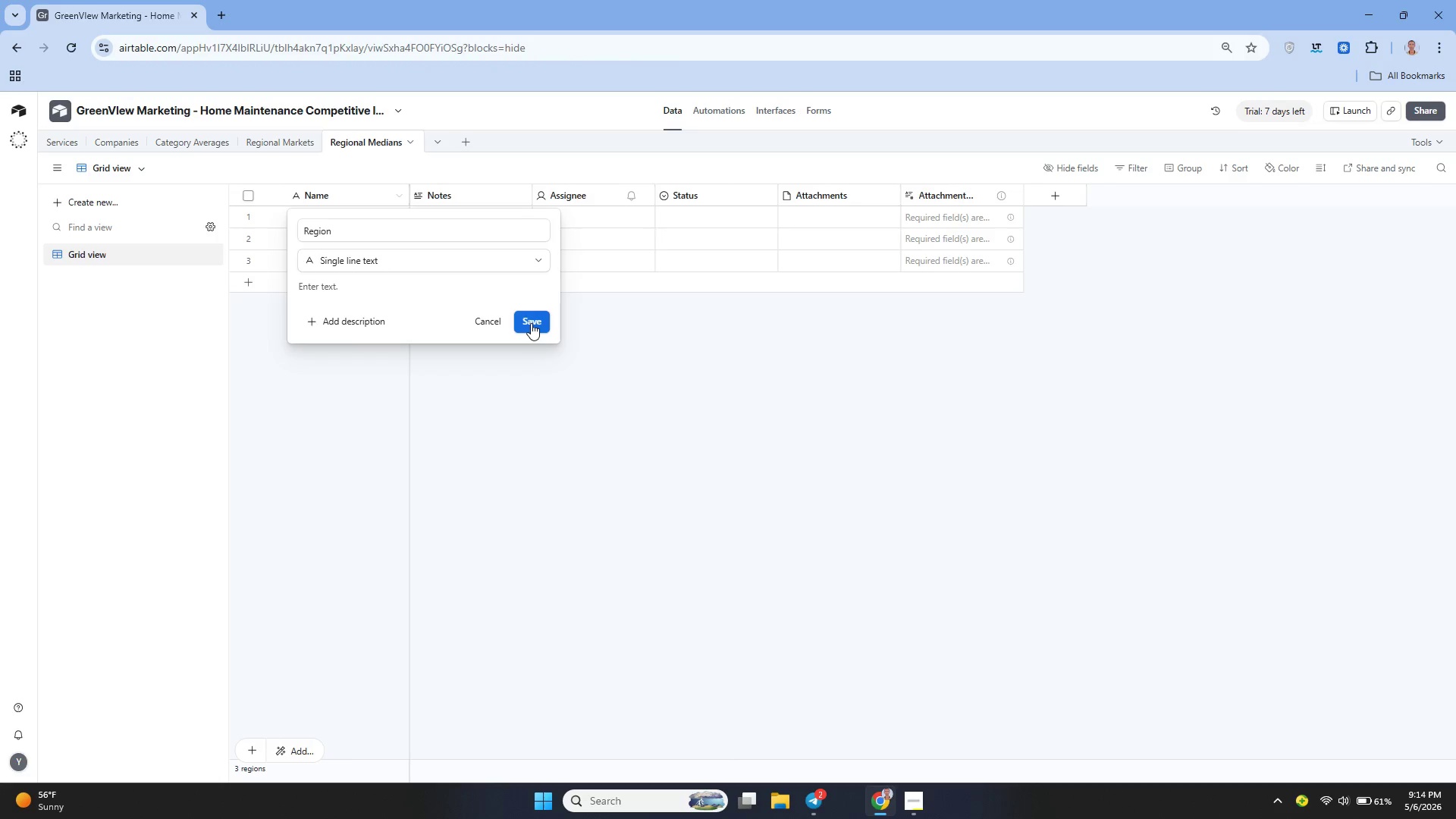 
left_click([531, 323])
 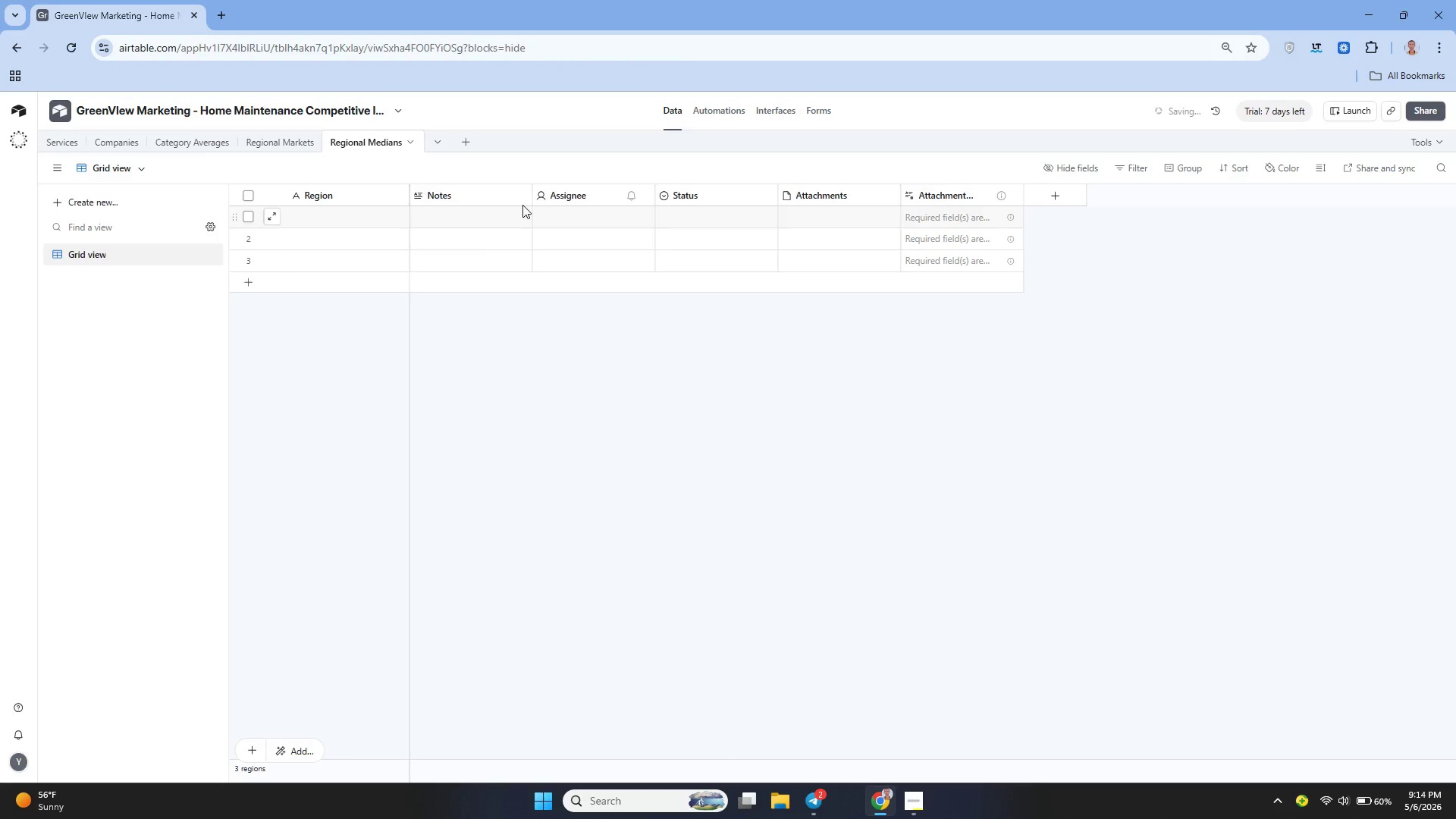 
left_click([518, 198])
 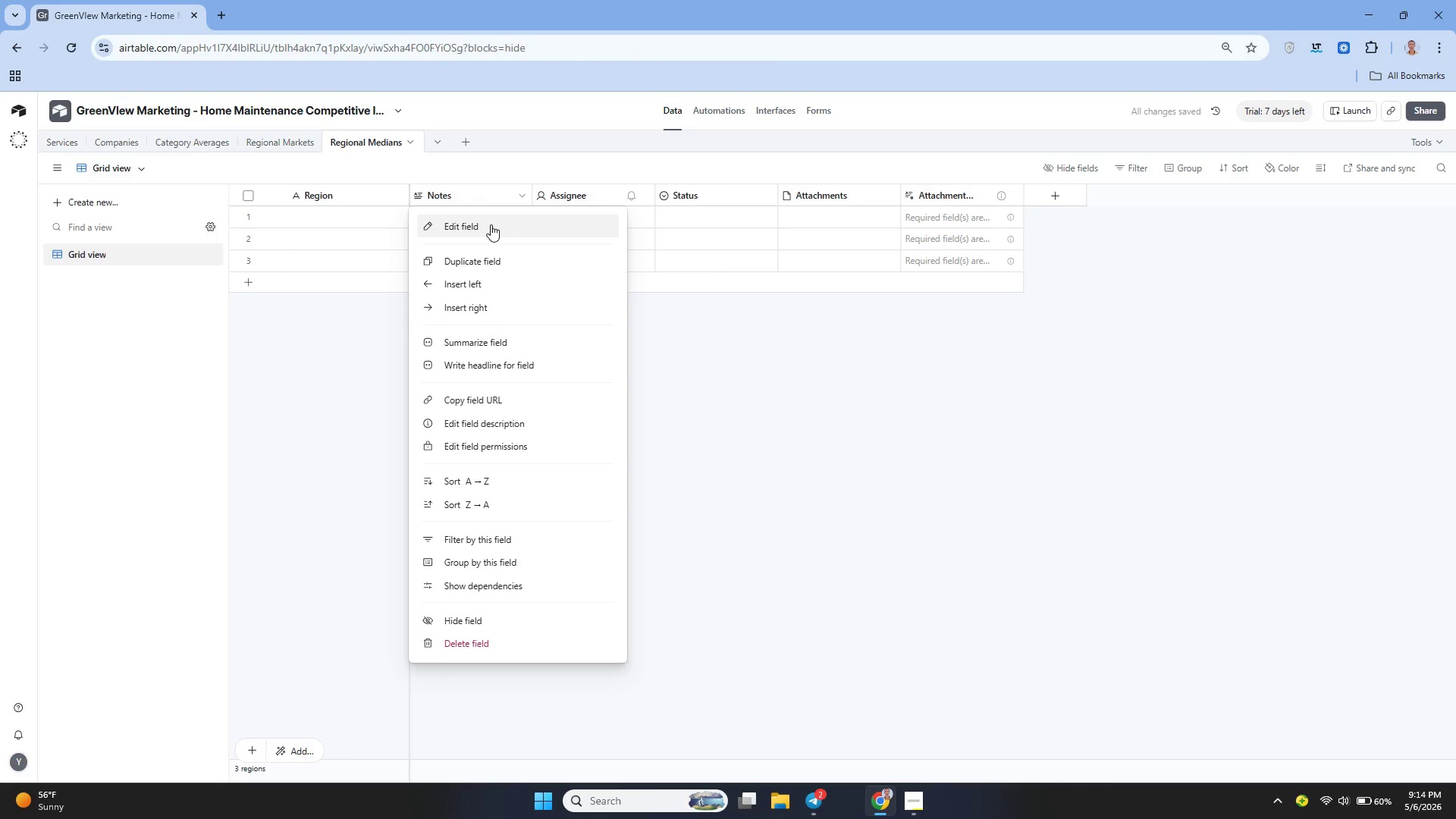 
left_click([489, 224])
 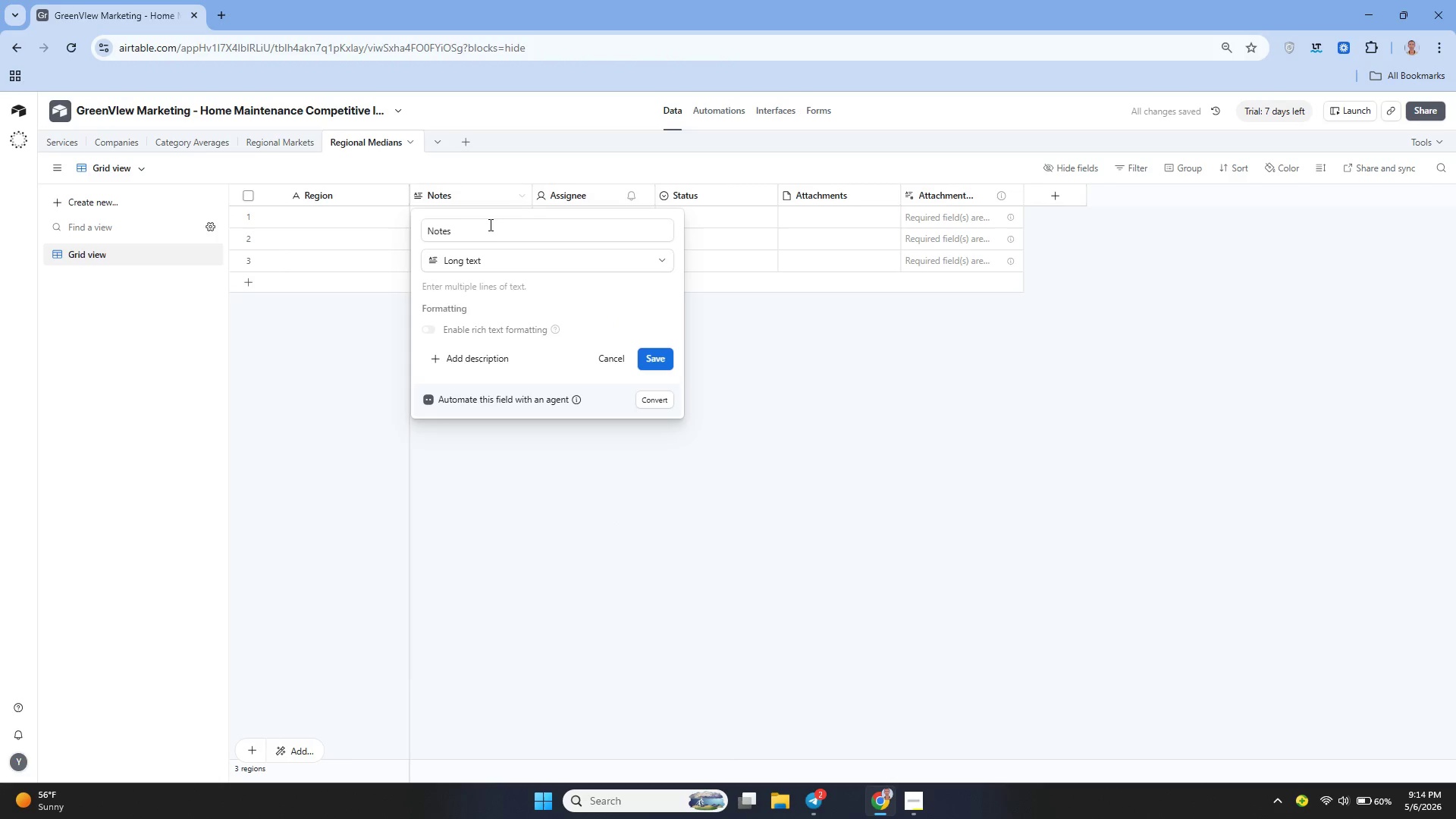 
key(Backspace)
 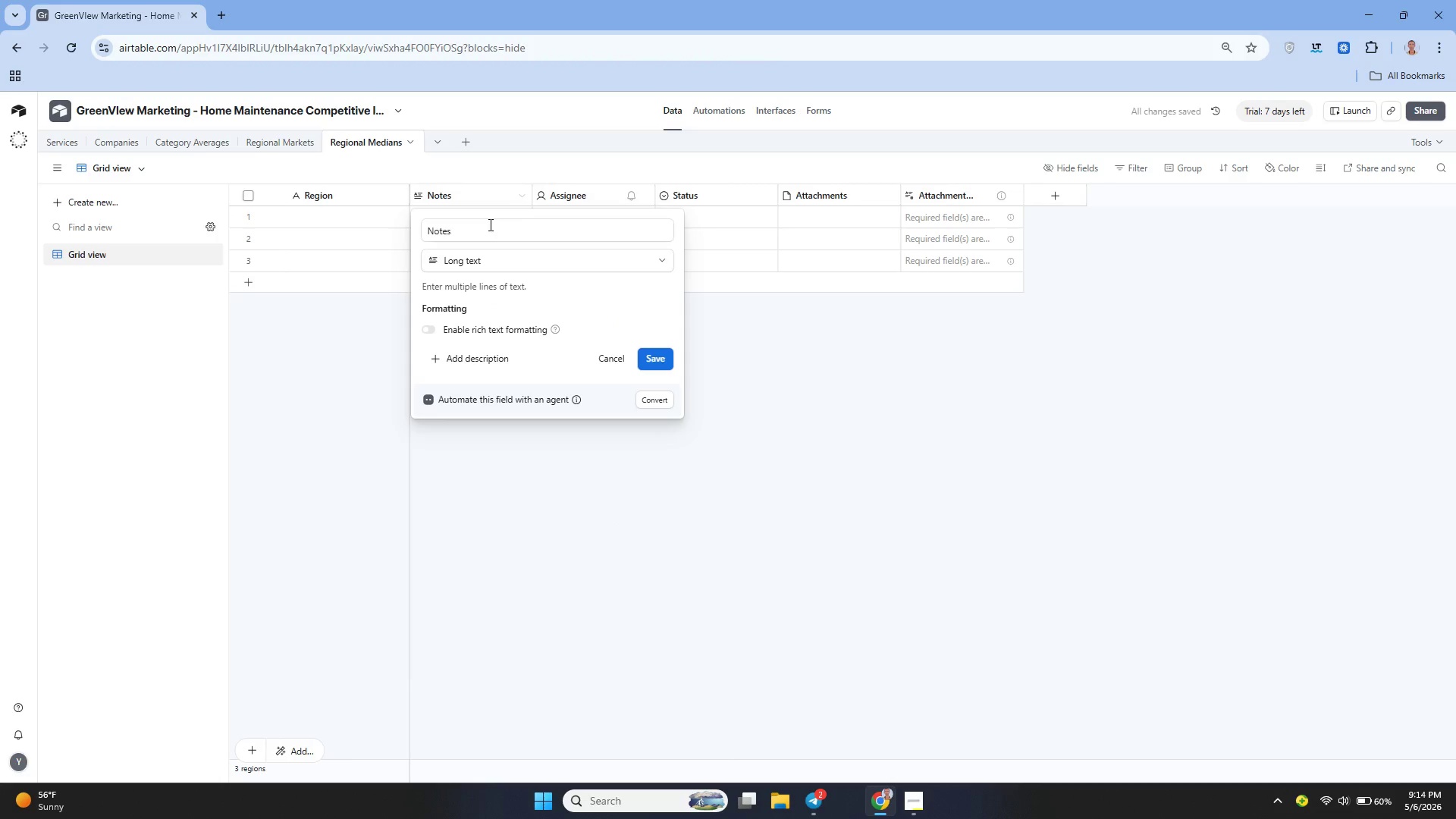 
left_click([489, 224])
 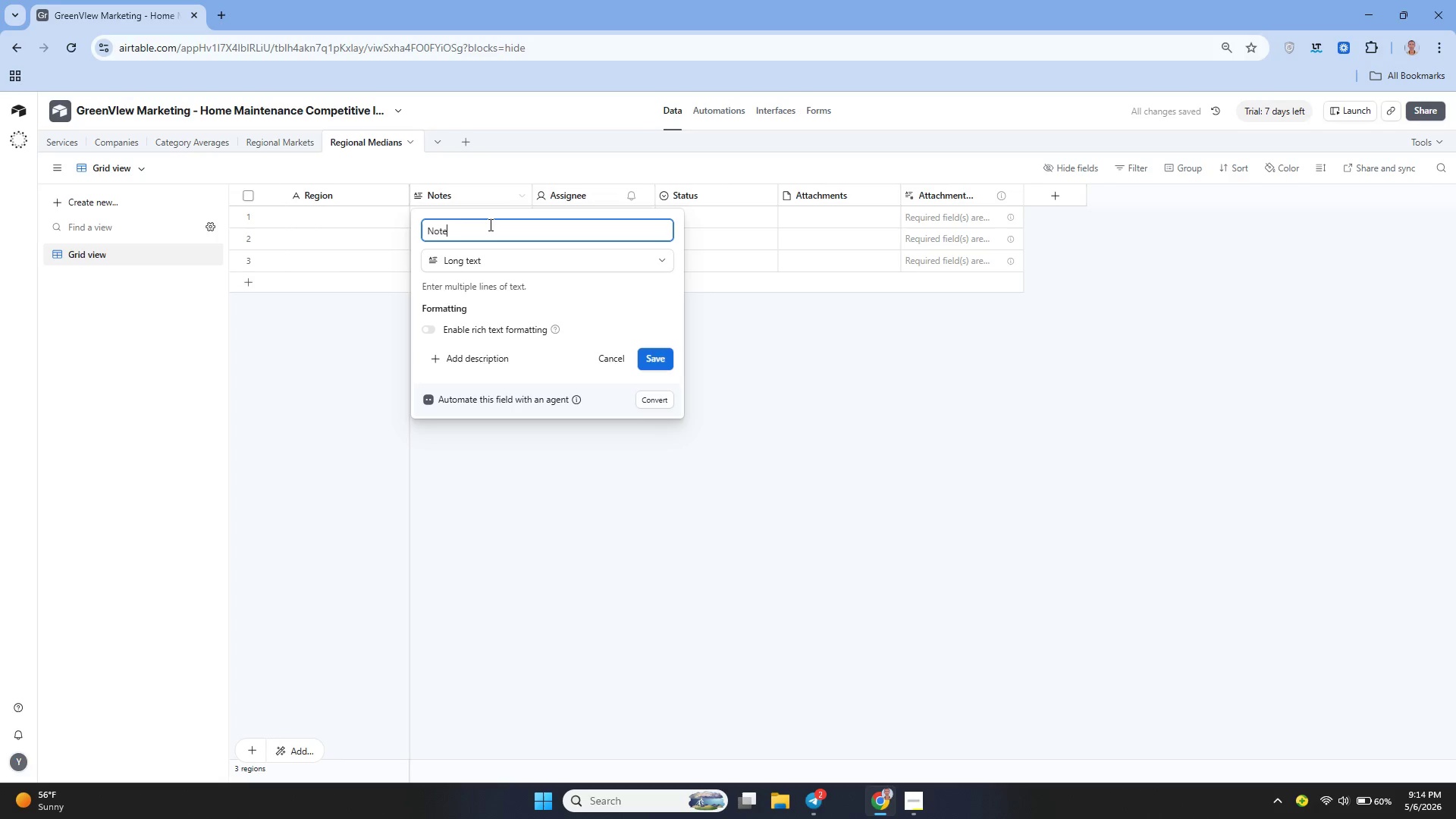 
key(Backspace)
key(Backspace)
key(Backspace)
key(Backspace)
key(Backspace)
type(Seriv)
key(Backspace)
key(Backspace)
type(vice Category)
 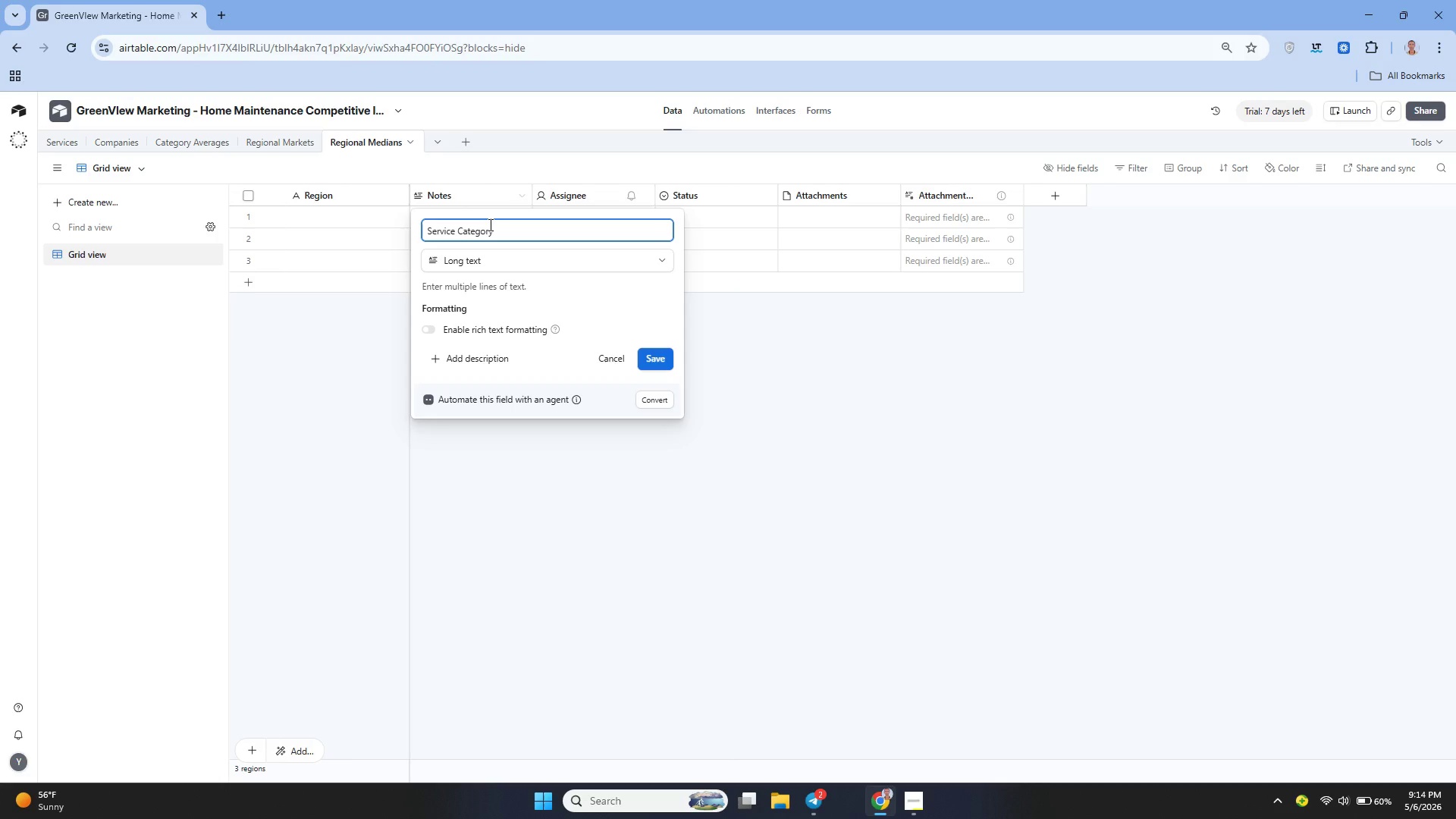 
left_click([566, 256])
 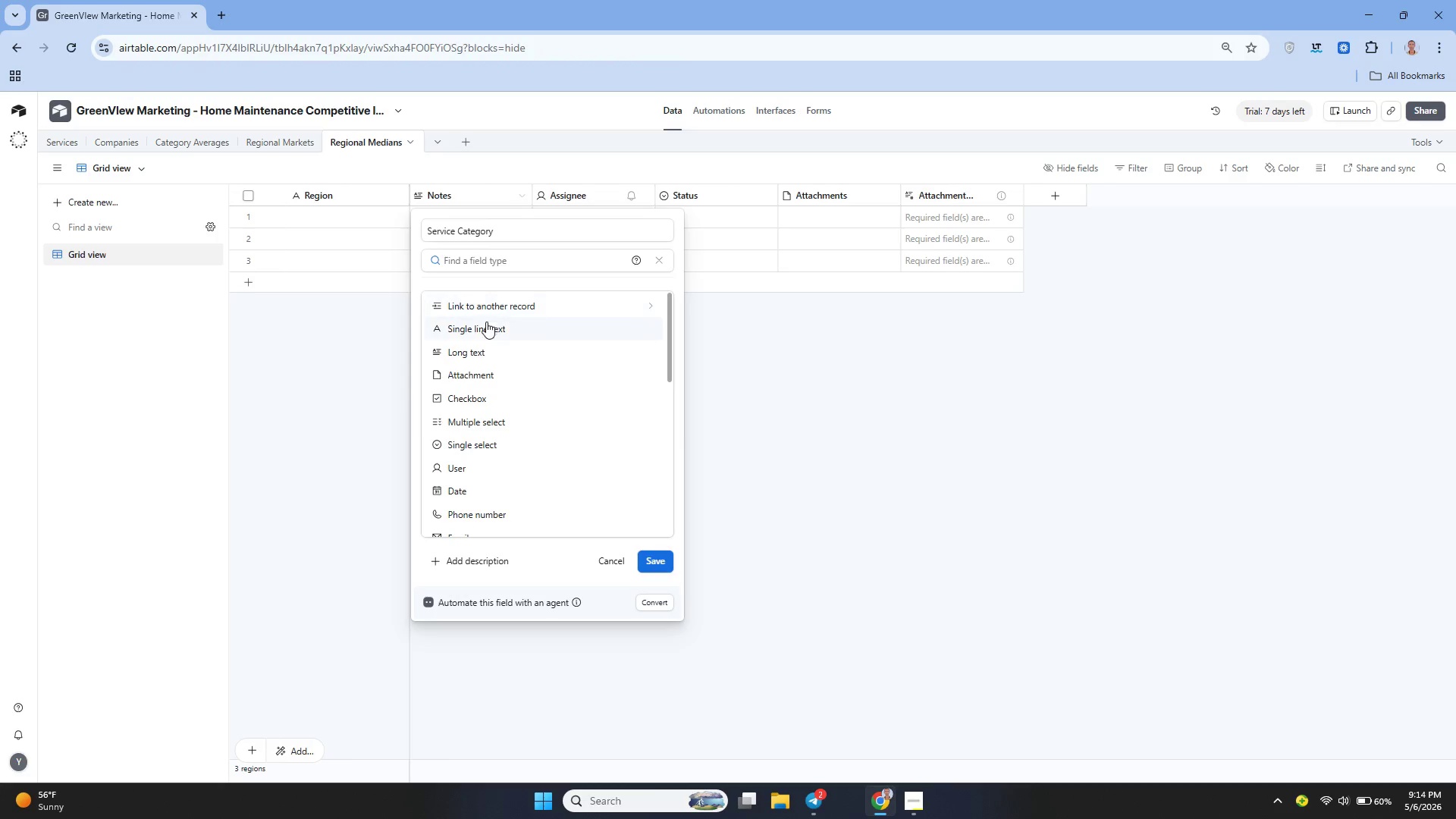 
left_click([480, 331])
 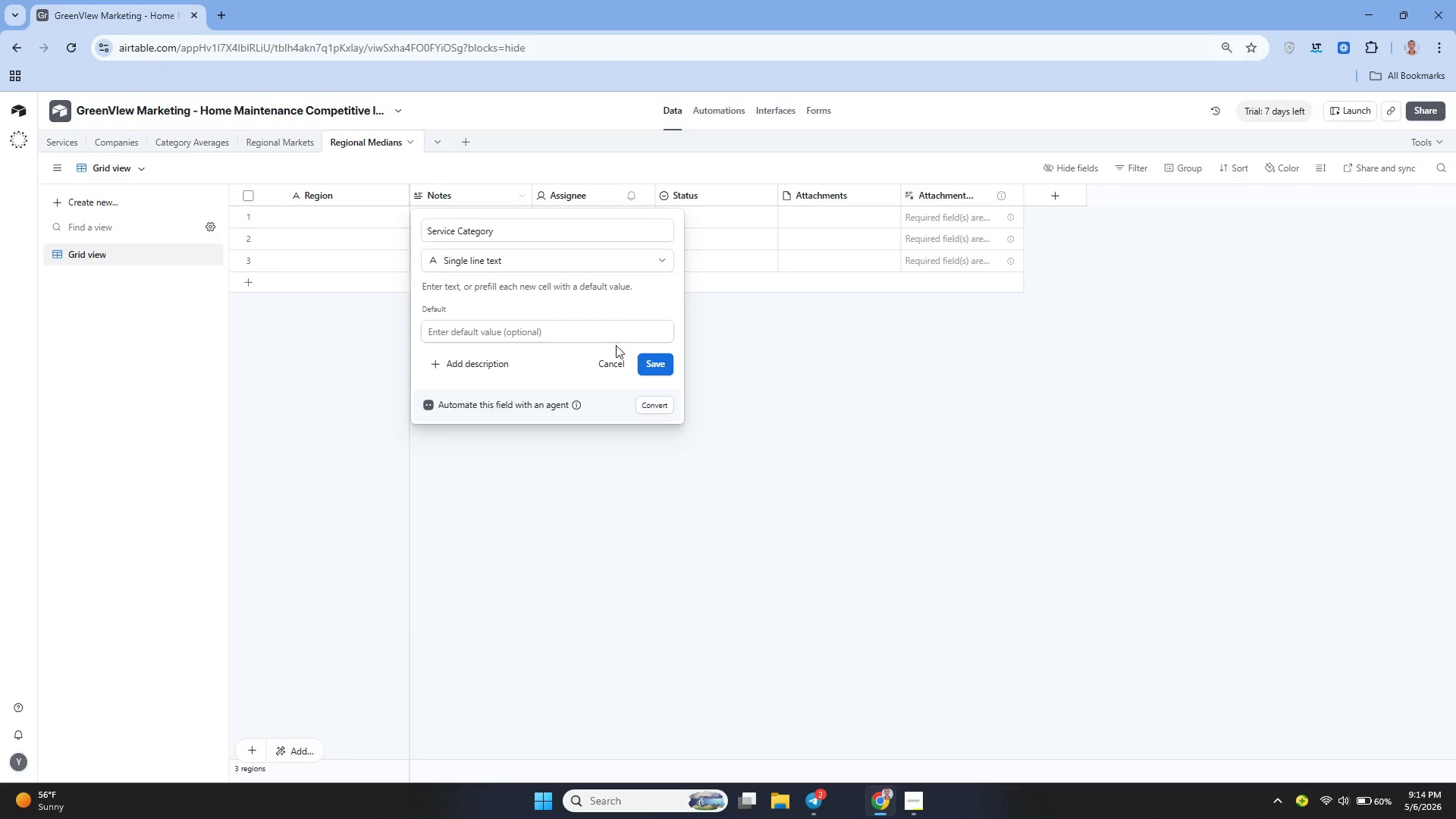 
left_click([646, 363])
 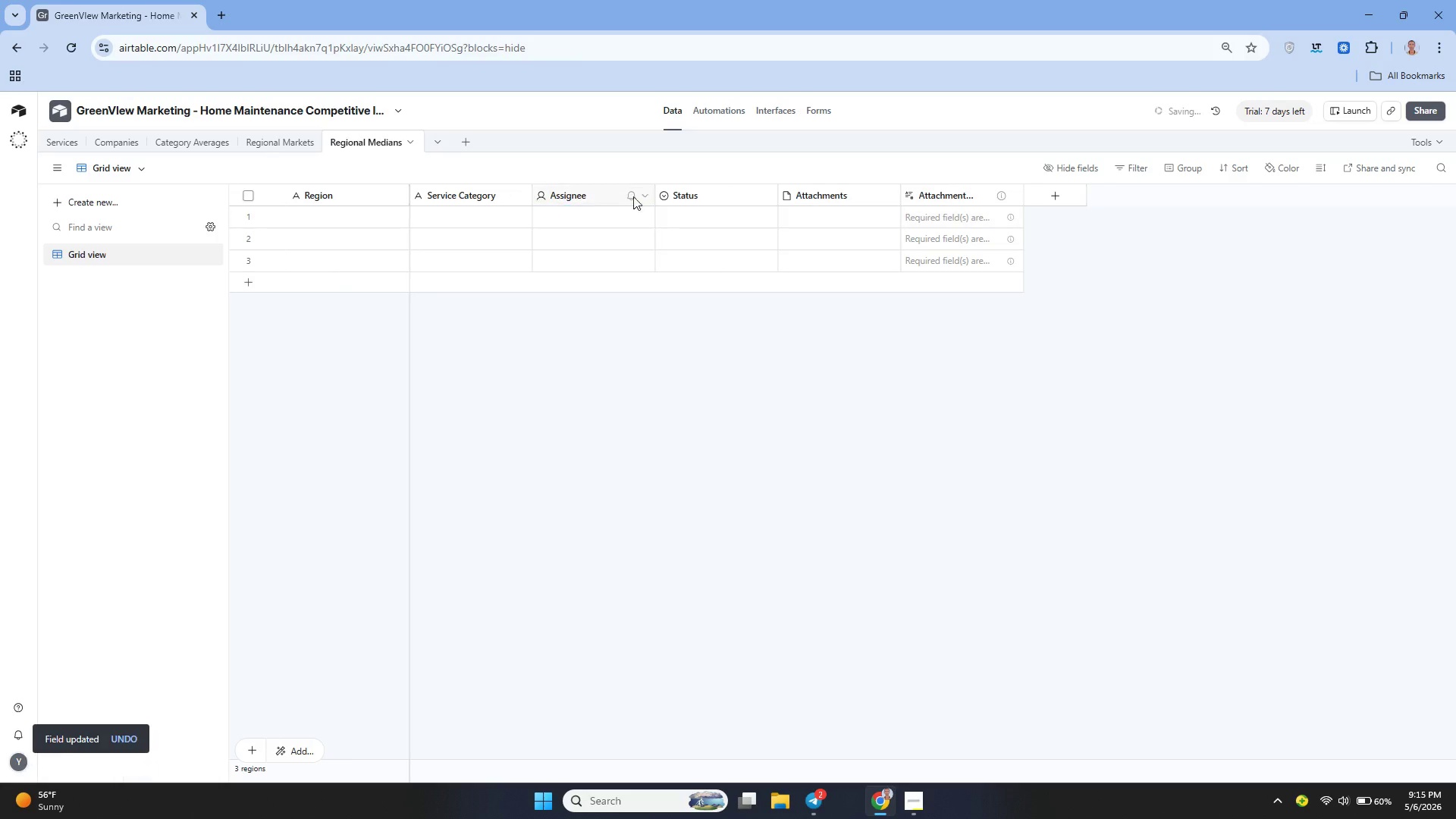 
left_click([645, 194])
 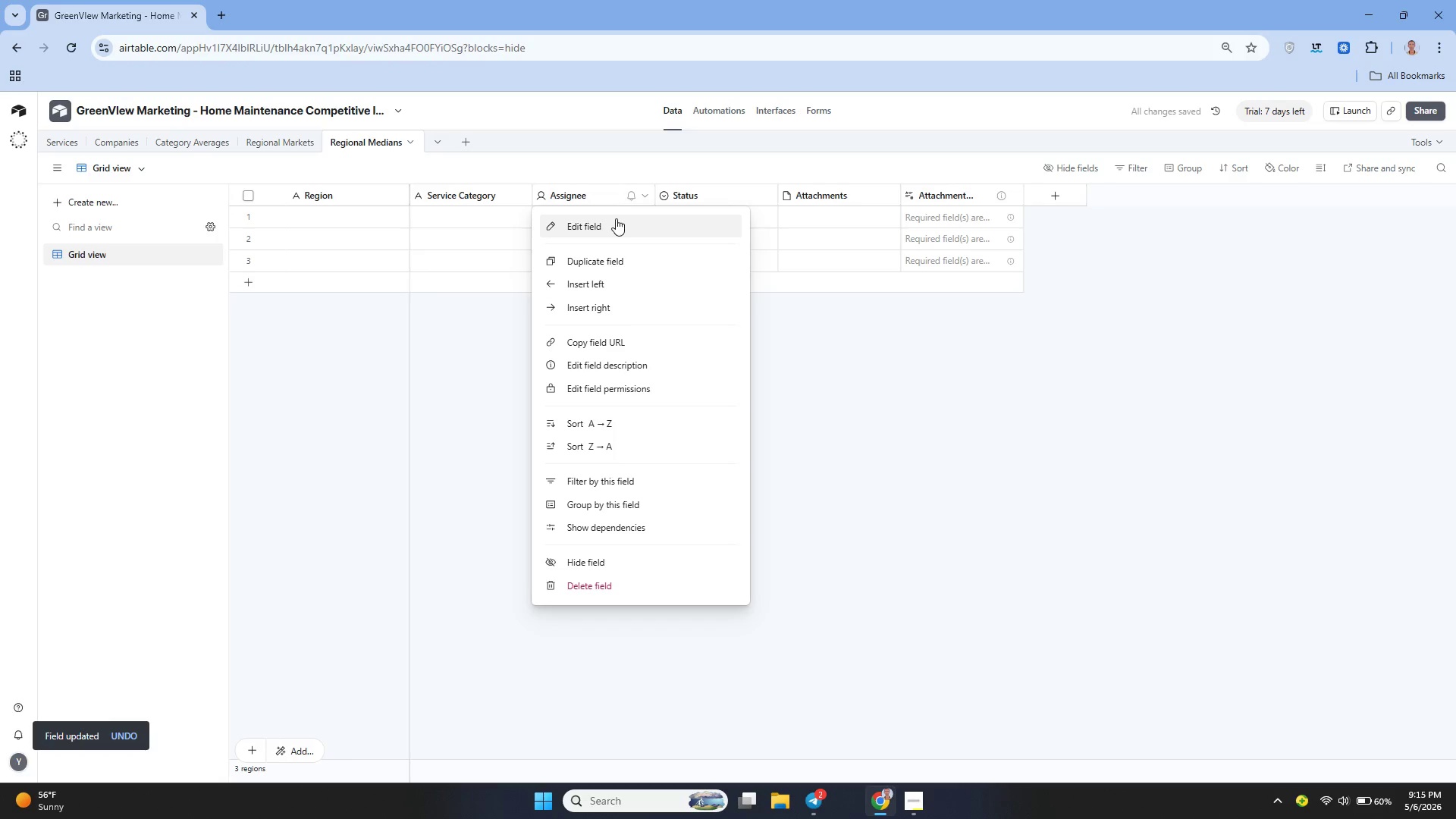 
left_click([610, 219])
 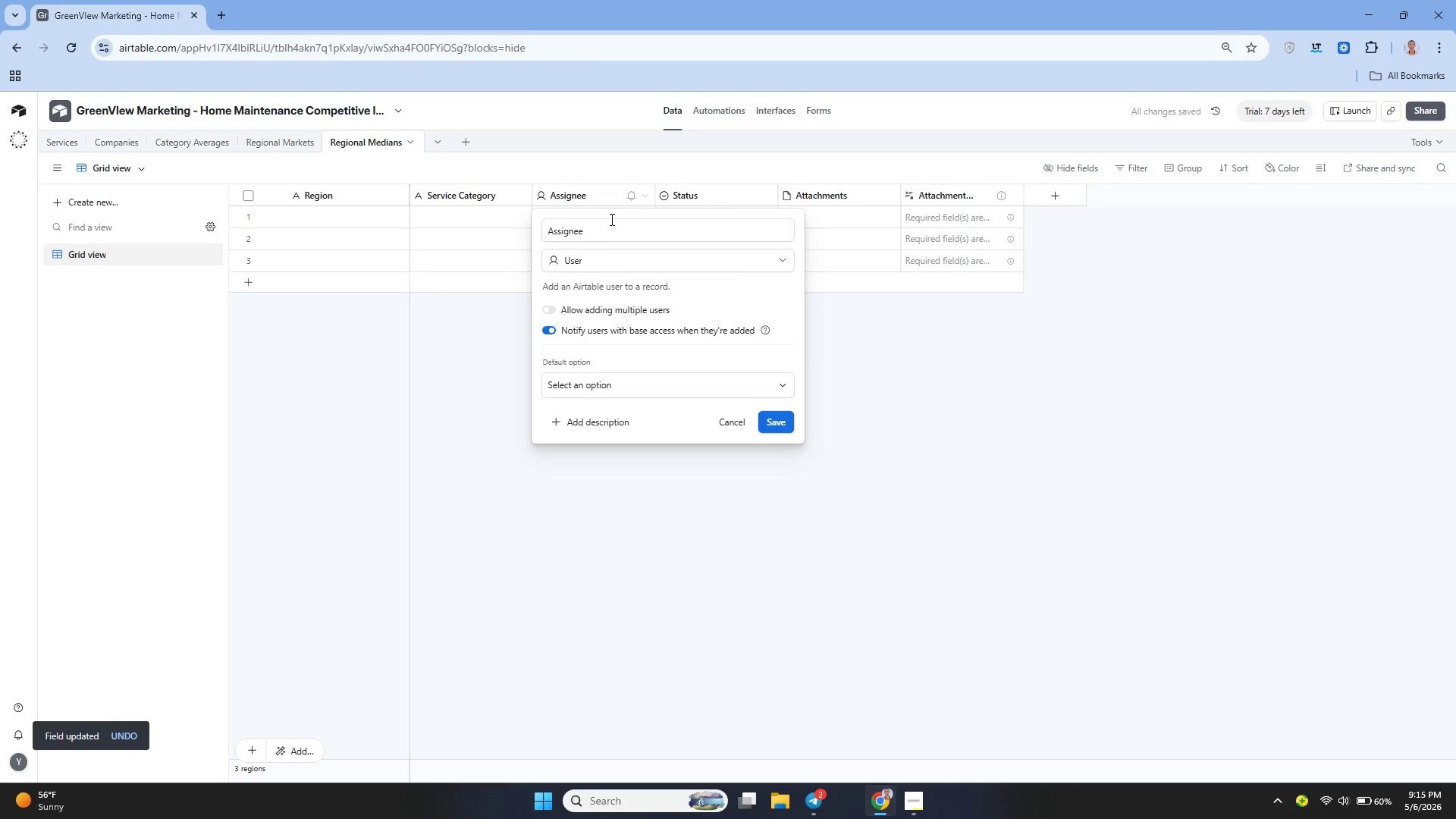 
left_click([610, 219])
 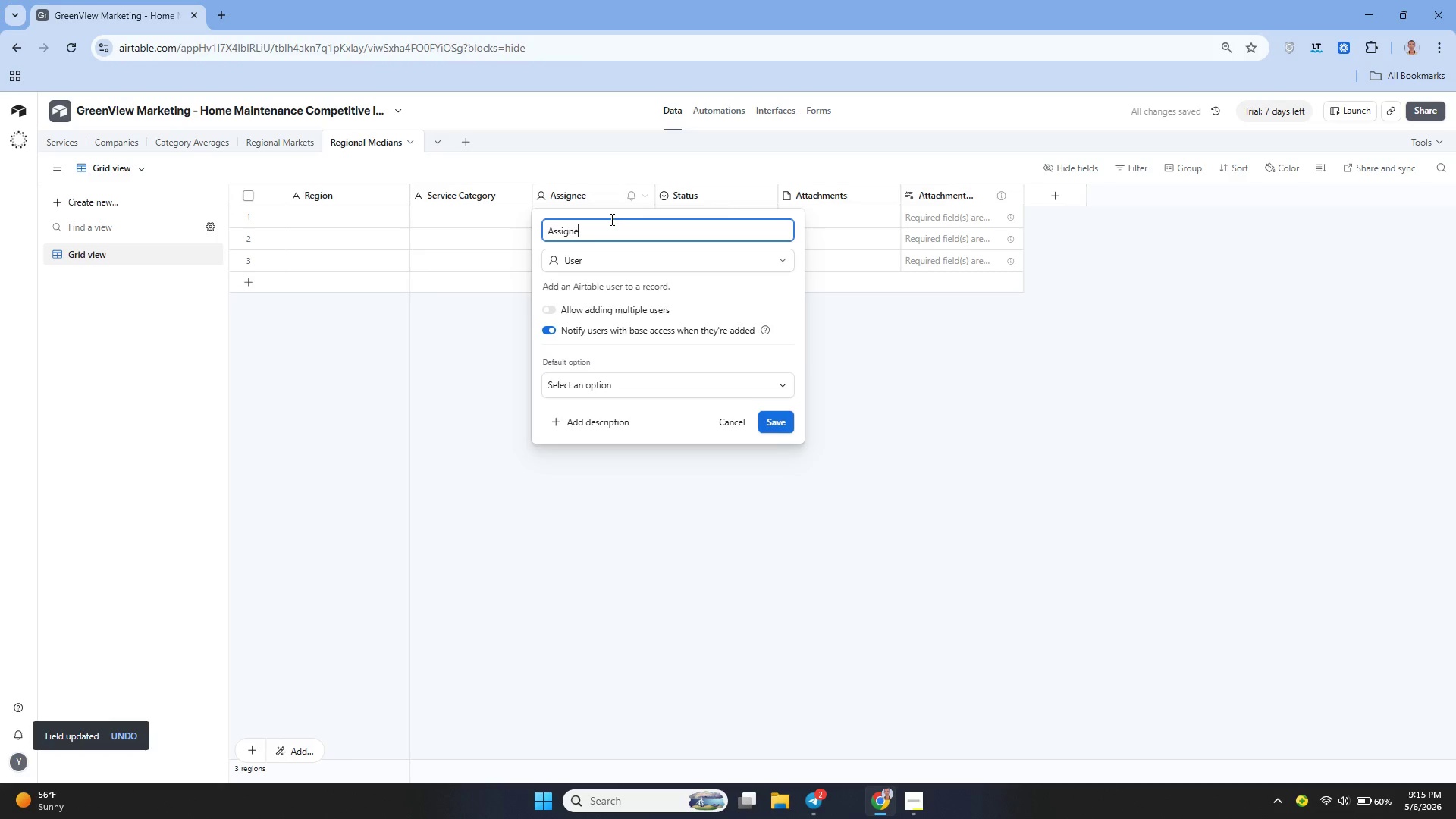 
key(Backspace)
key(Backspace)
key(Backspace)
key(Backspace)
key(Backspace)
key(Backspace)
key(Backspace)
key(Backspace)
type(Median Price)
 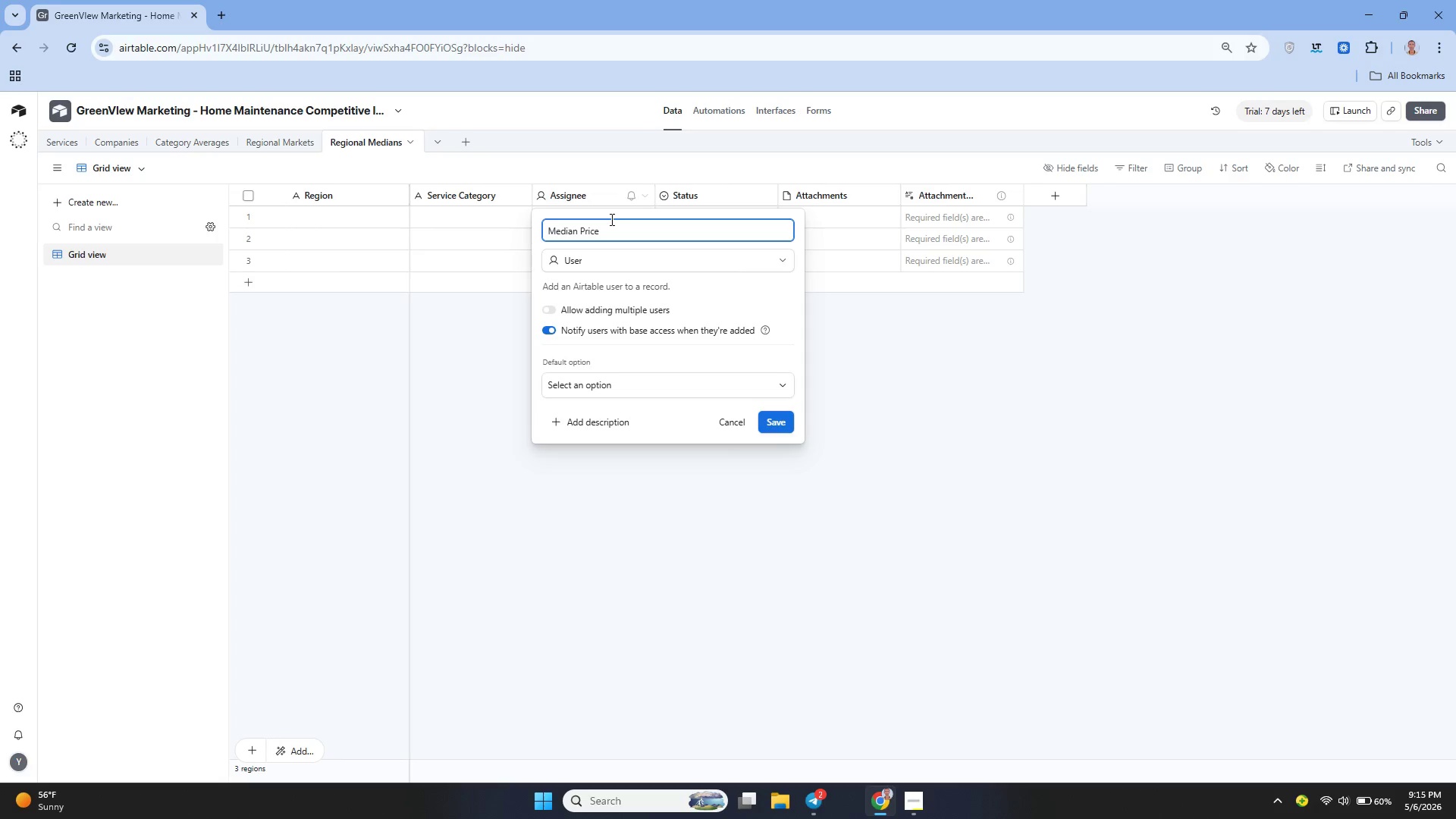 
left_click([624, 259])
 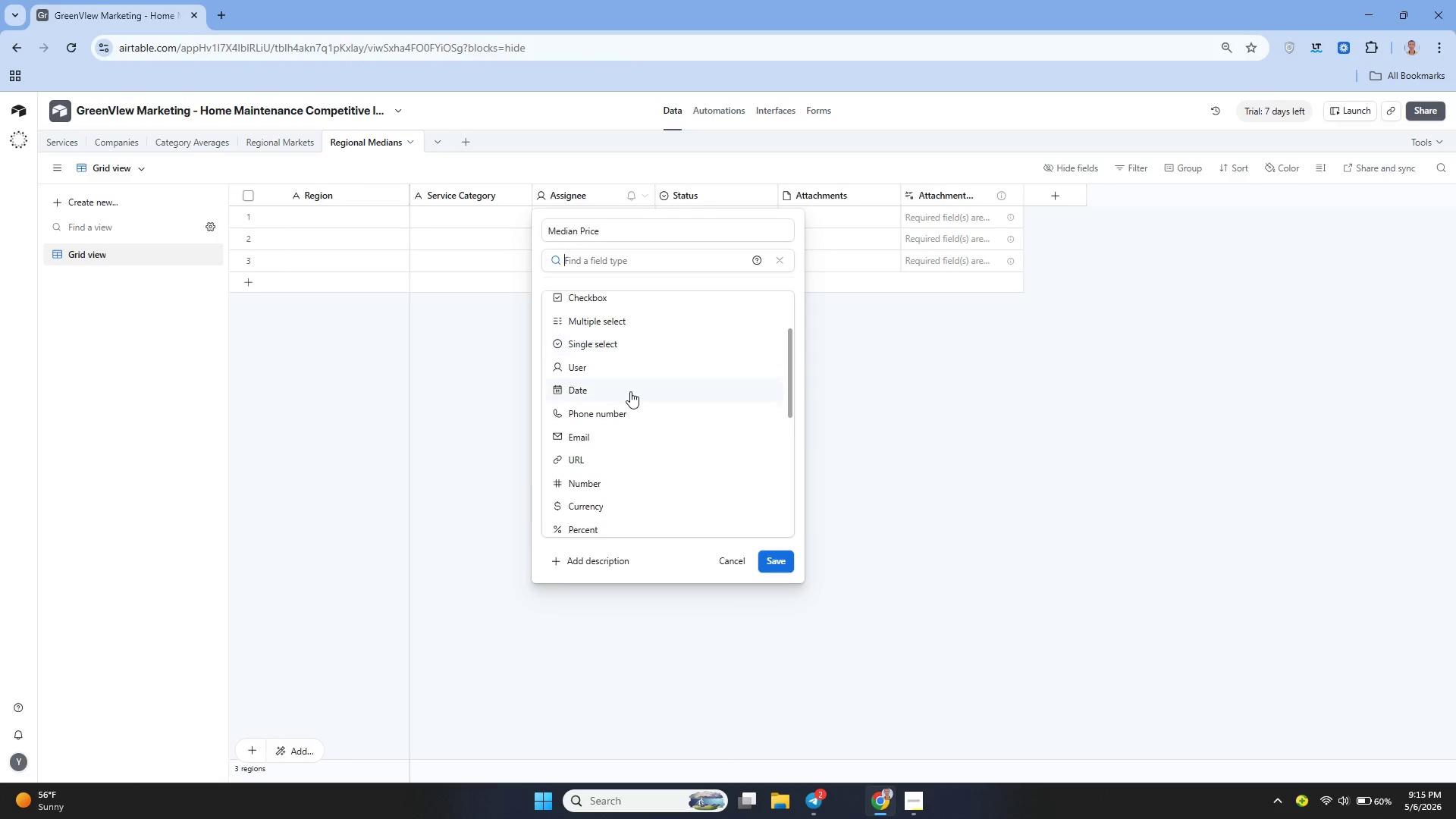 
left_click([595, 463])
 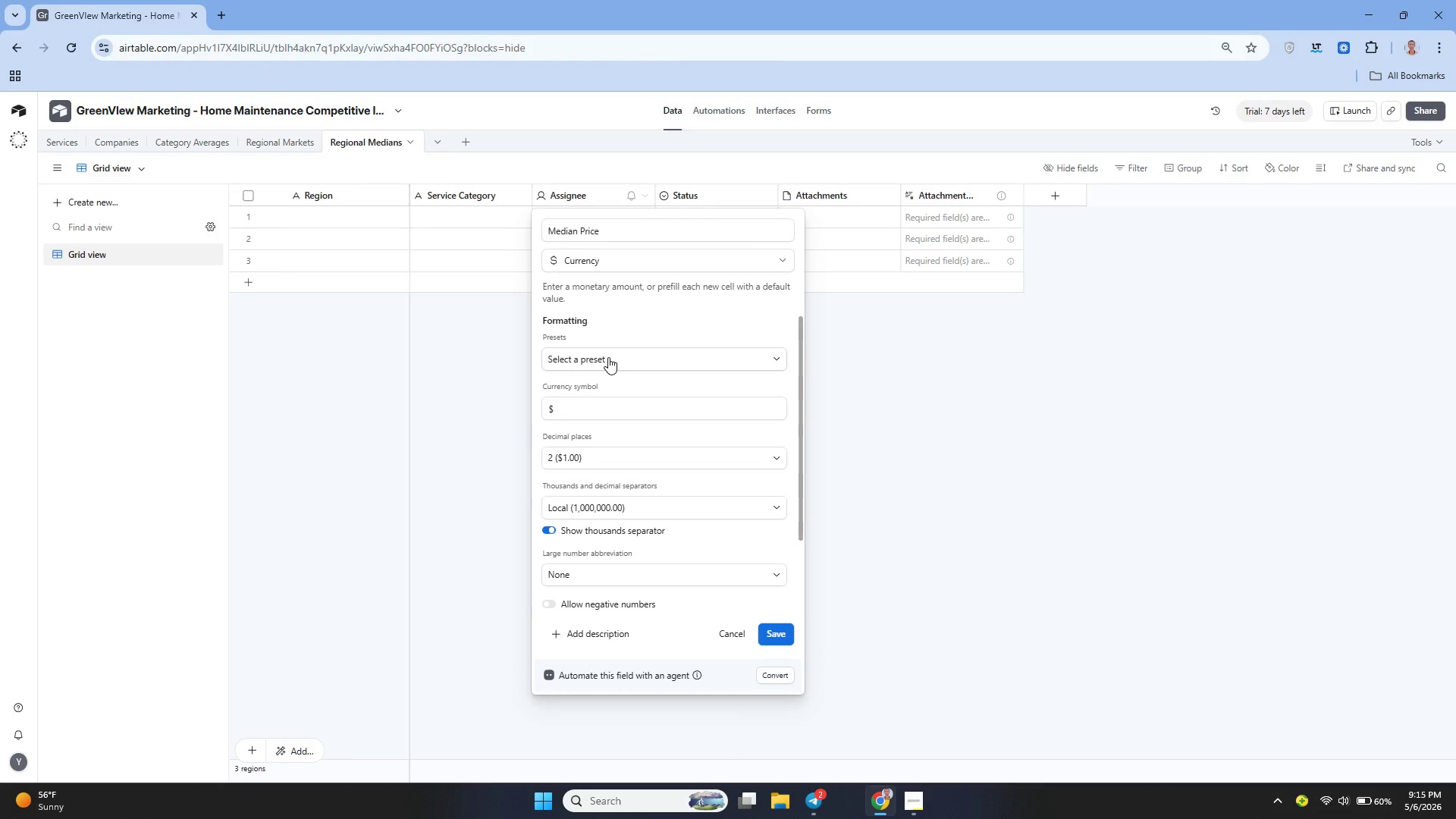 
left_click([608, 357])
 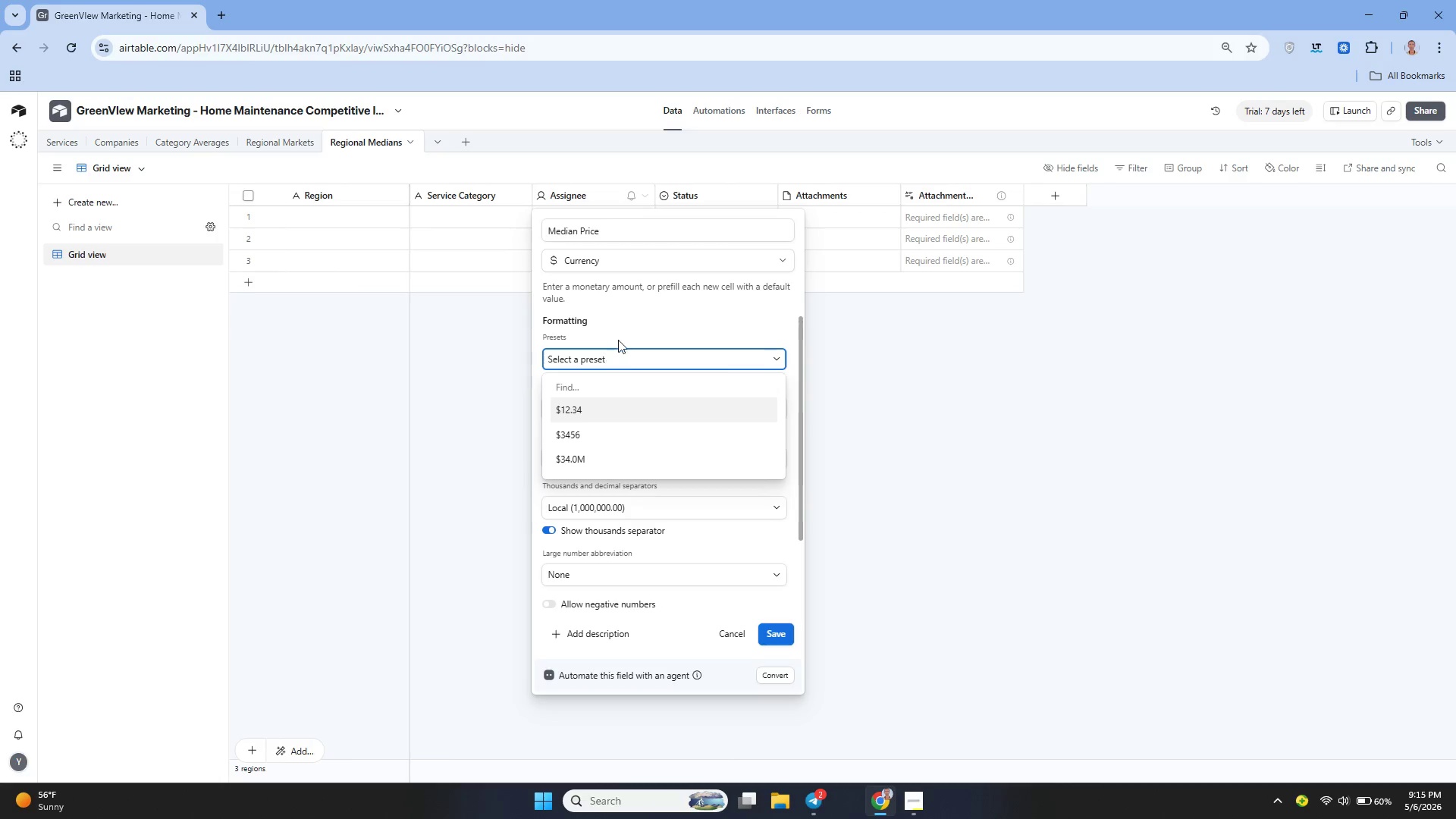 
left_click([623, 334])
 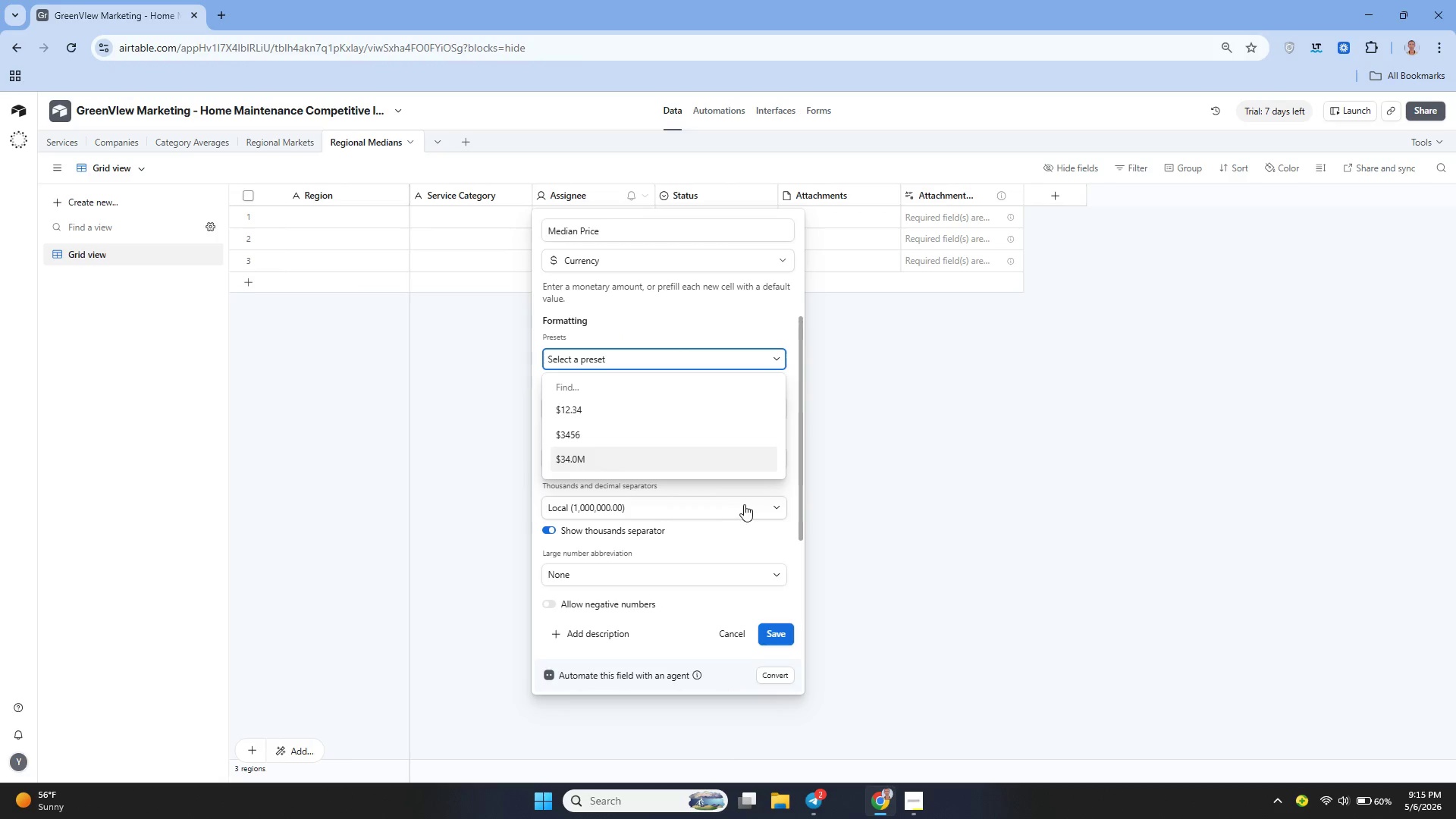 
left_click([612, 494])
 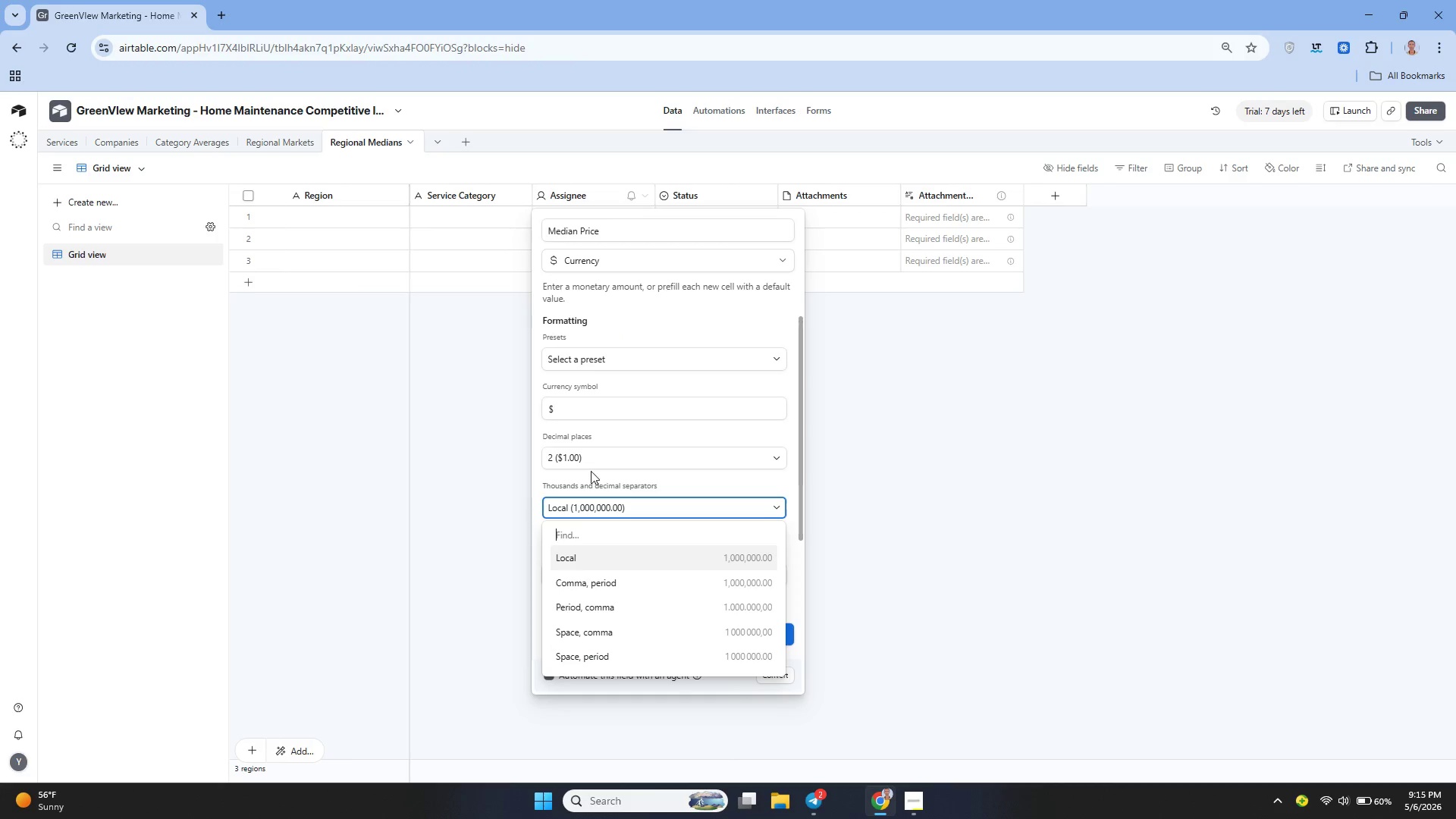 
left_click([590, 469])
 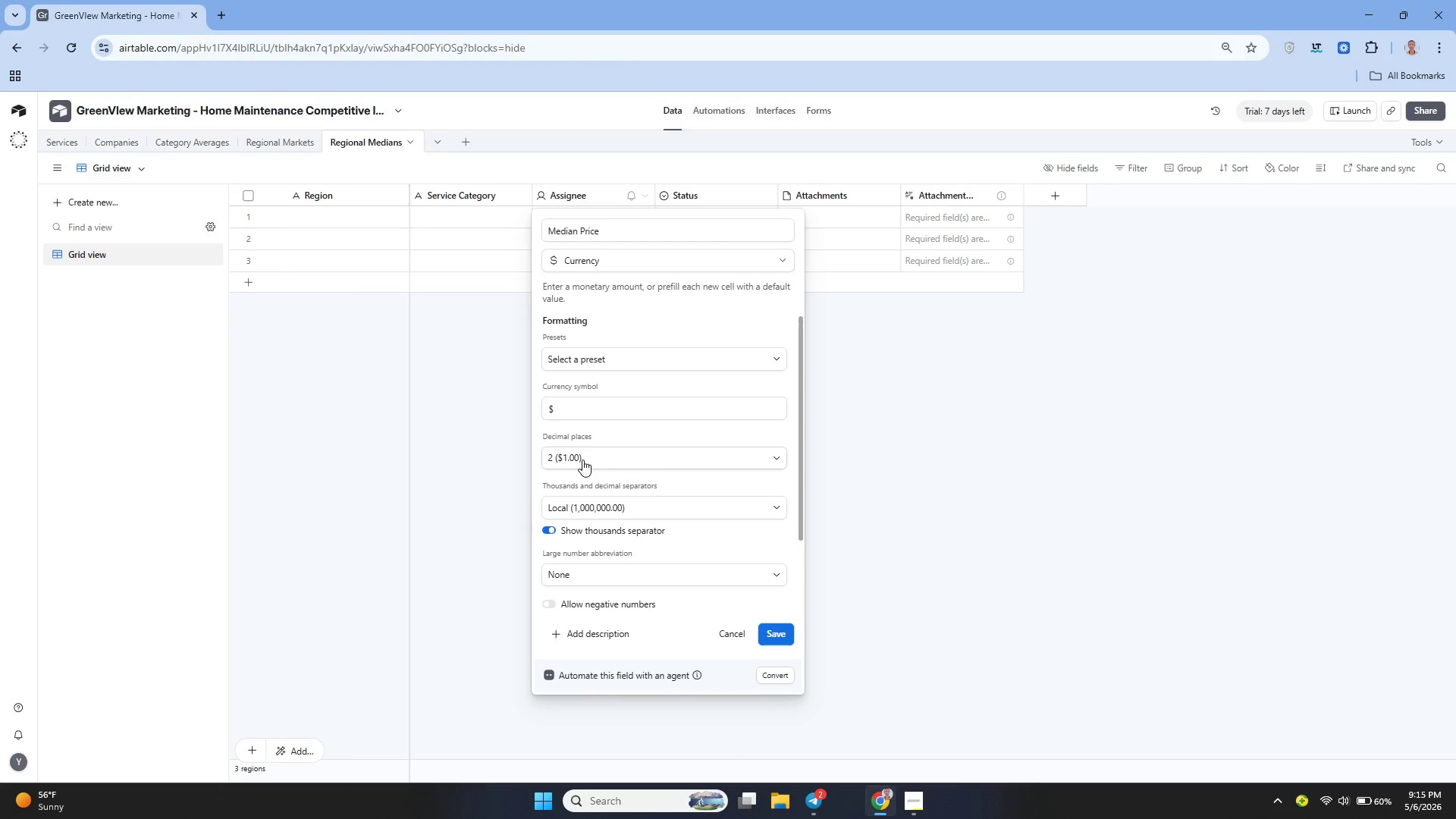 
left_click([582, 460])
 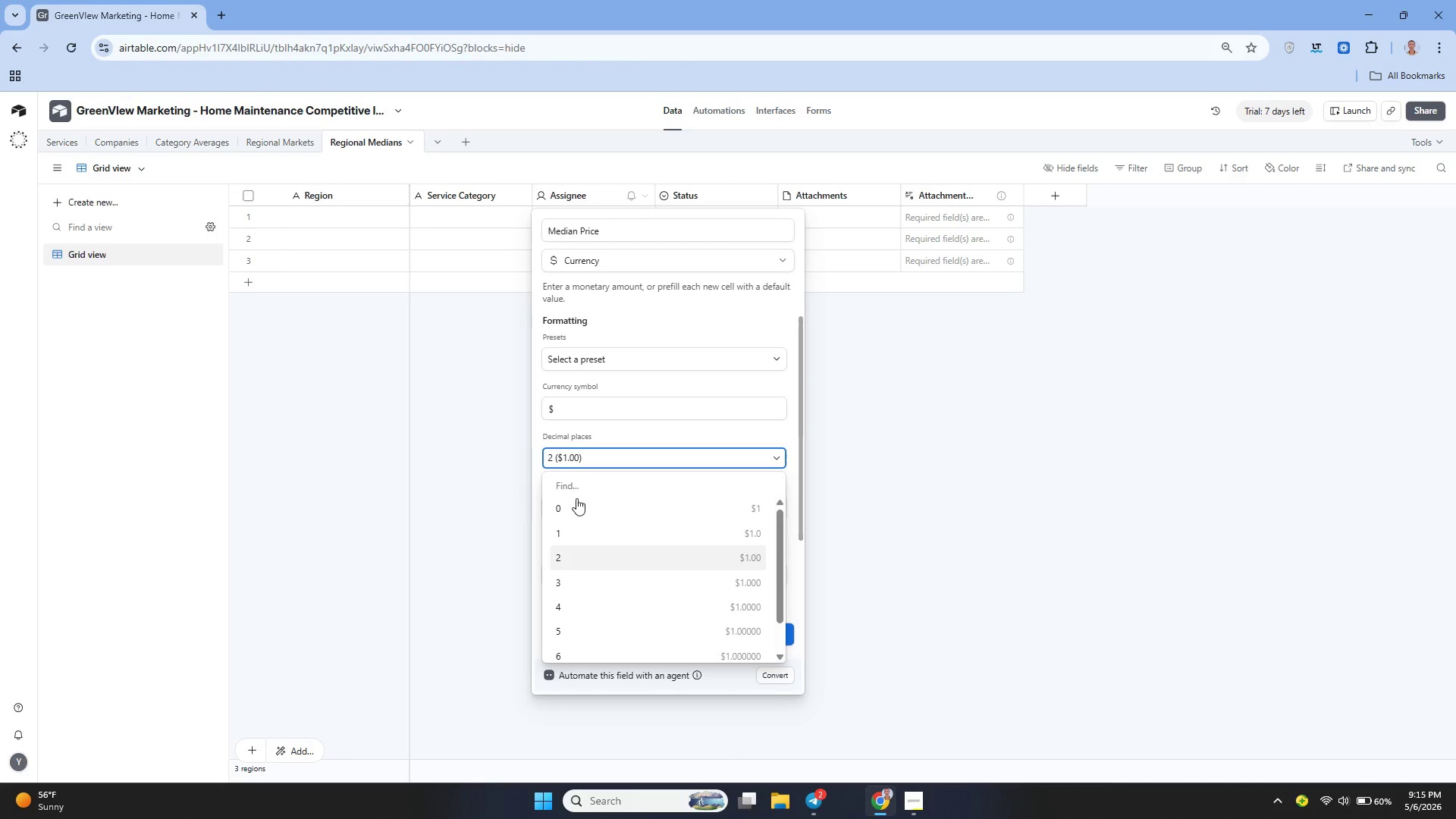 
left_click([576, 499])
 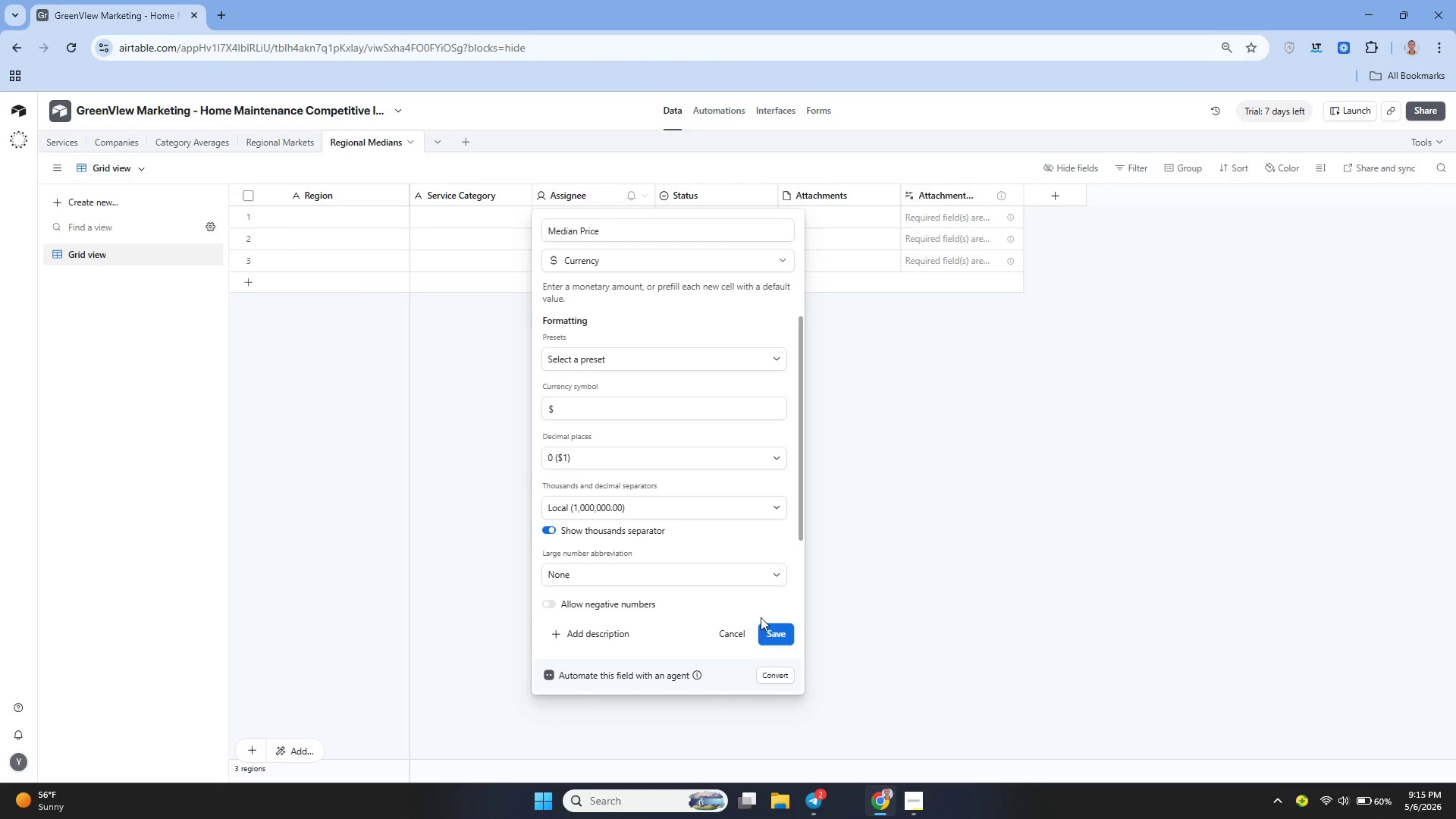 
left_click([770, 623])
 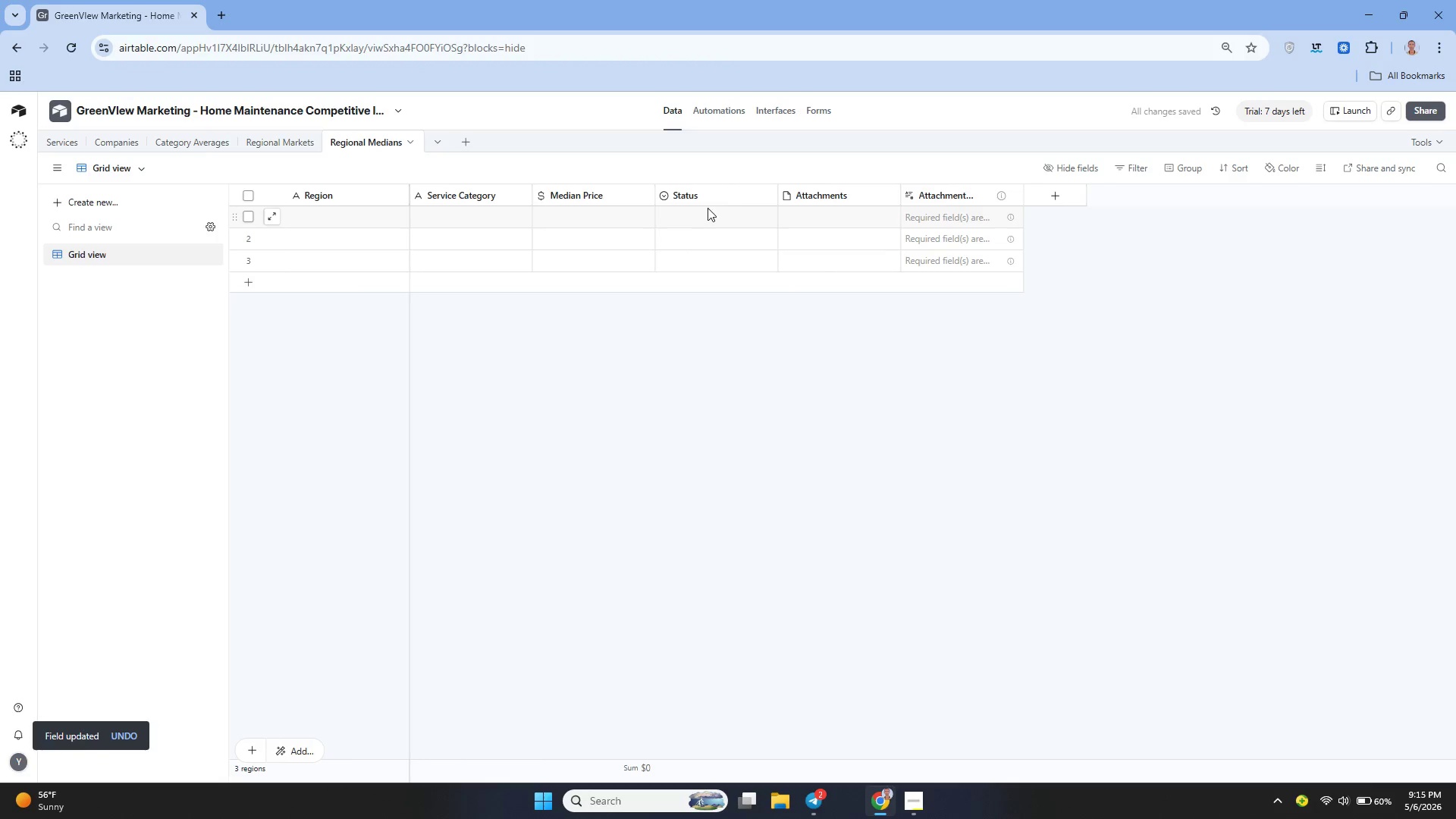 
left_click([770, 199])
 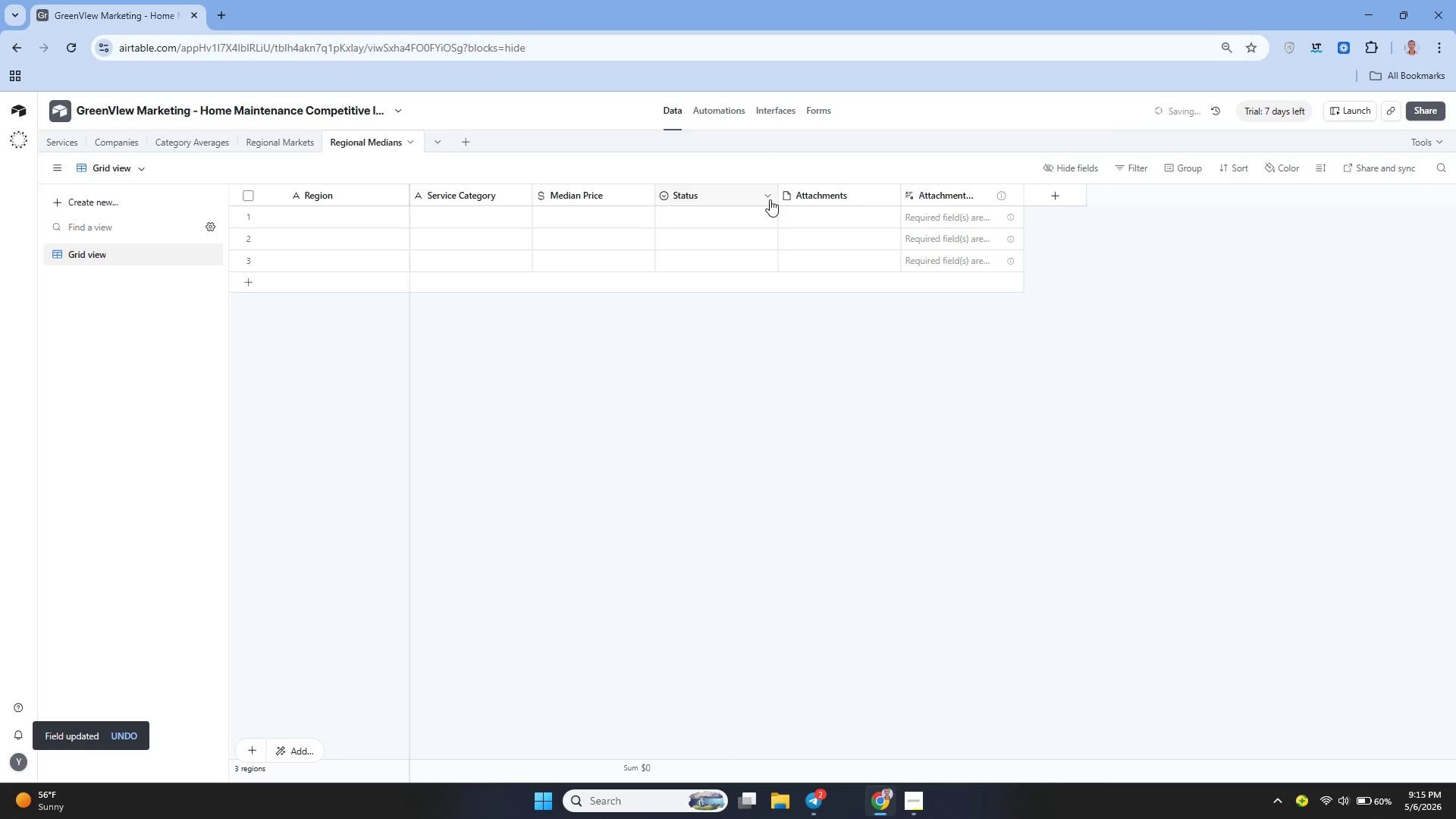 
left_click([770, 199])
 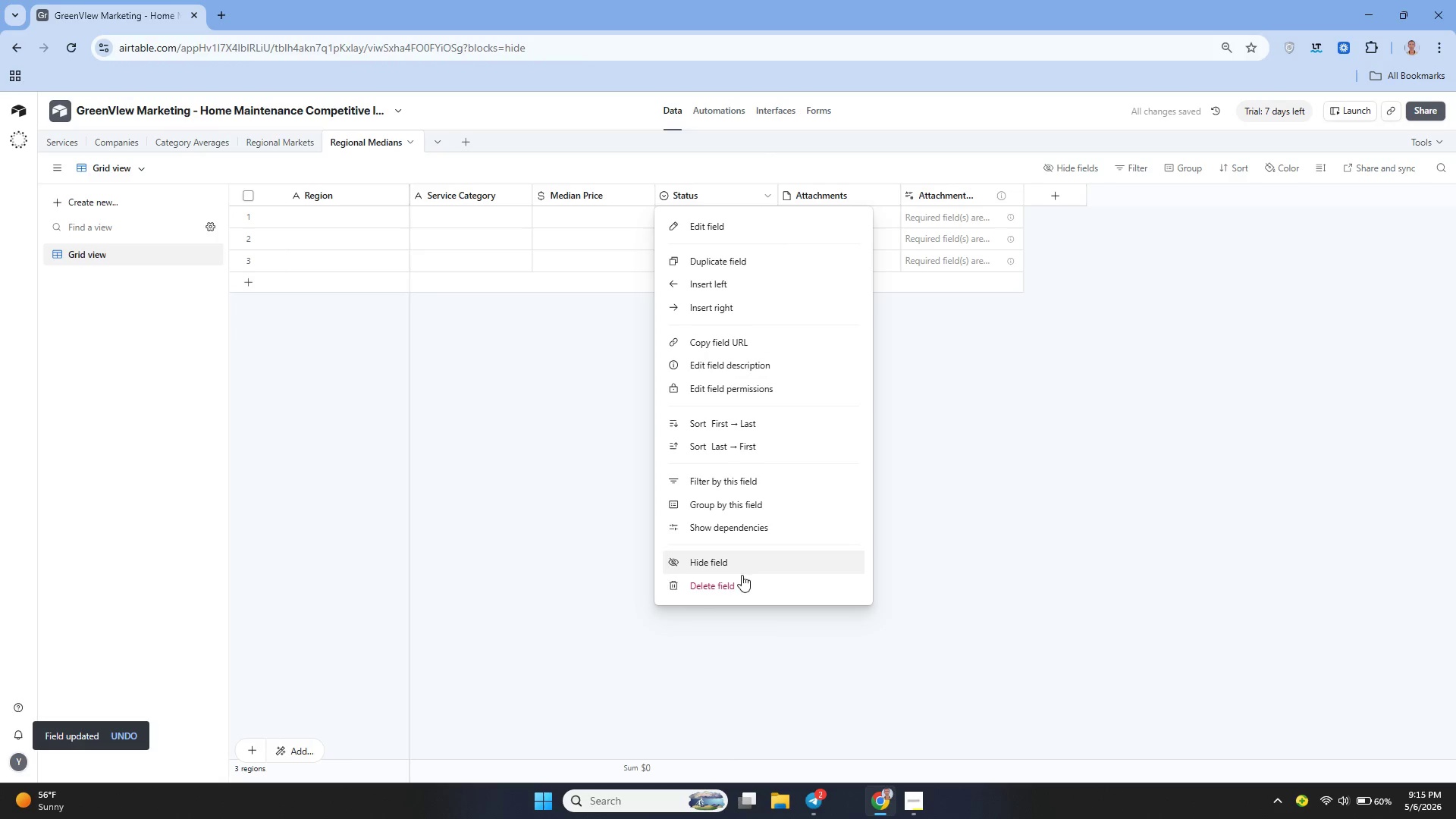 
left_click([741, 579])
 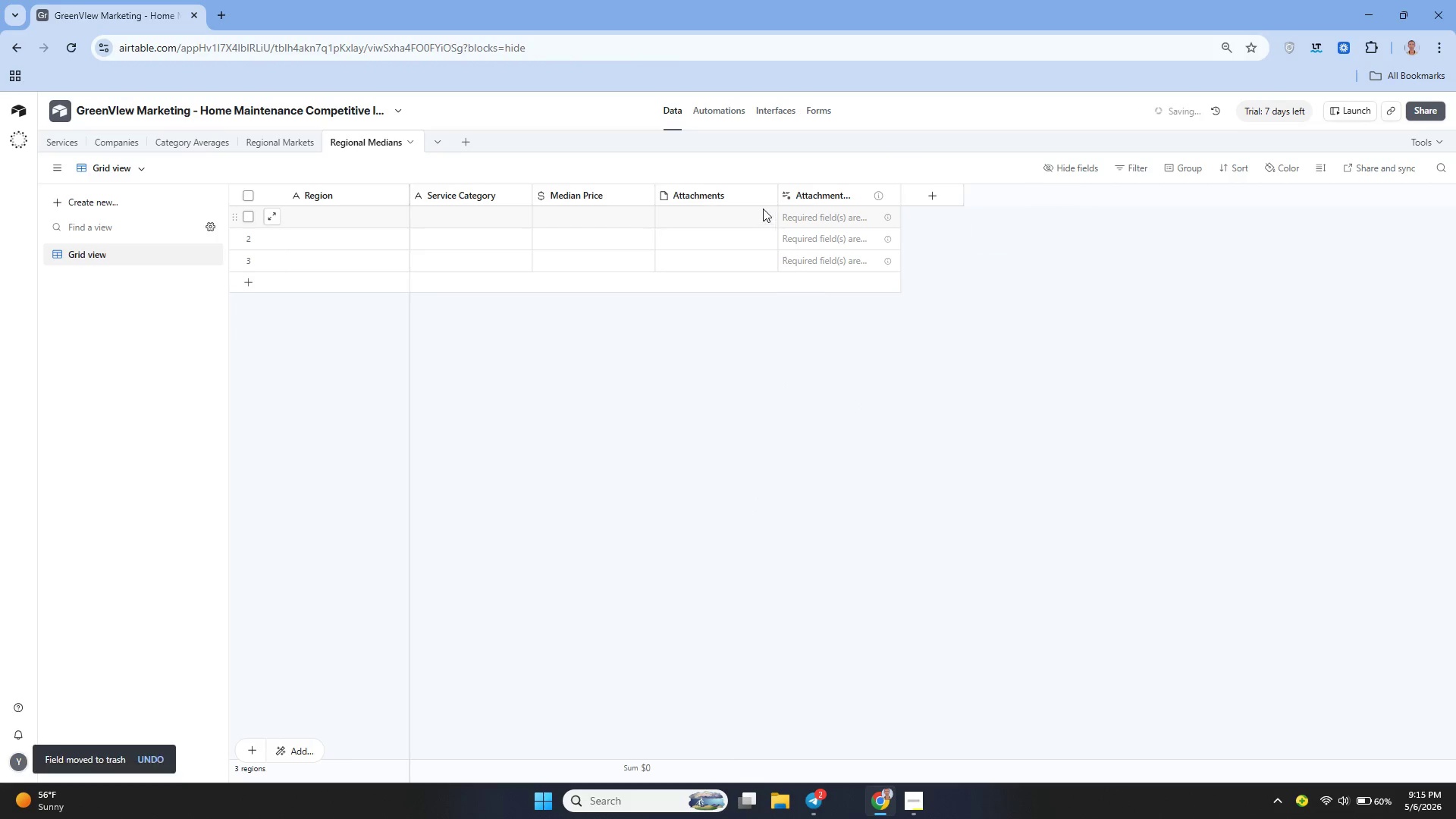 
left_click([764, 193])
 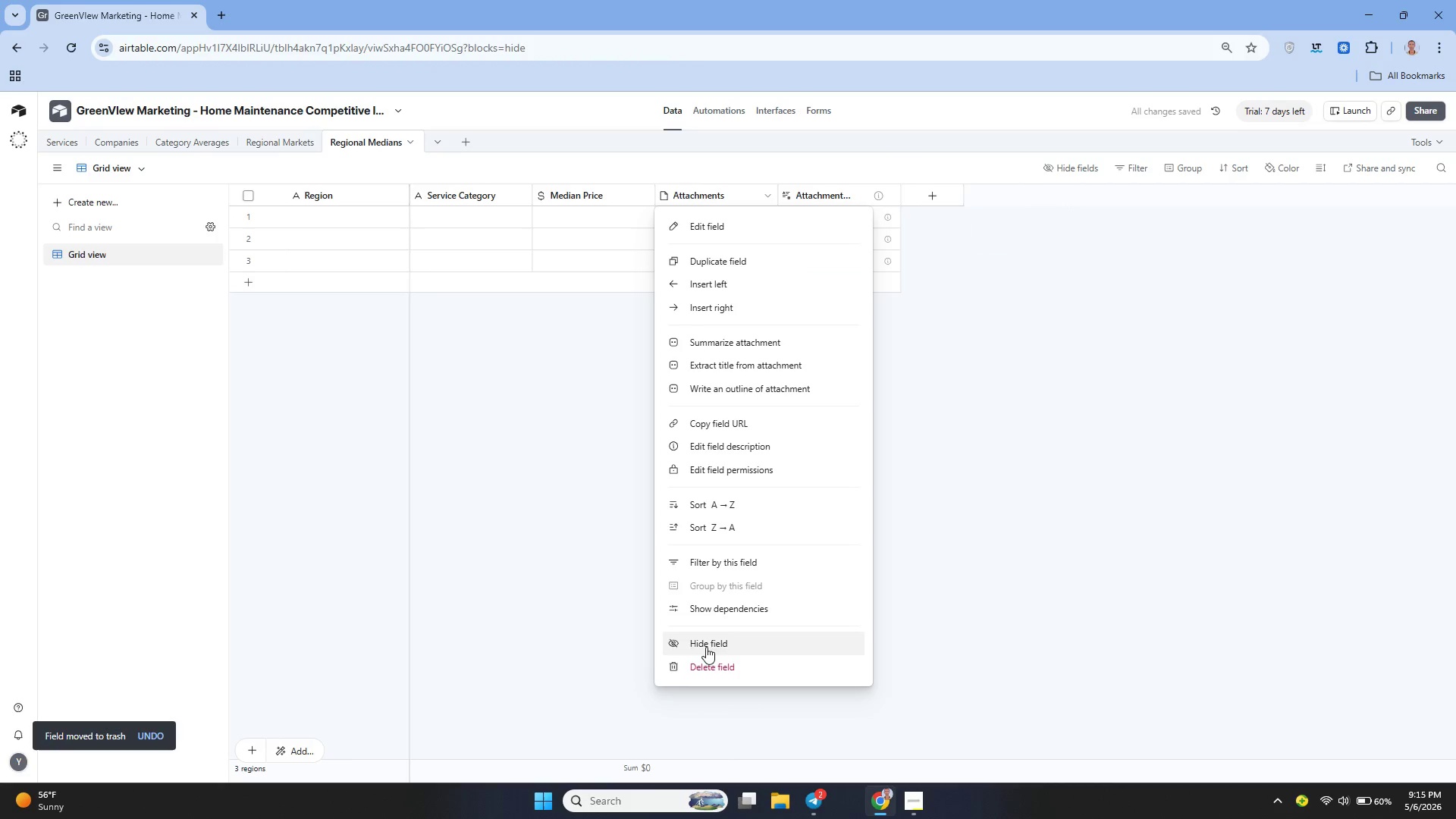 
left_click([704, 663])
 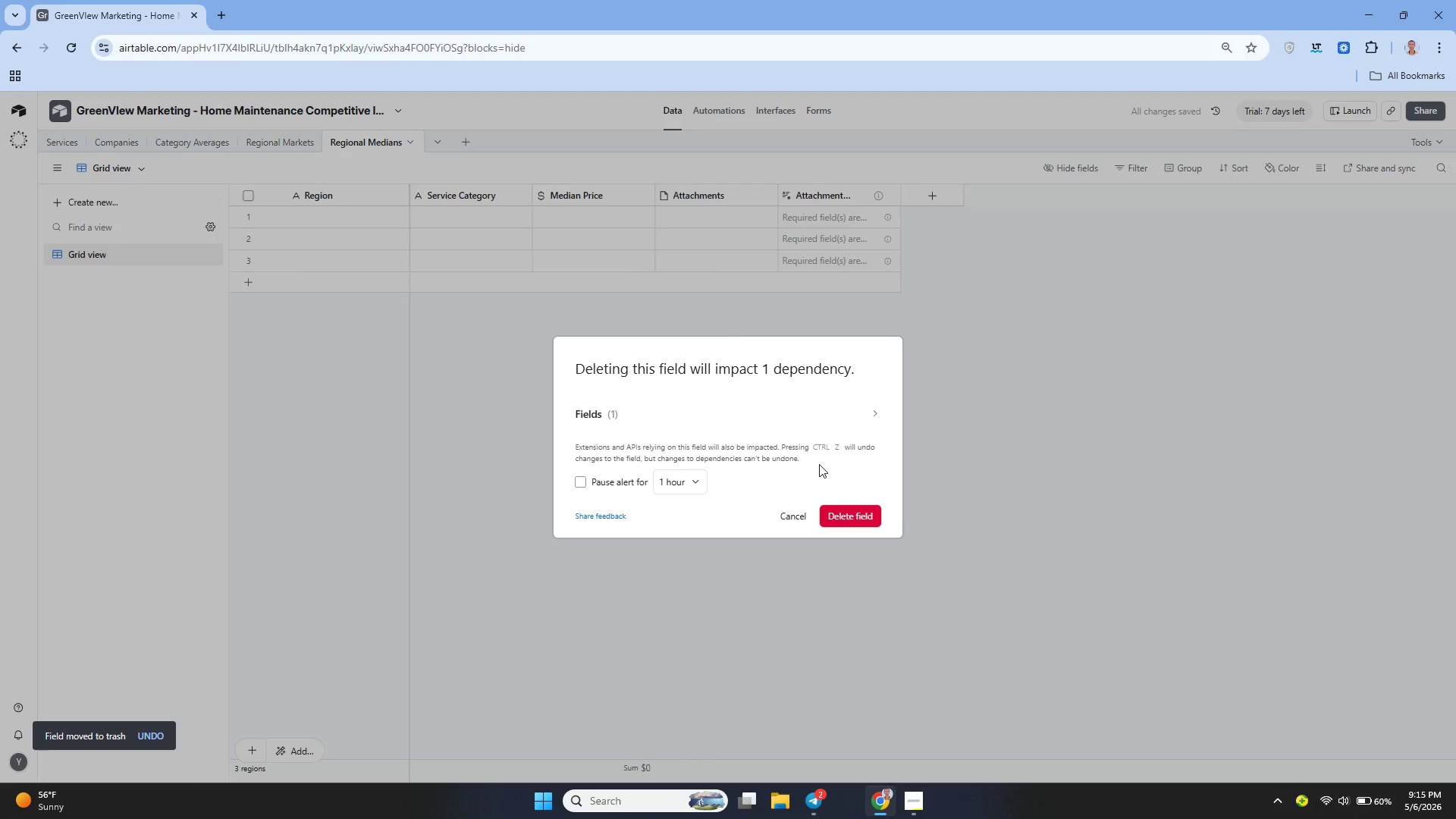 
left_click([843, 516])
 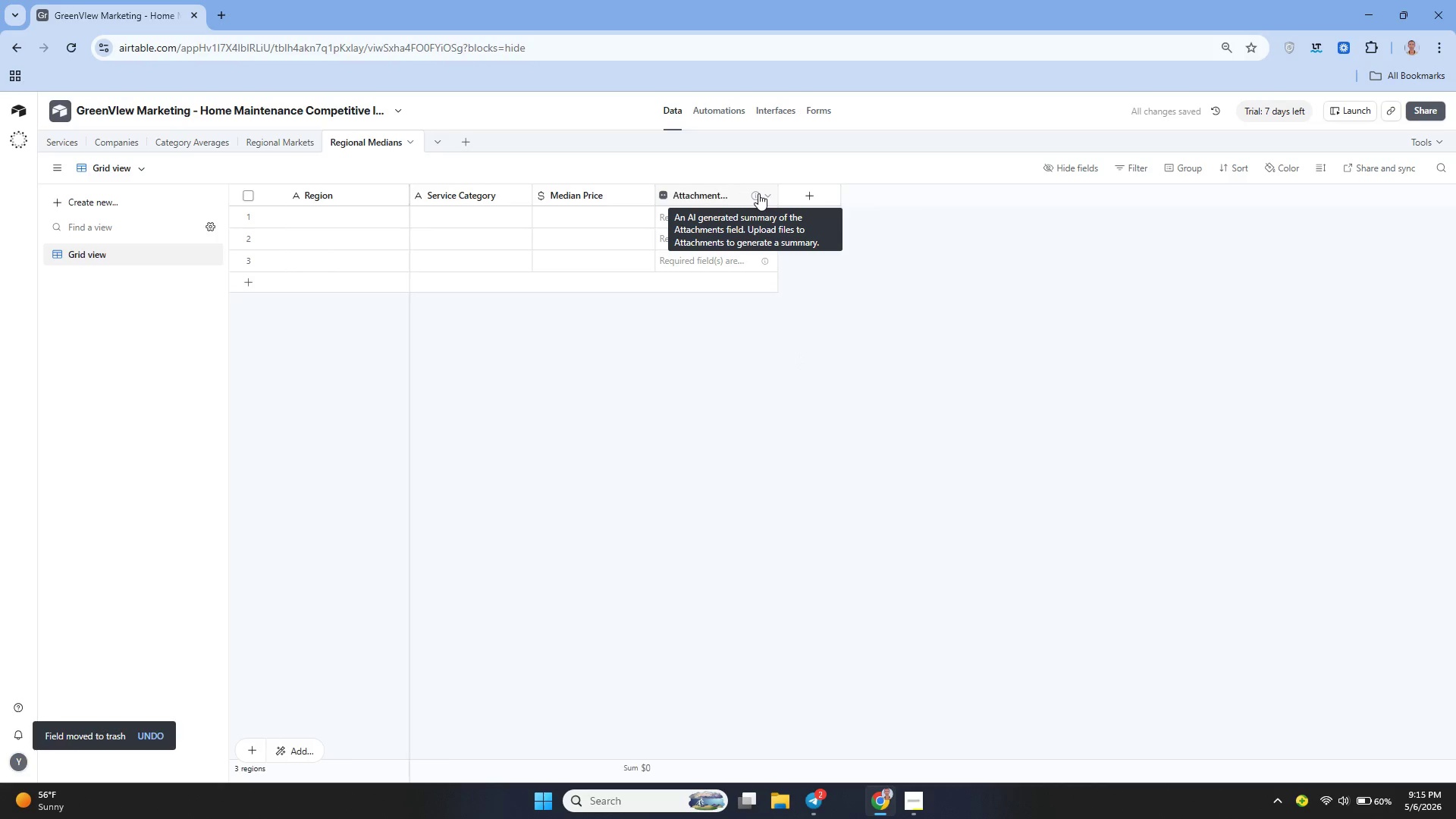 
left_click([764, 196])
 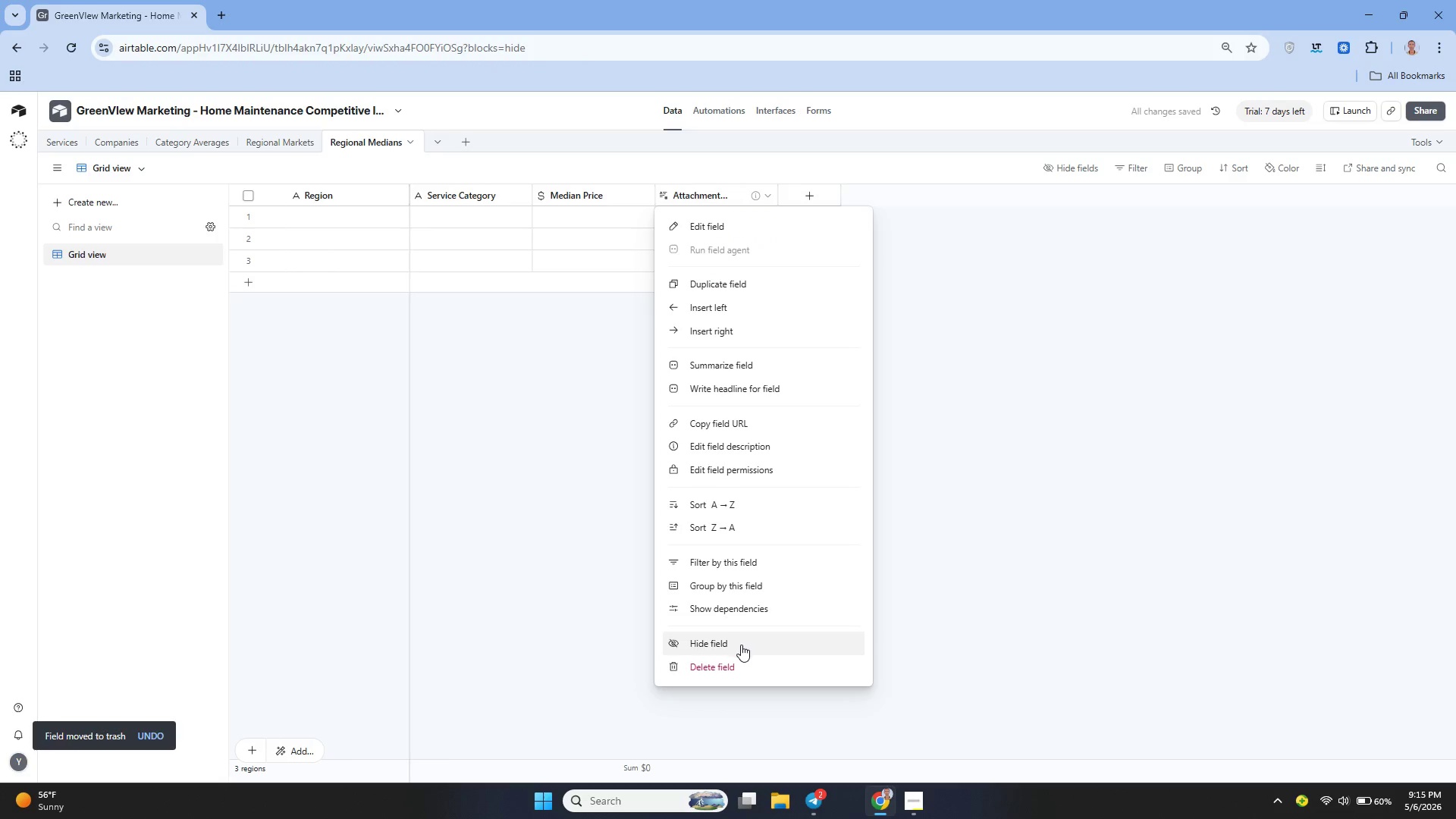 
left_click([731, 657])
 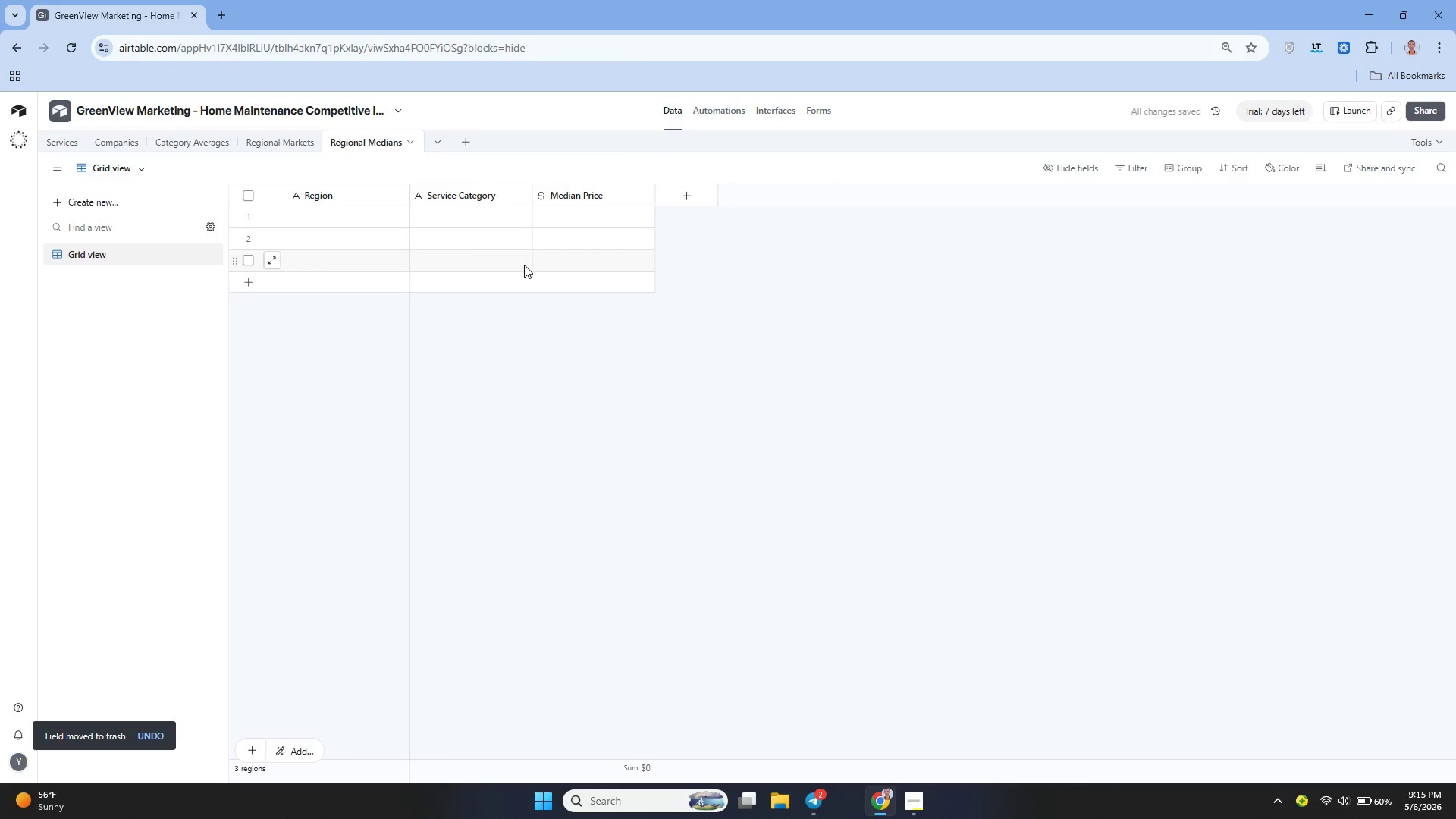 
left_click([382, 221])
 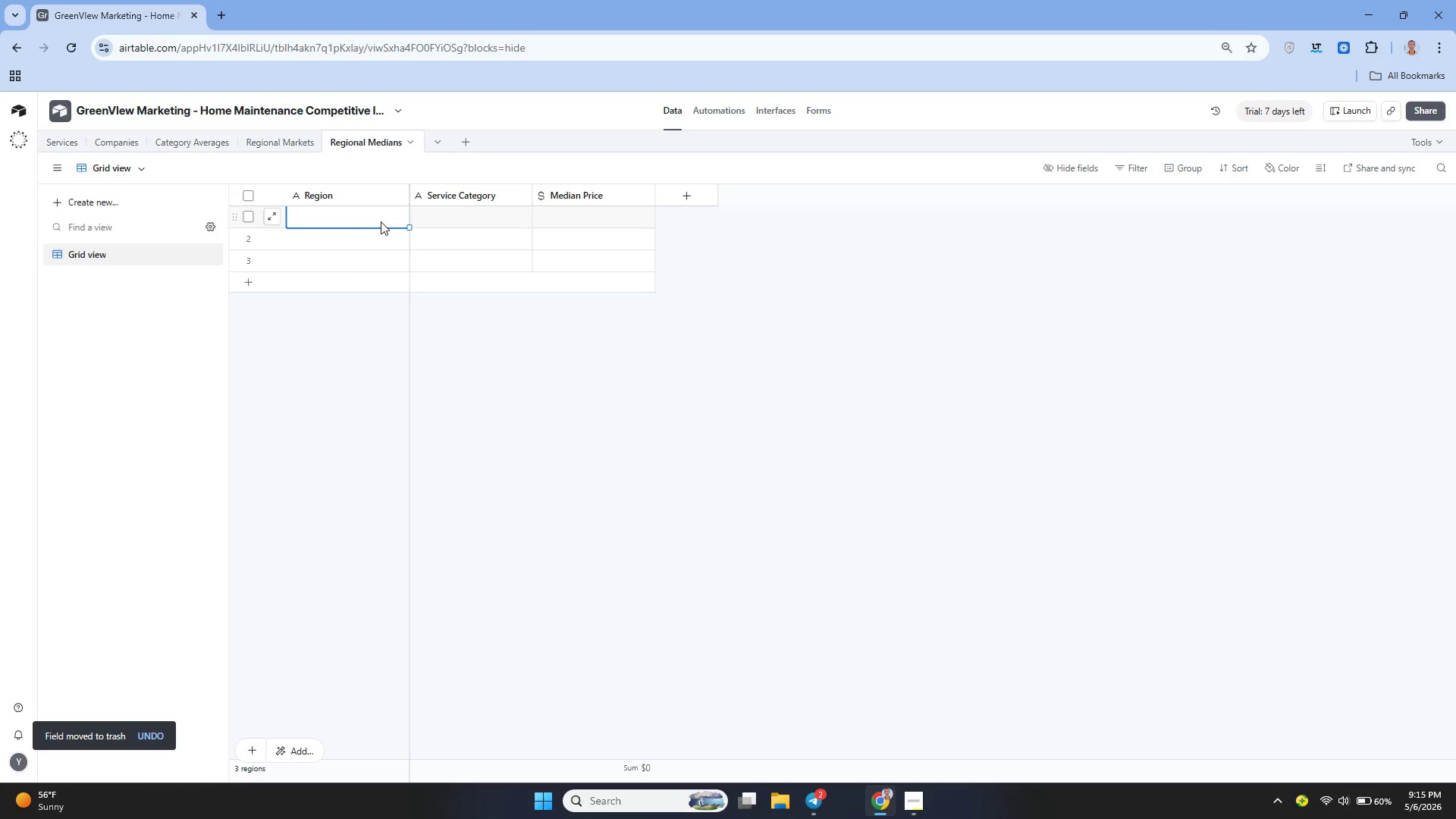 
wait(10.16)
 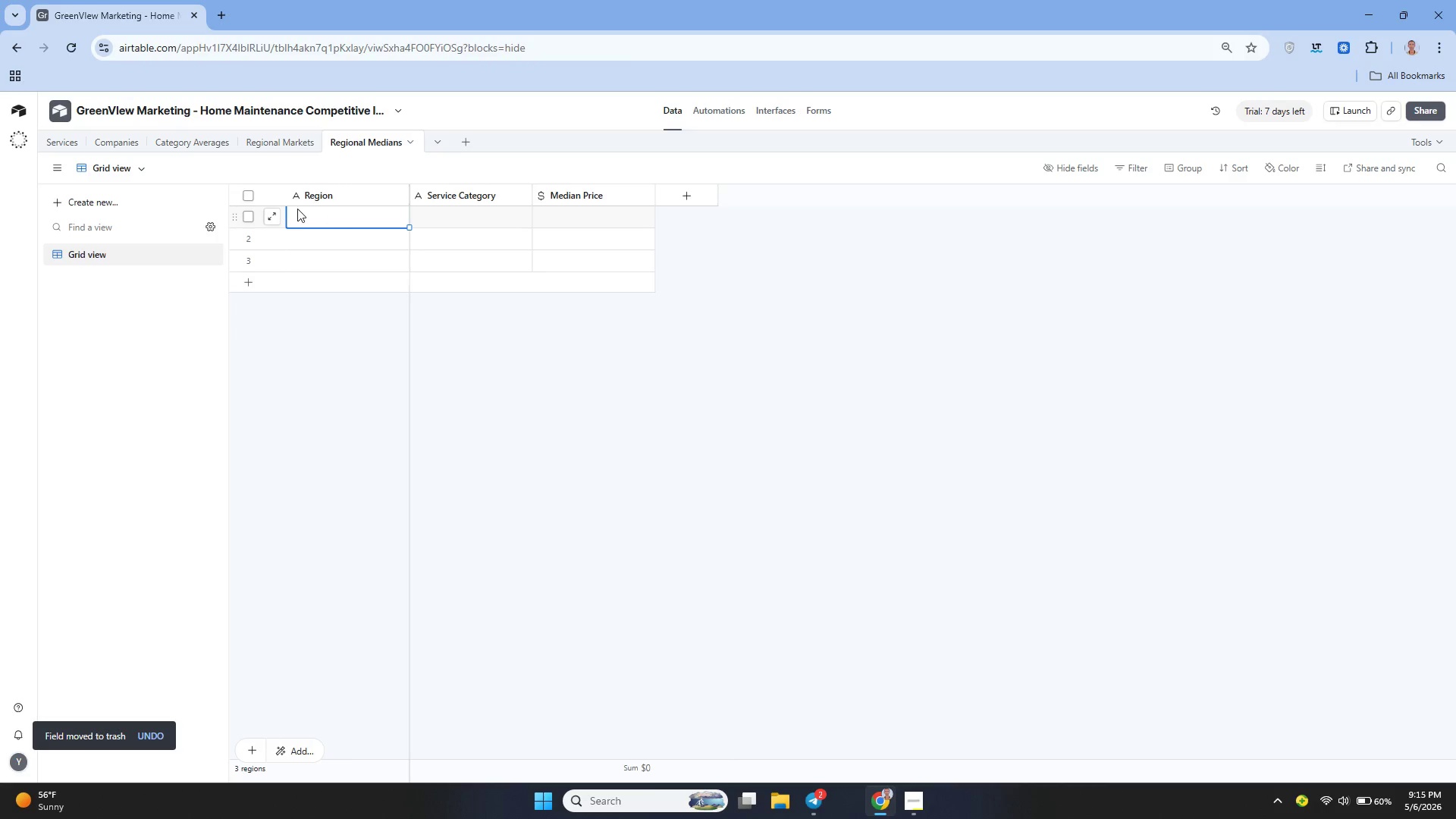 
type(Southeast)
 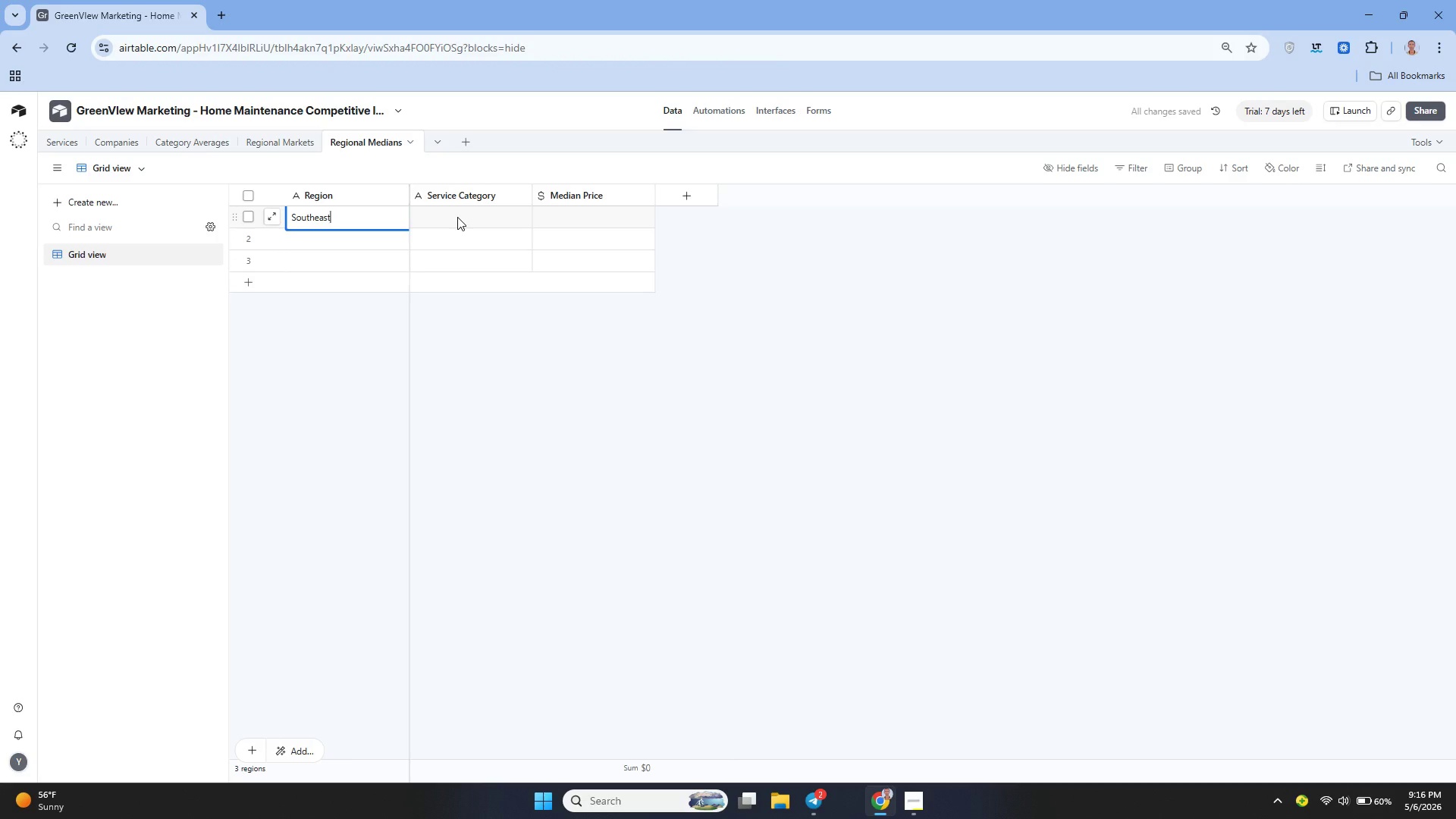 
left_click([457, 217])
 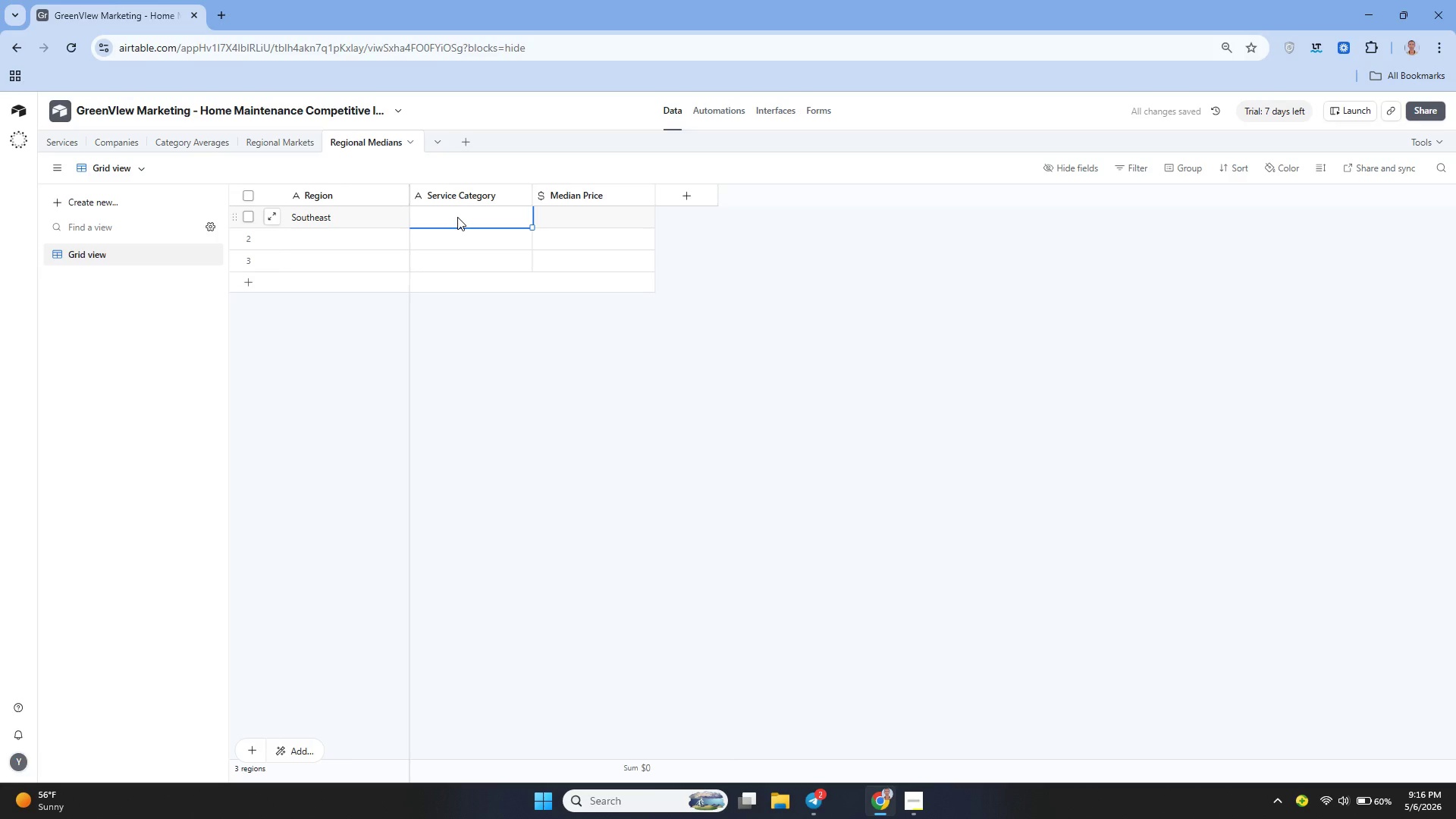 
type(Landscaping)
 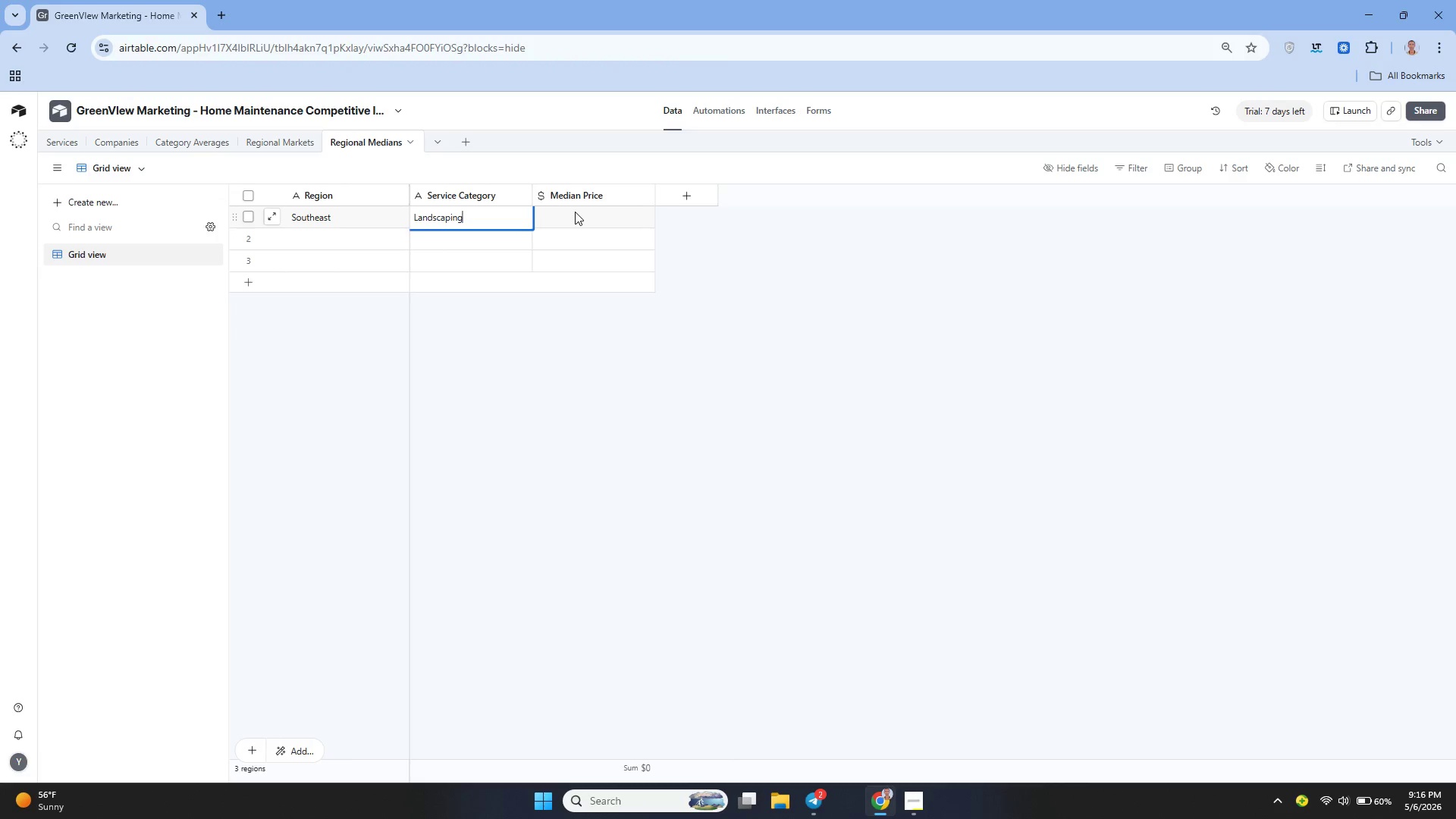 
left_click([575, 212])
 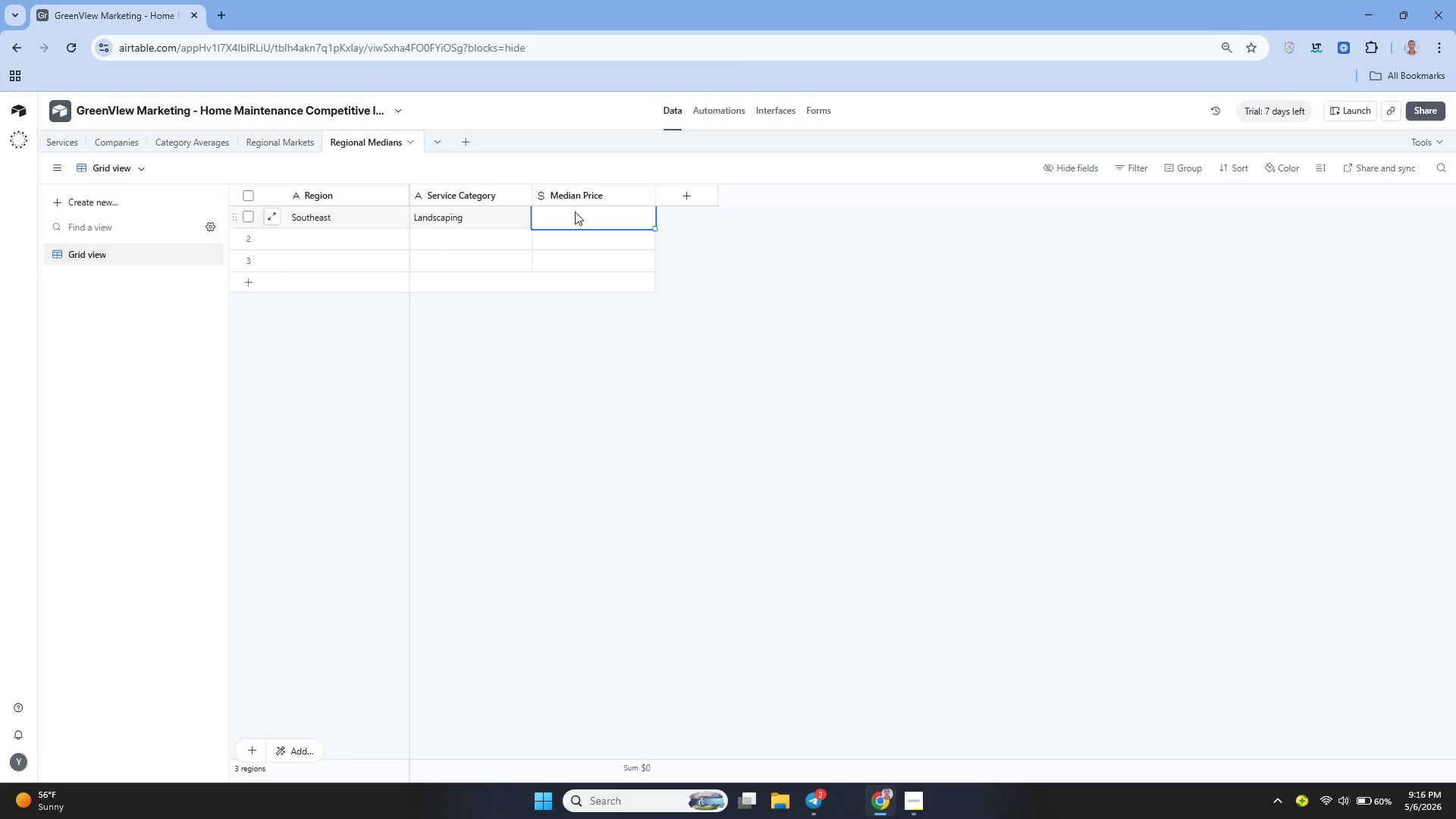 
type(90)
 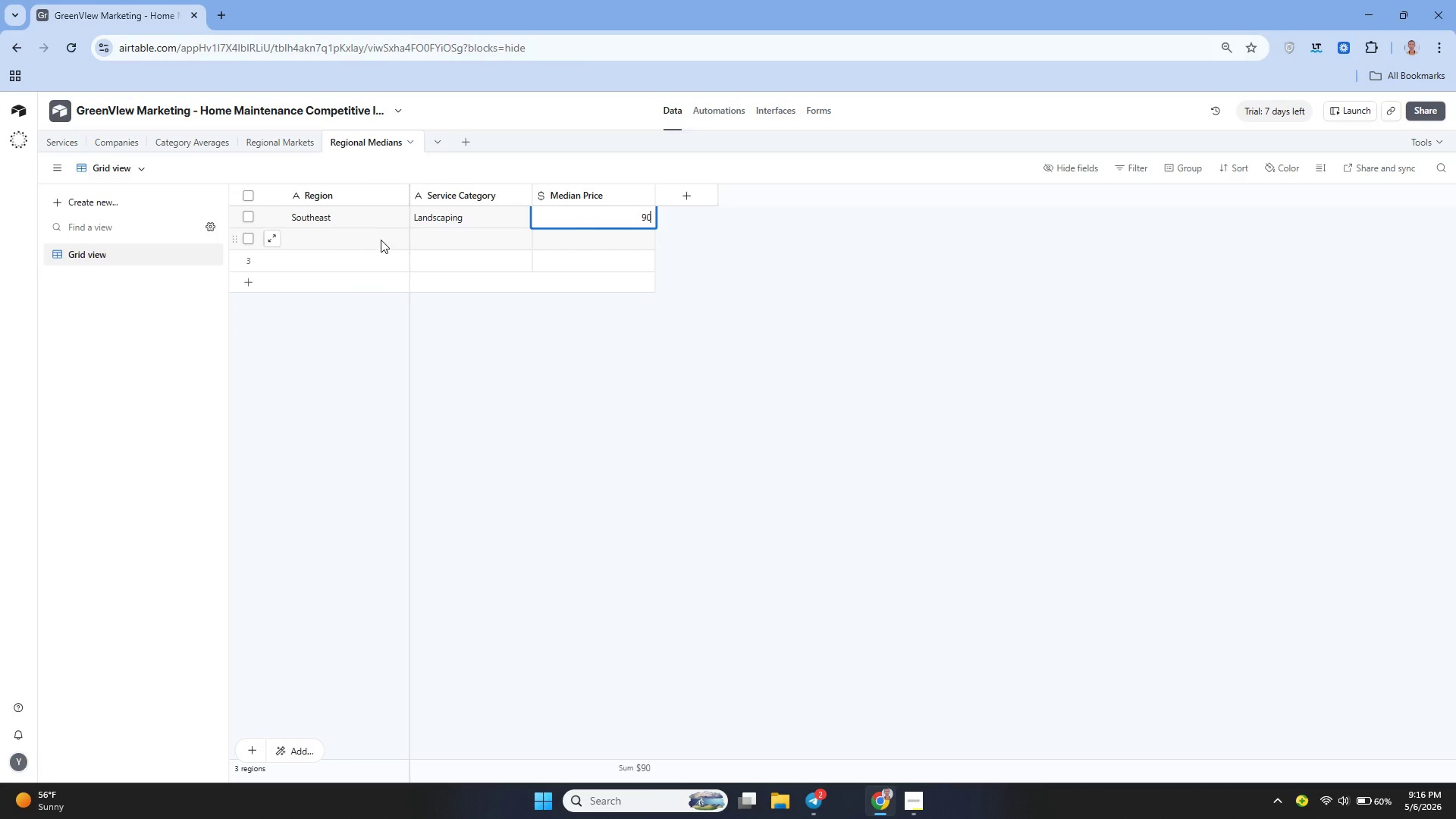 
left_click([364, 237])
 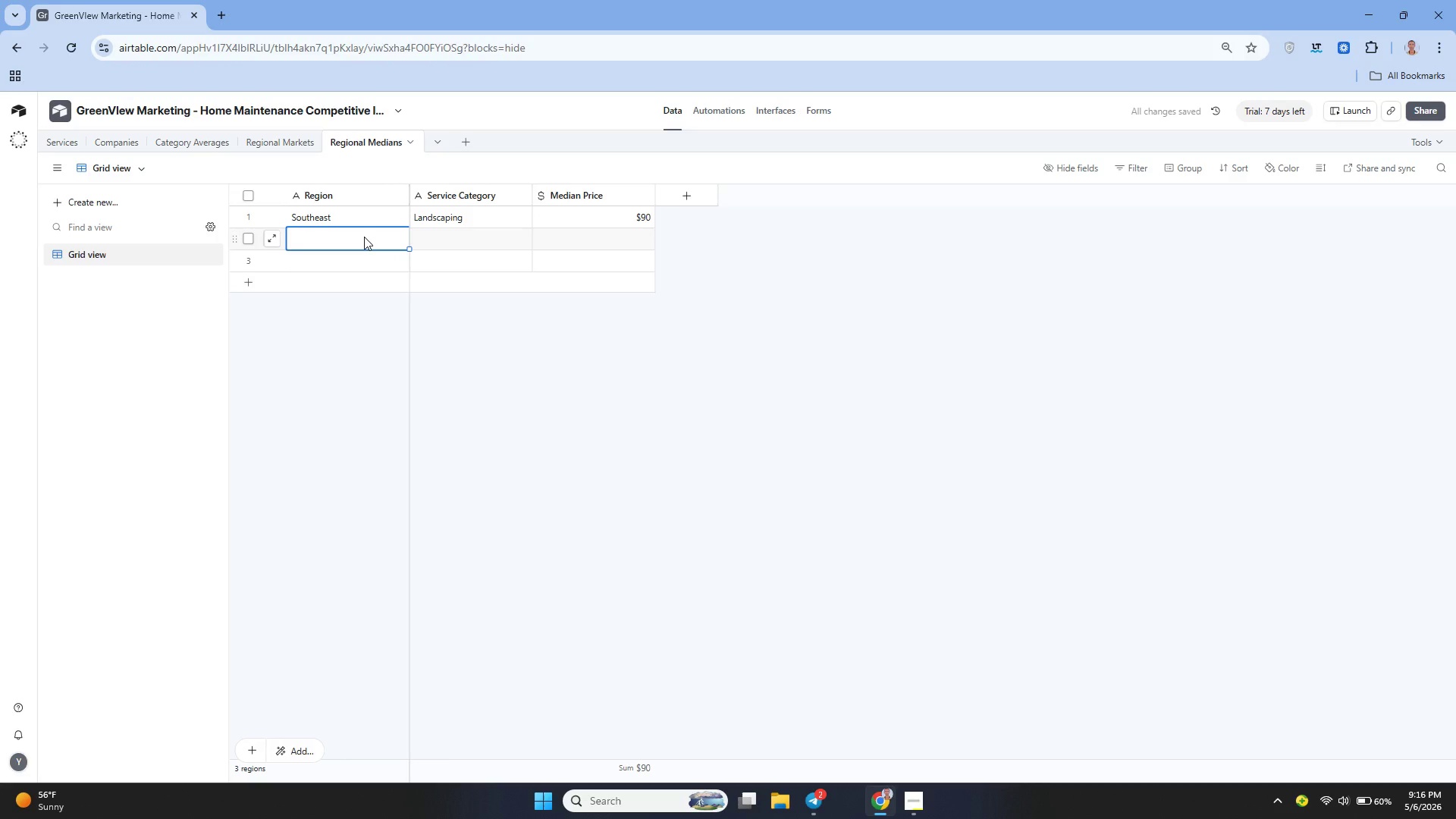 
type(Southease)
 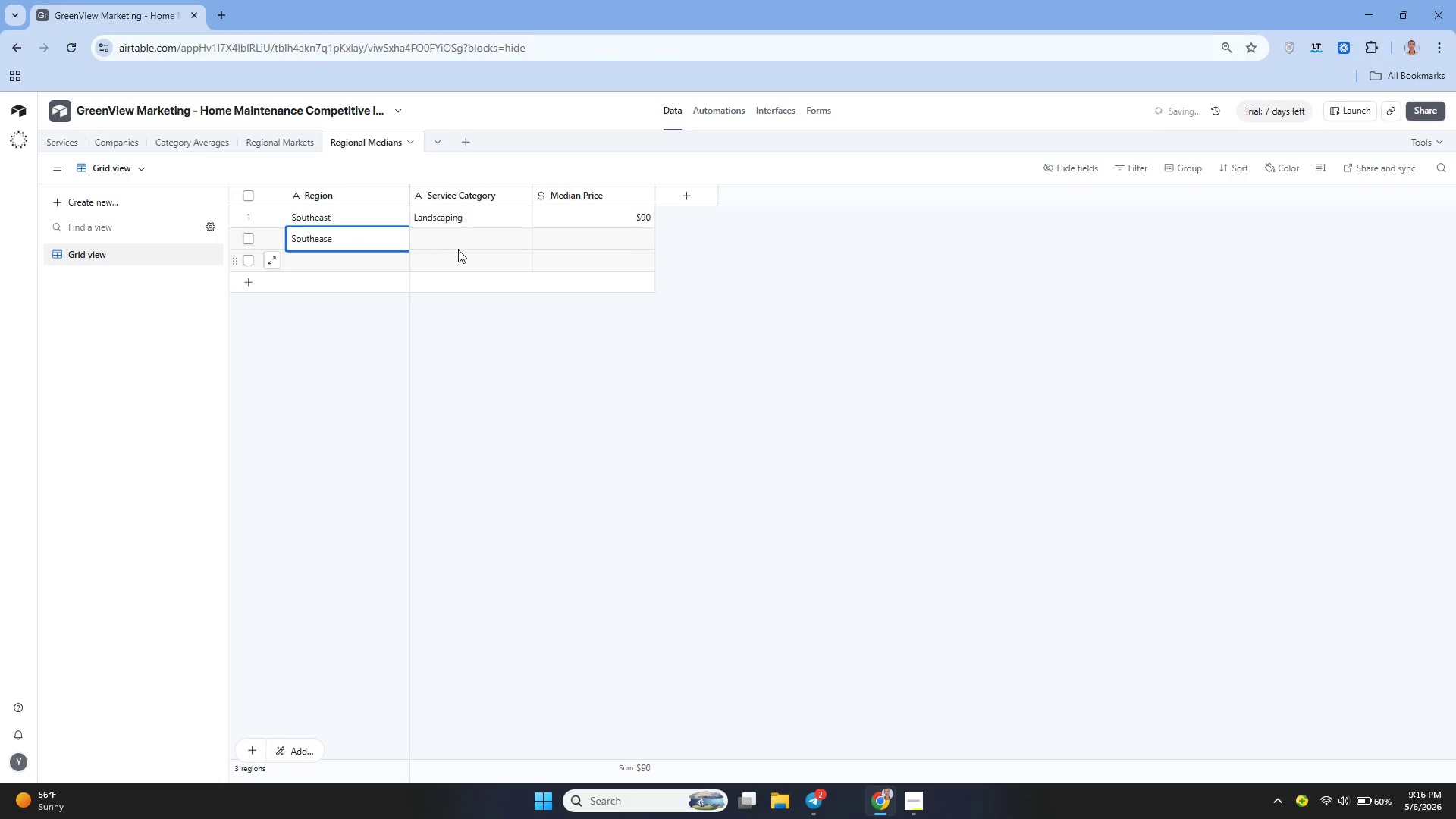 
left_click([443, 237])
 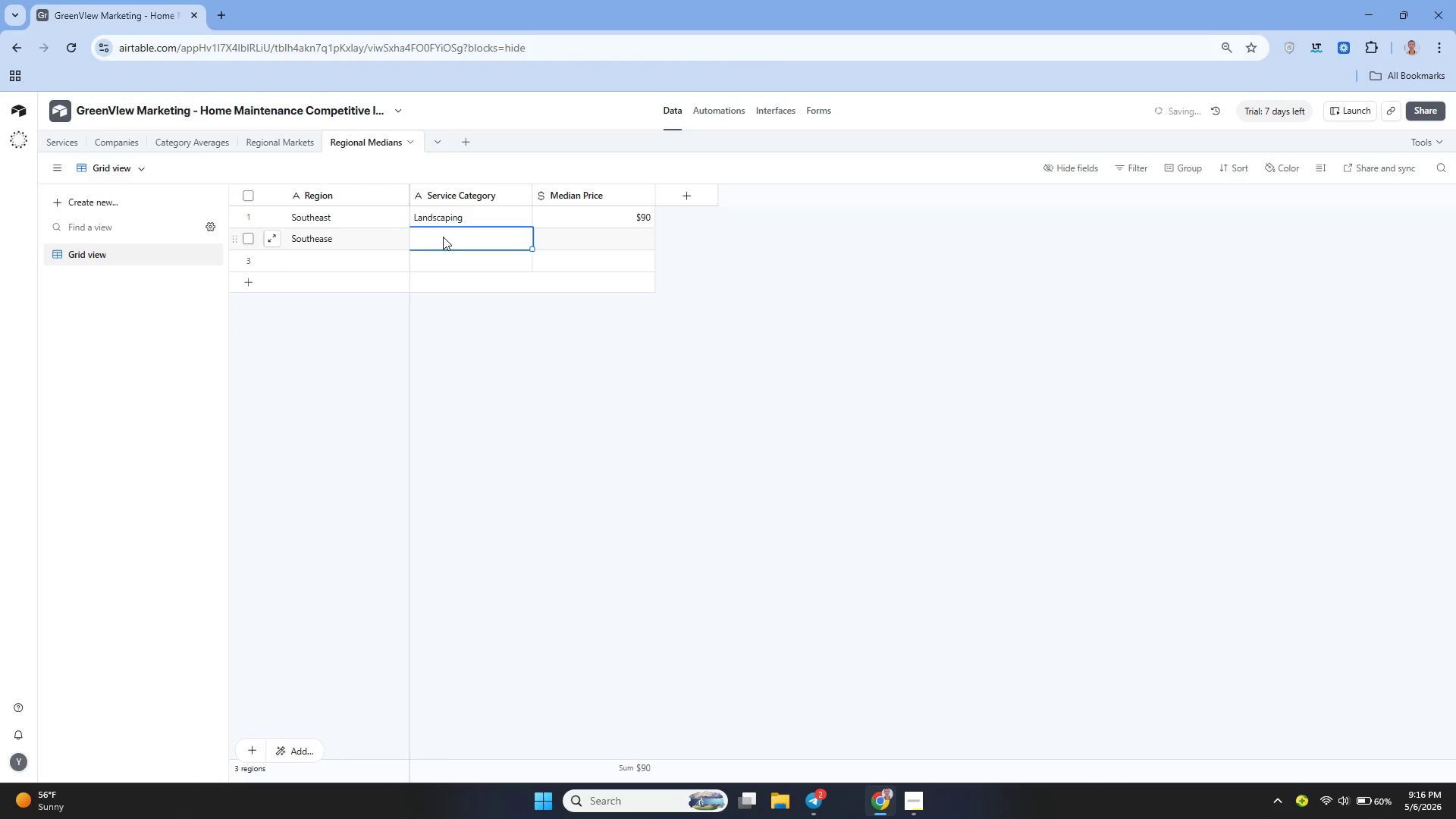 
type(Pest Control)
key(Tab)
type(200)
 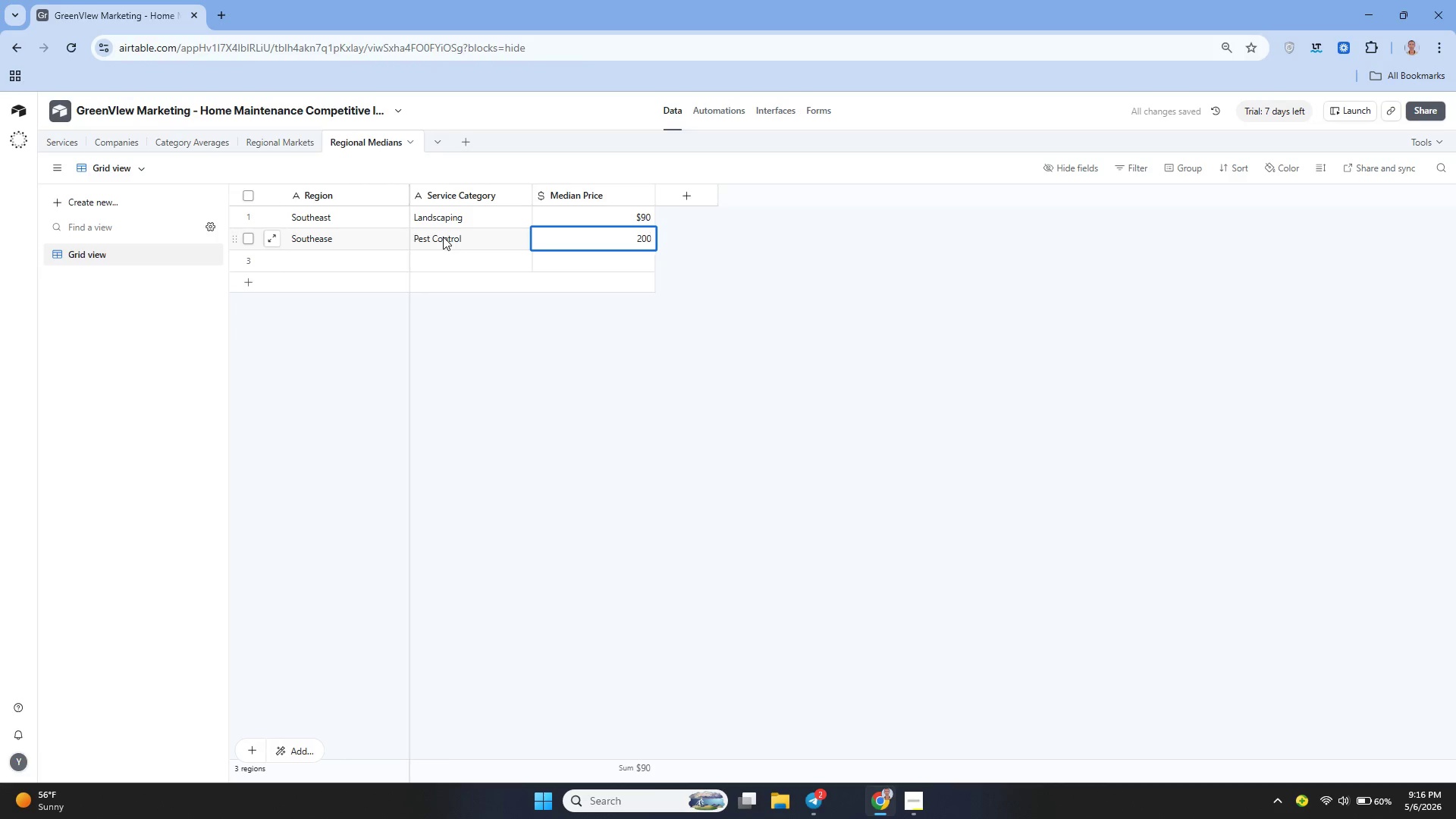 
left_click([316, 260])
 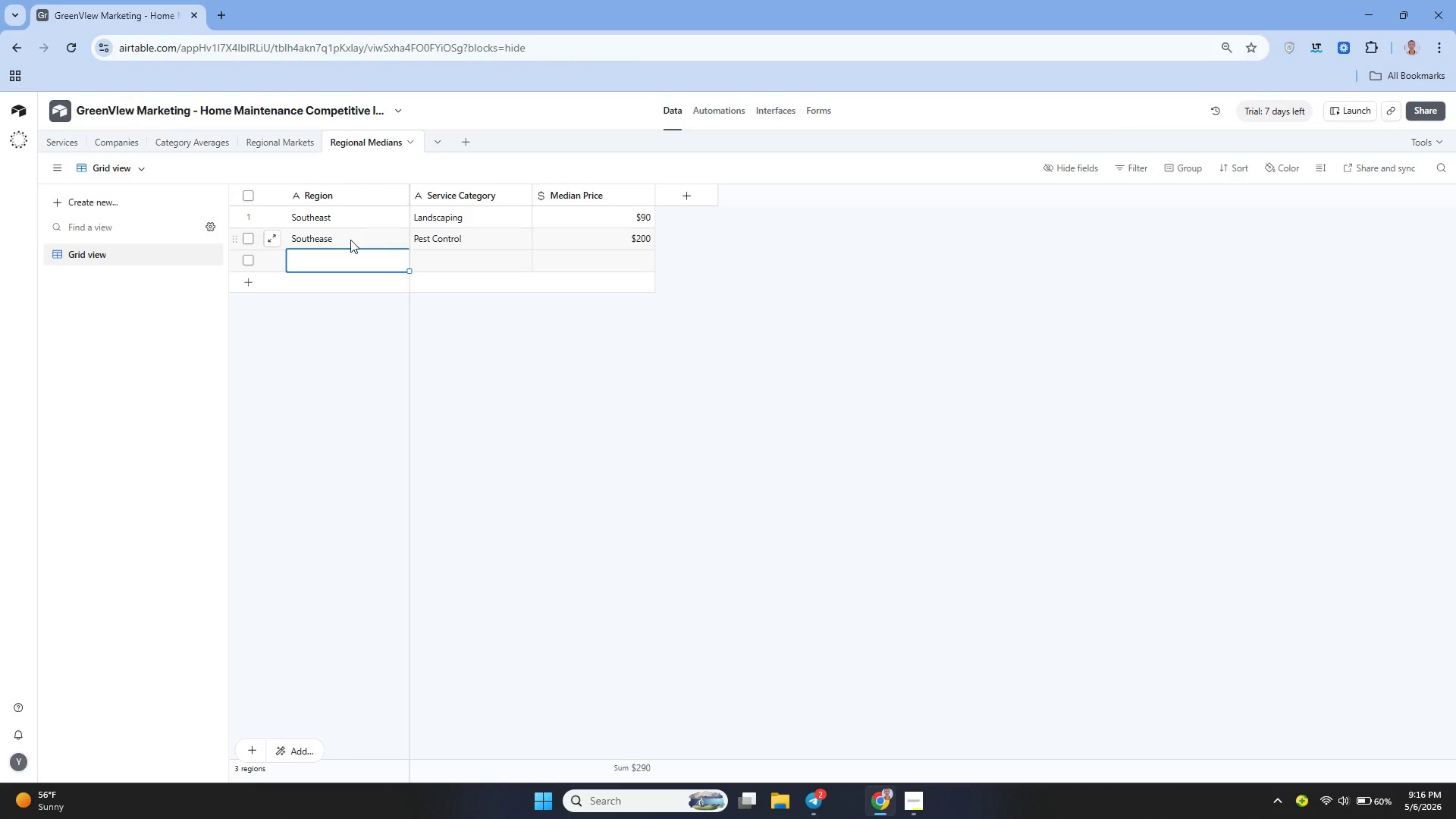 
left_click([350, 240])
 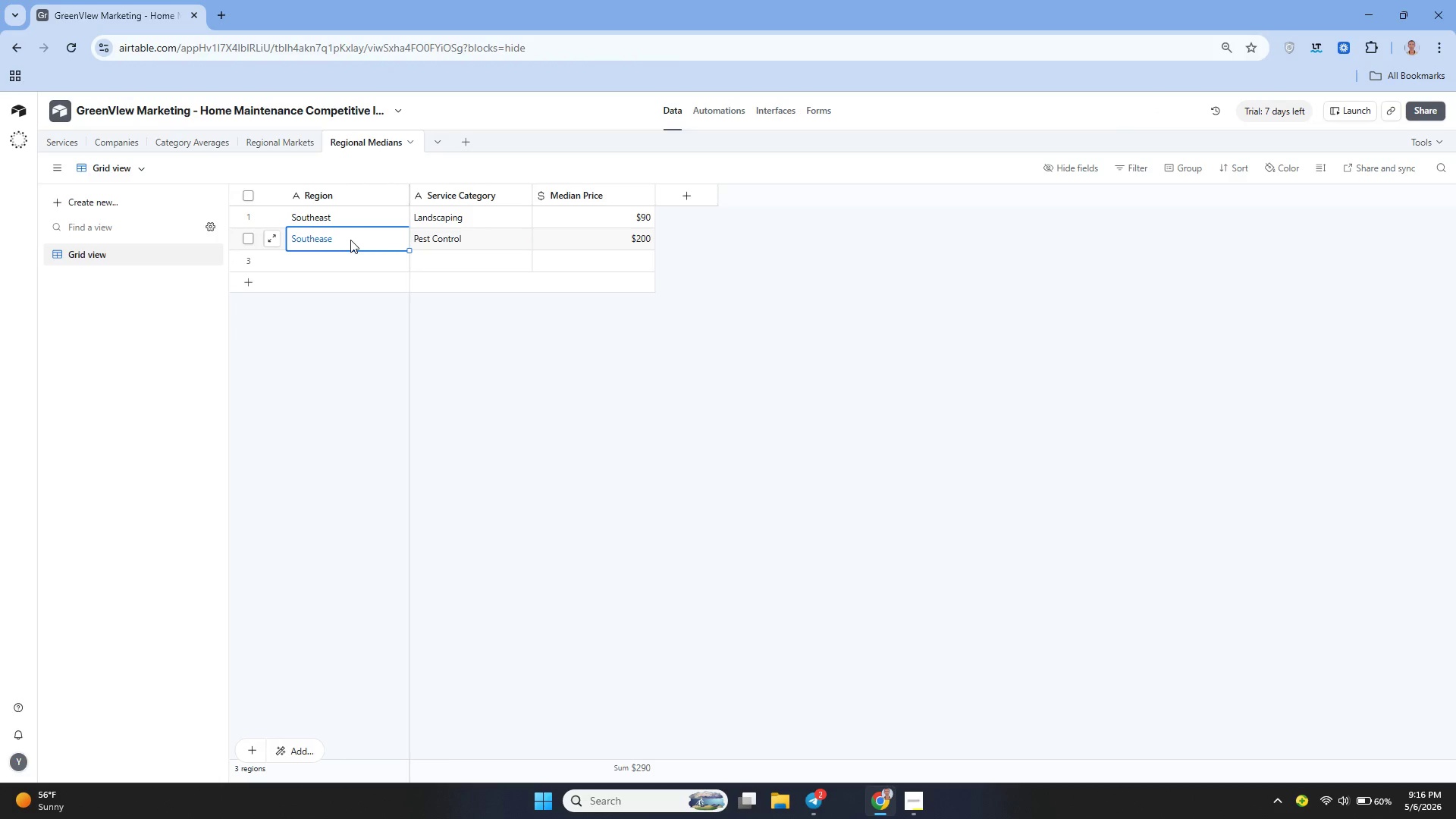 
double_click([350, 240])
 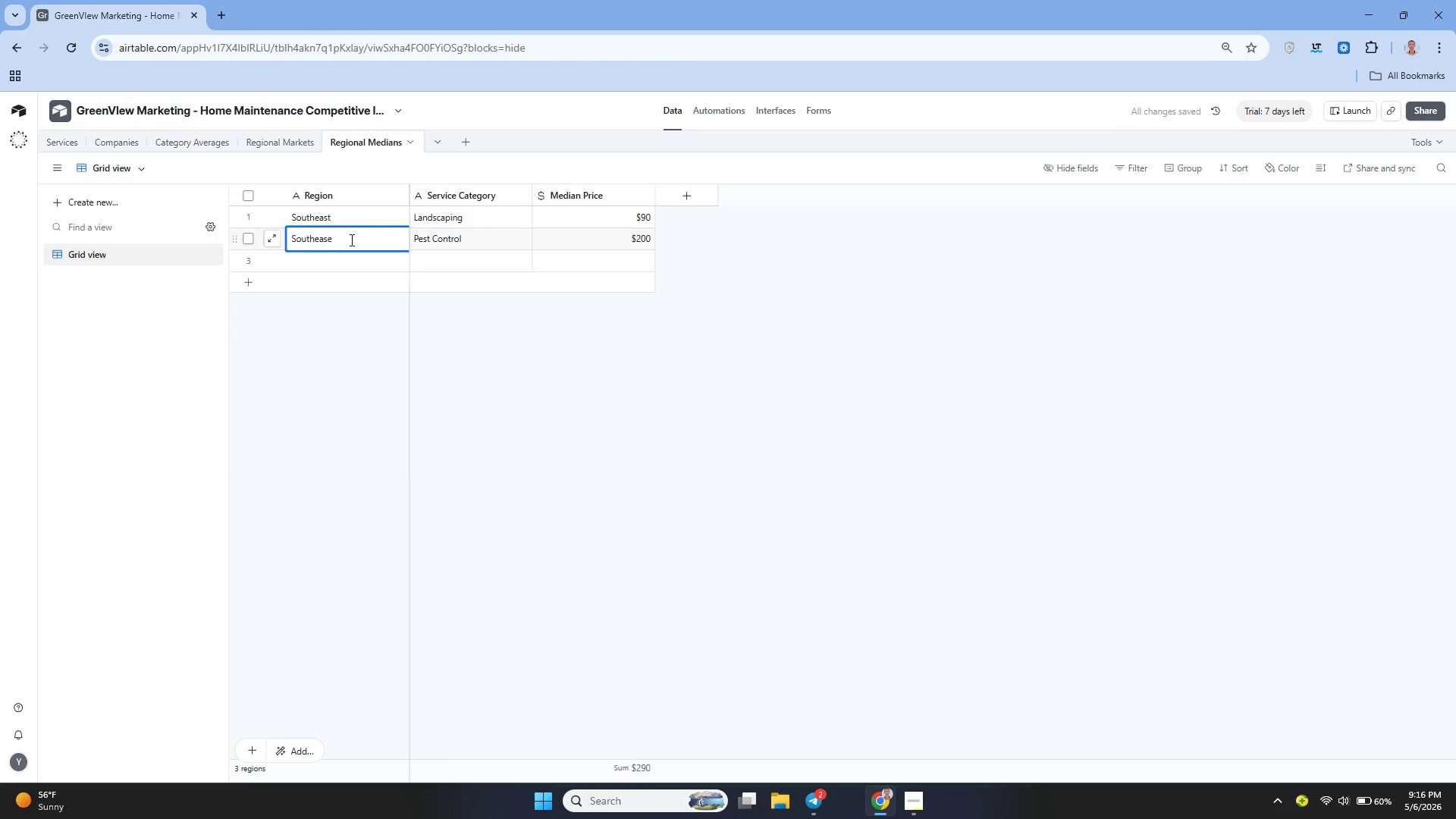 
key(Backspace)
key(Backspace)
type(st)
 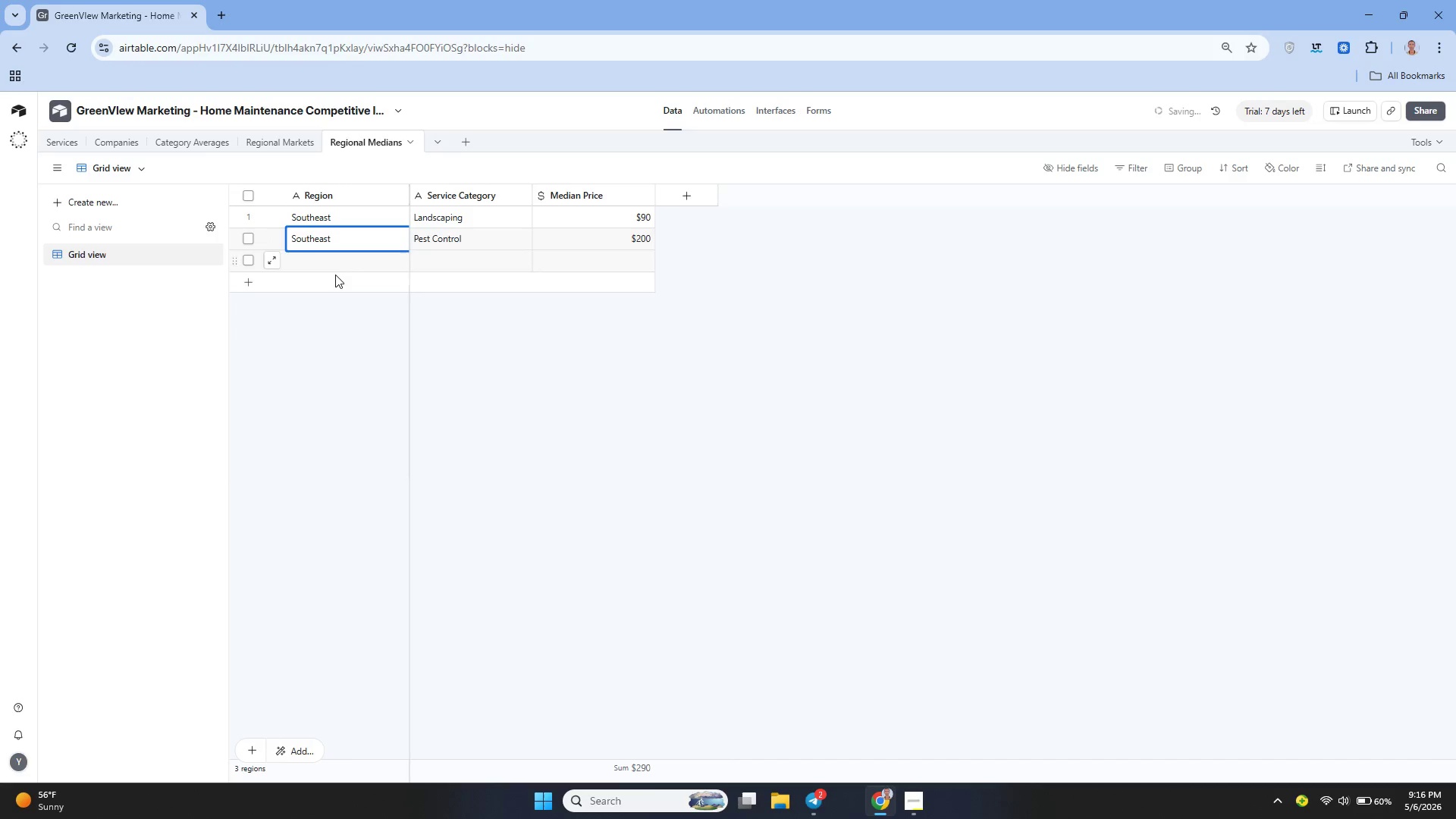 
left_click([335, 276])
 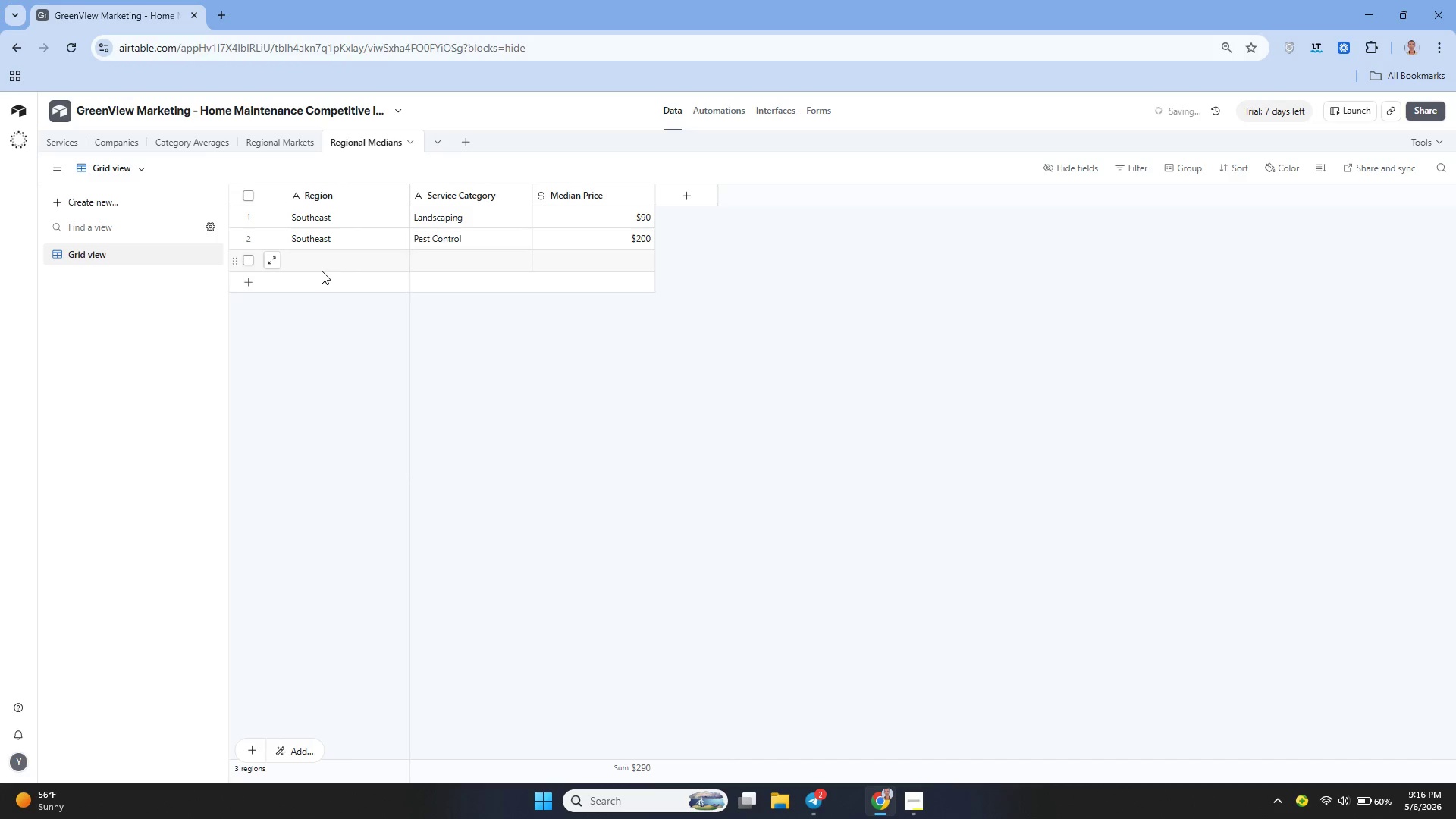 
left_click([322, 271])
 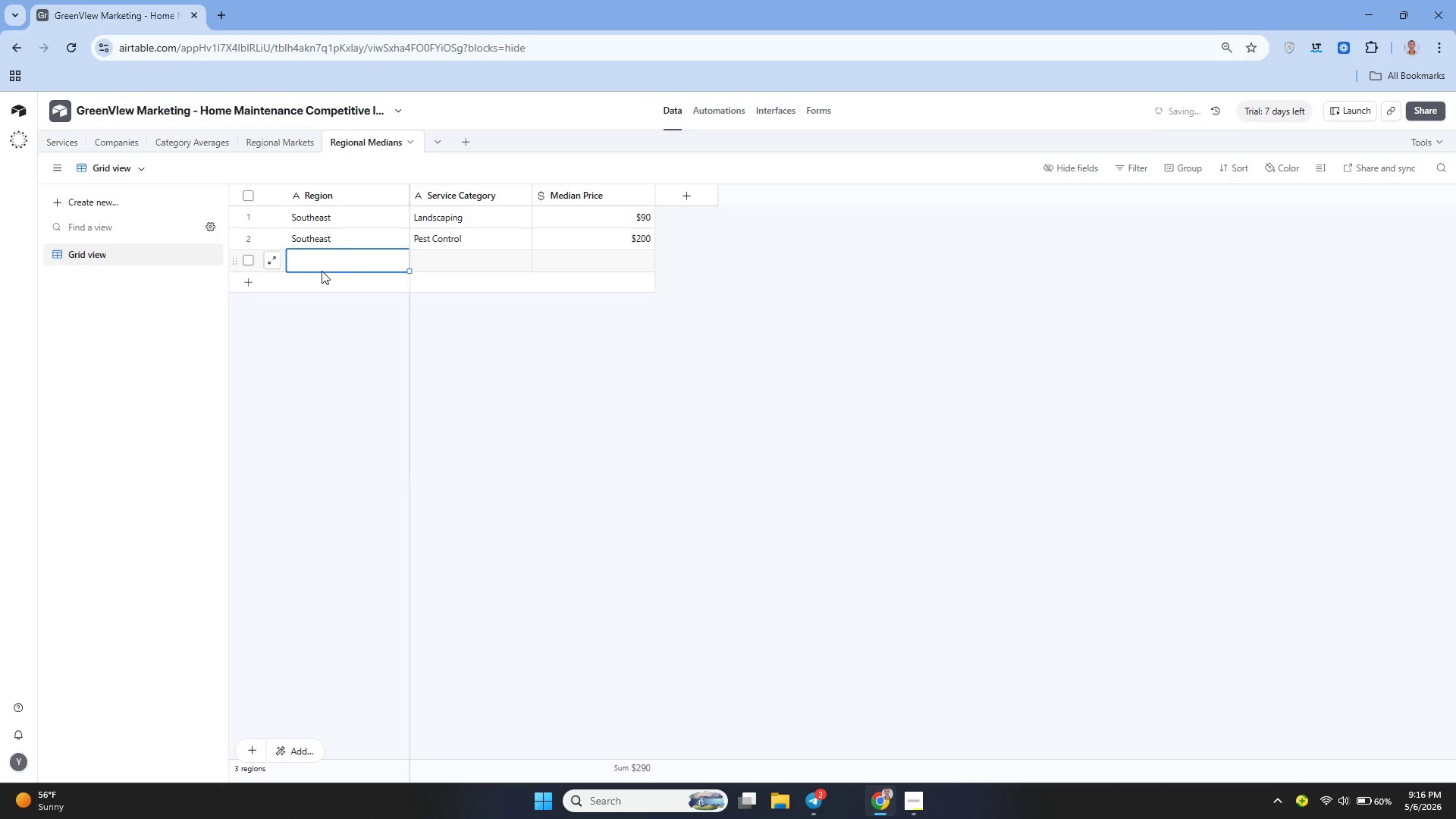 
type(Southeast)
 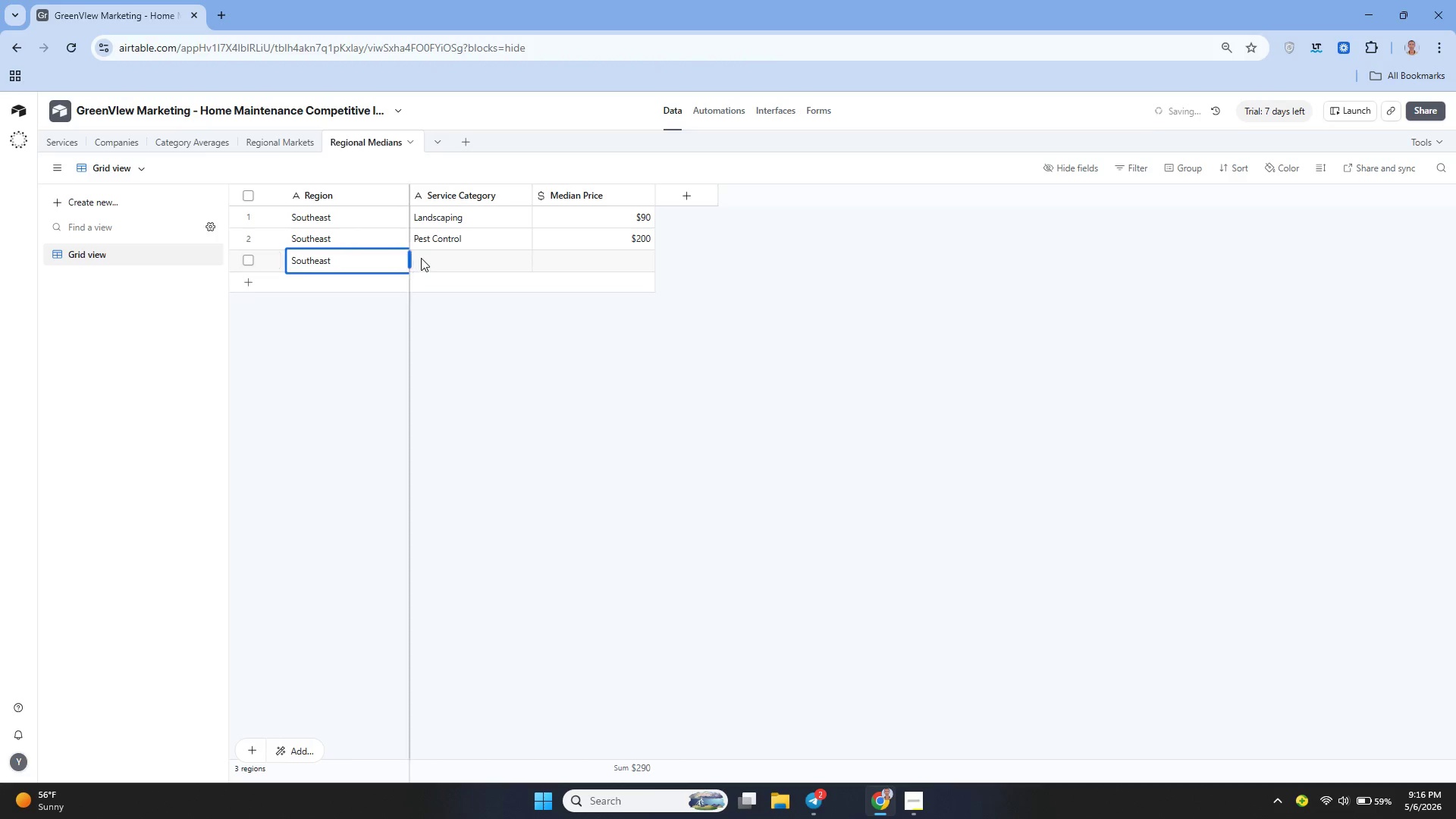 
left_click([431, 262])
 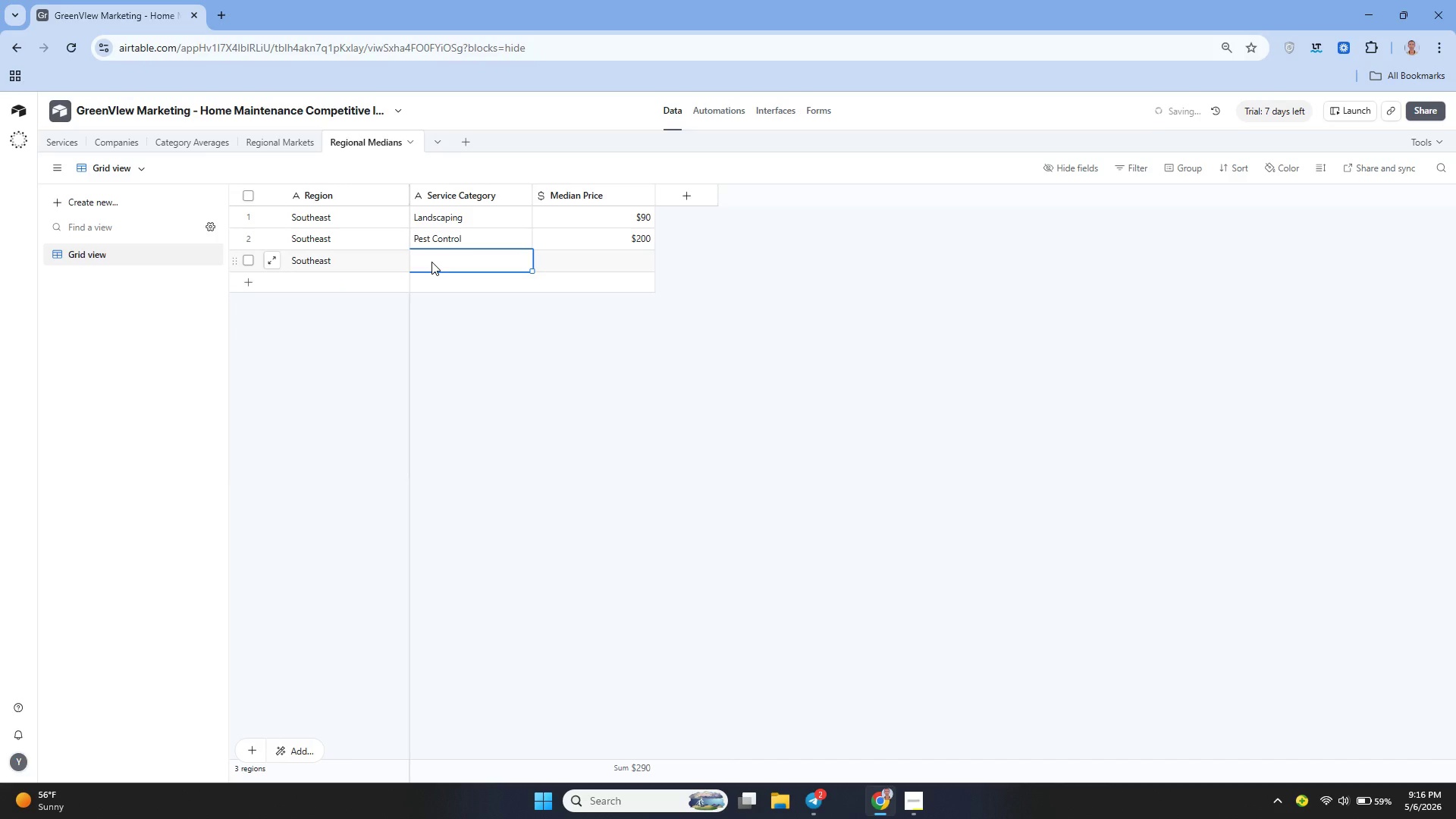 
type(Pool Maintenance)
 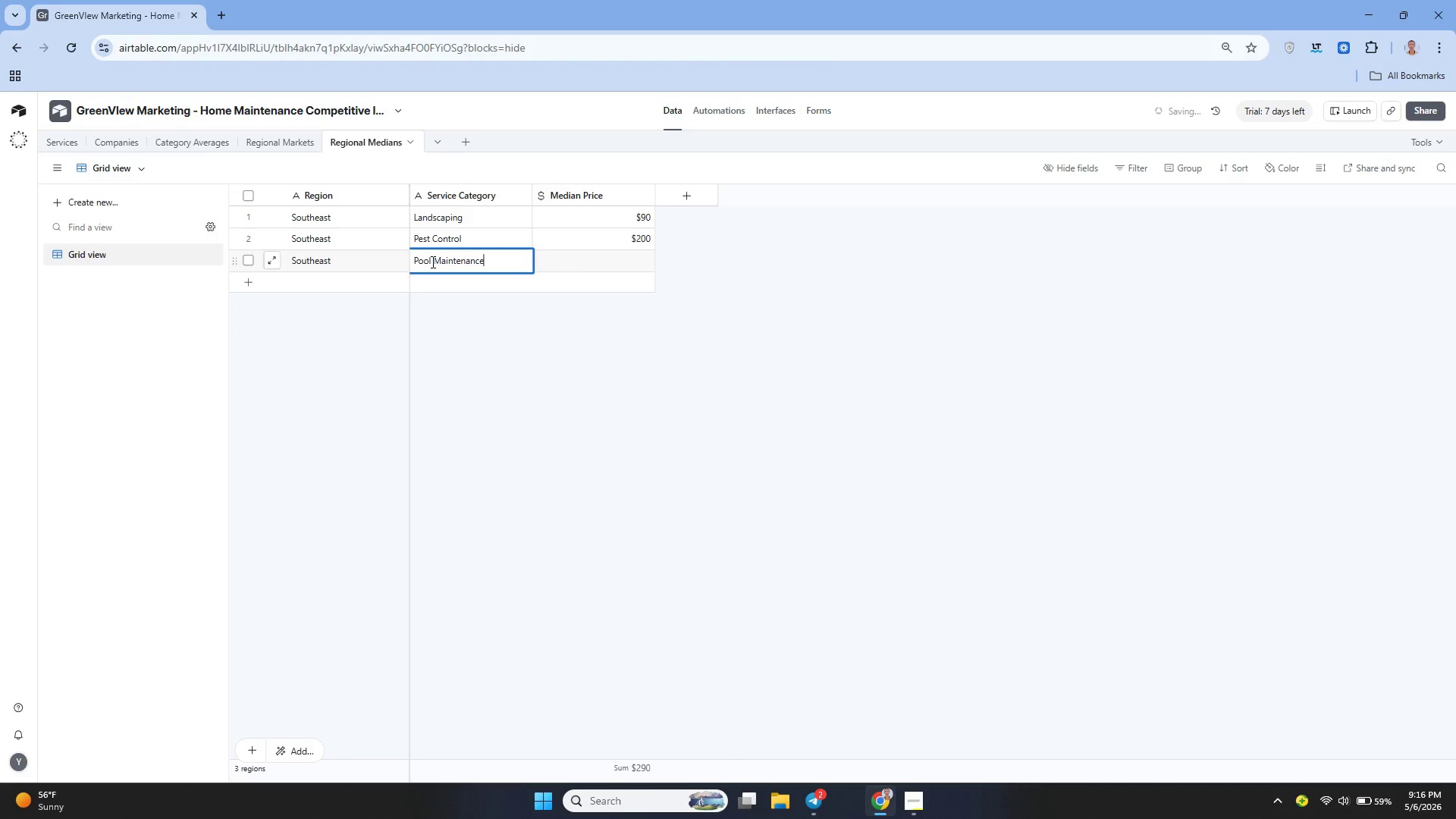 
left_click([594, 271])
 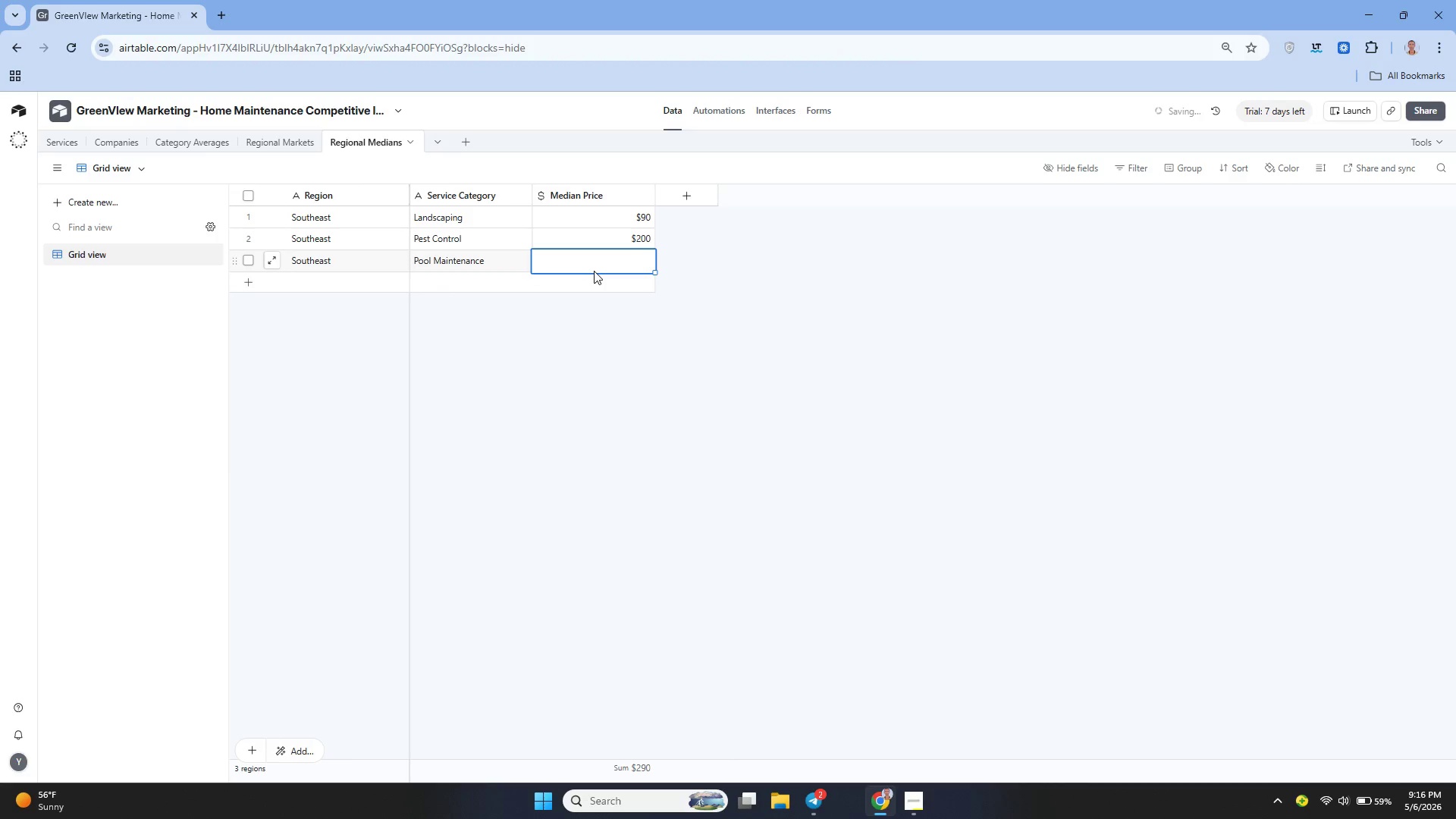 
type(180)
 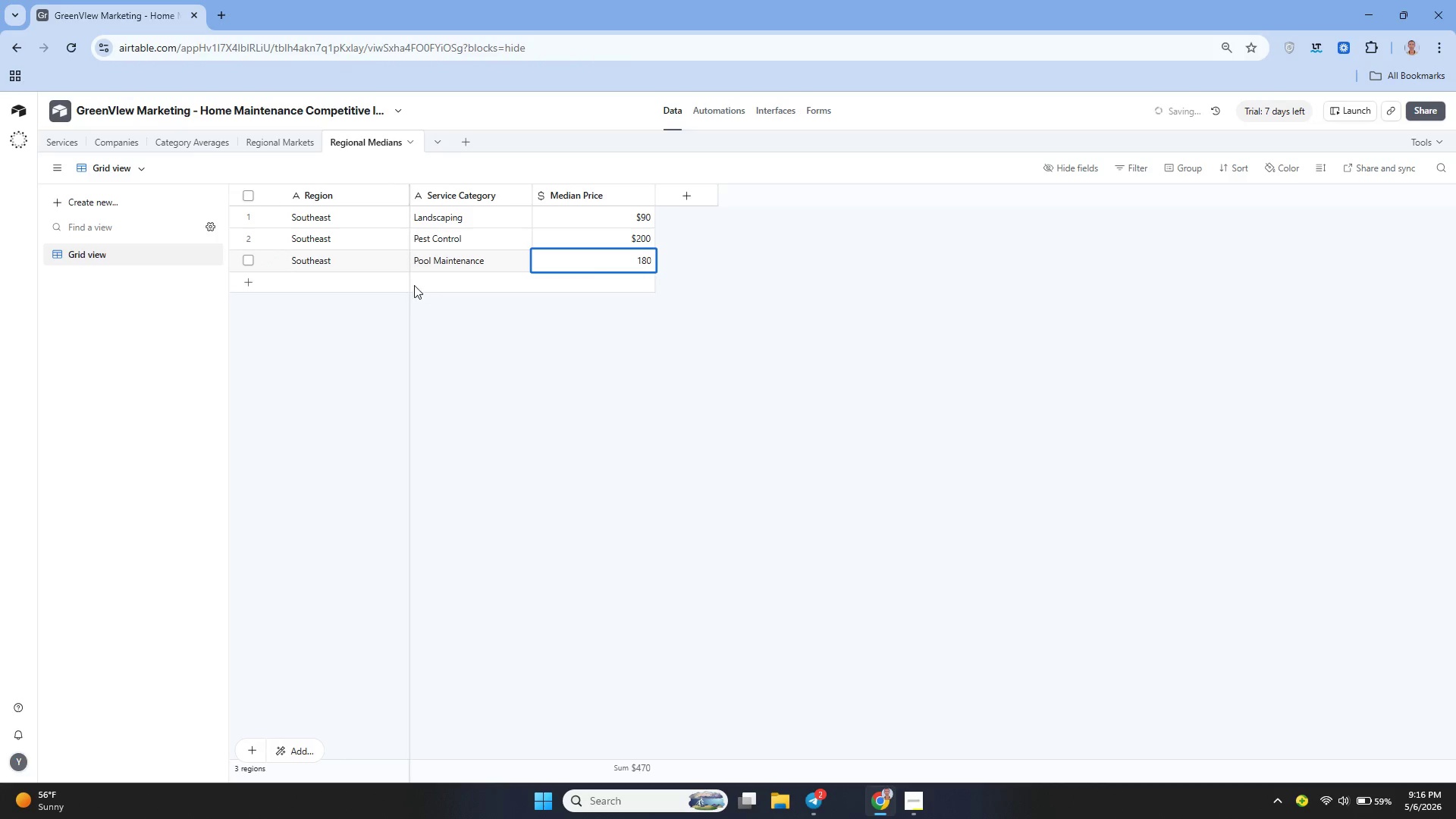 
left_click([382, 281])
 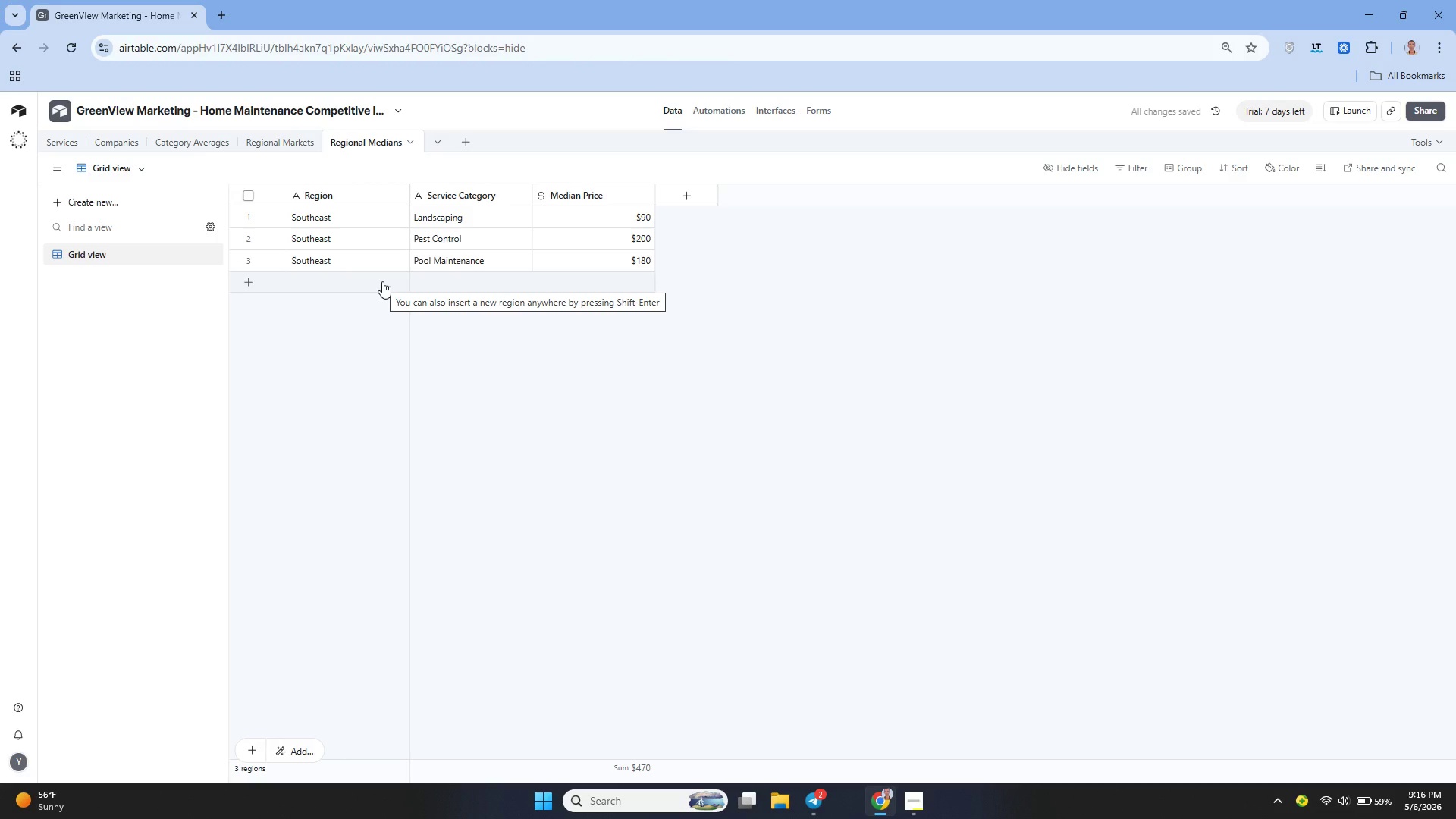 
type(South)
 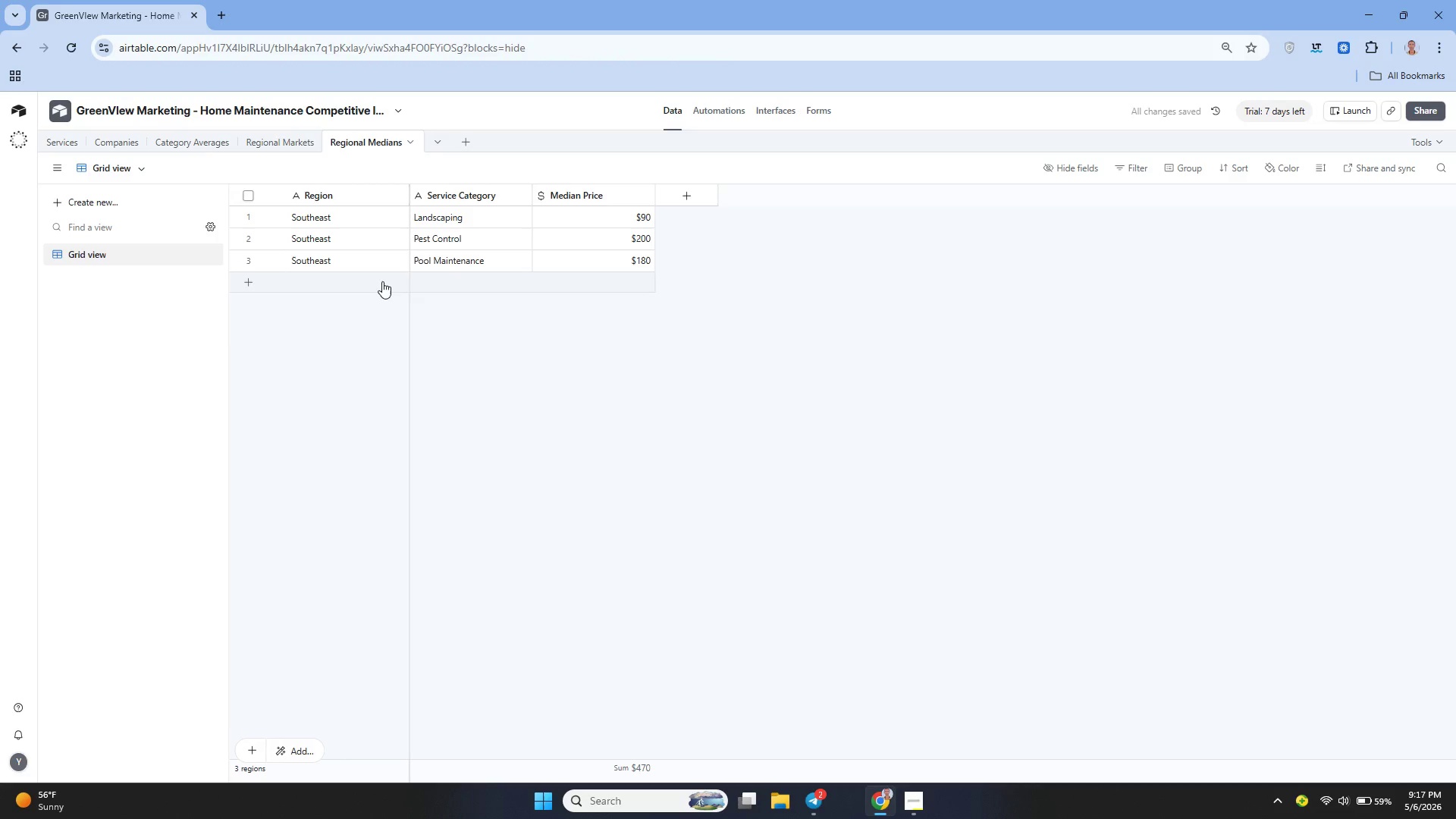 
double_click([382, 281])
 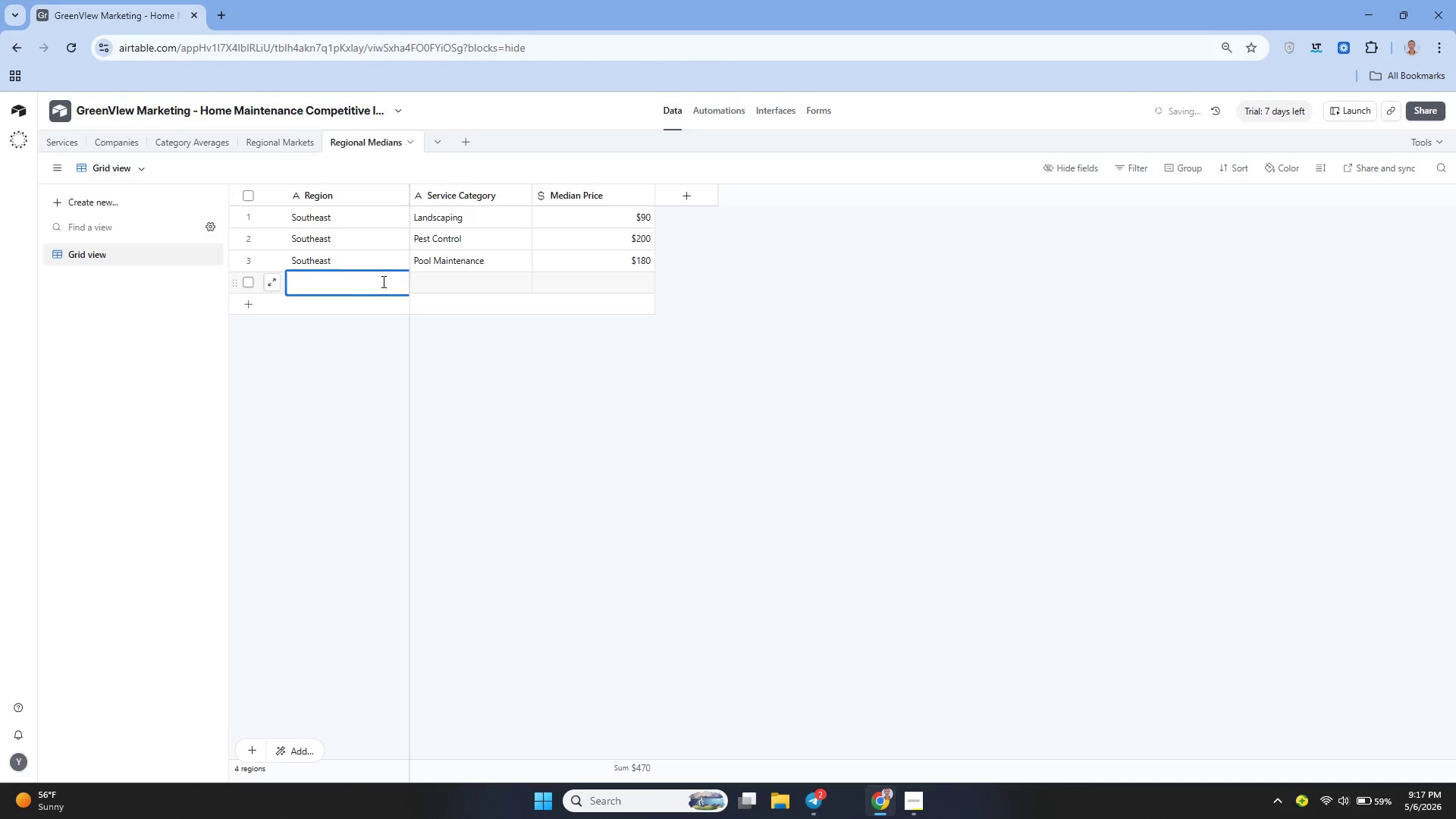 
type(SouthW)
key(Backspace)
type(west)
 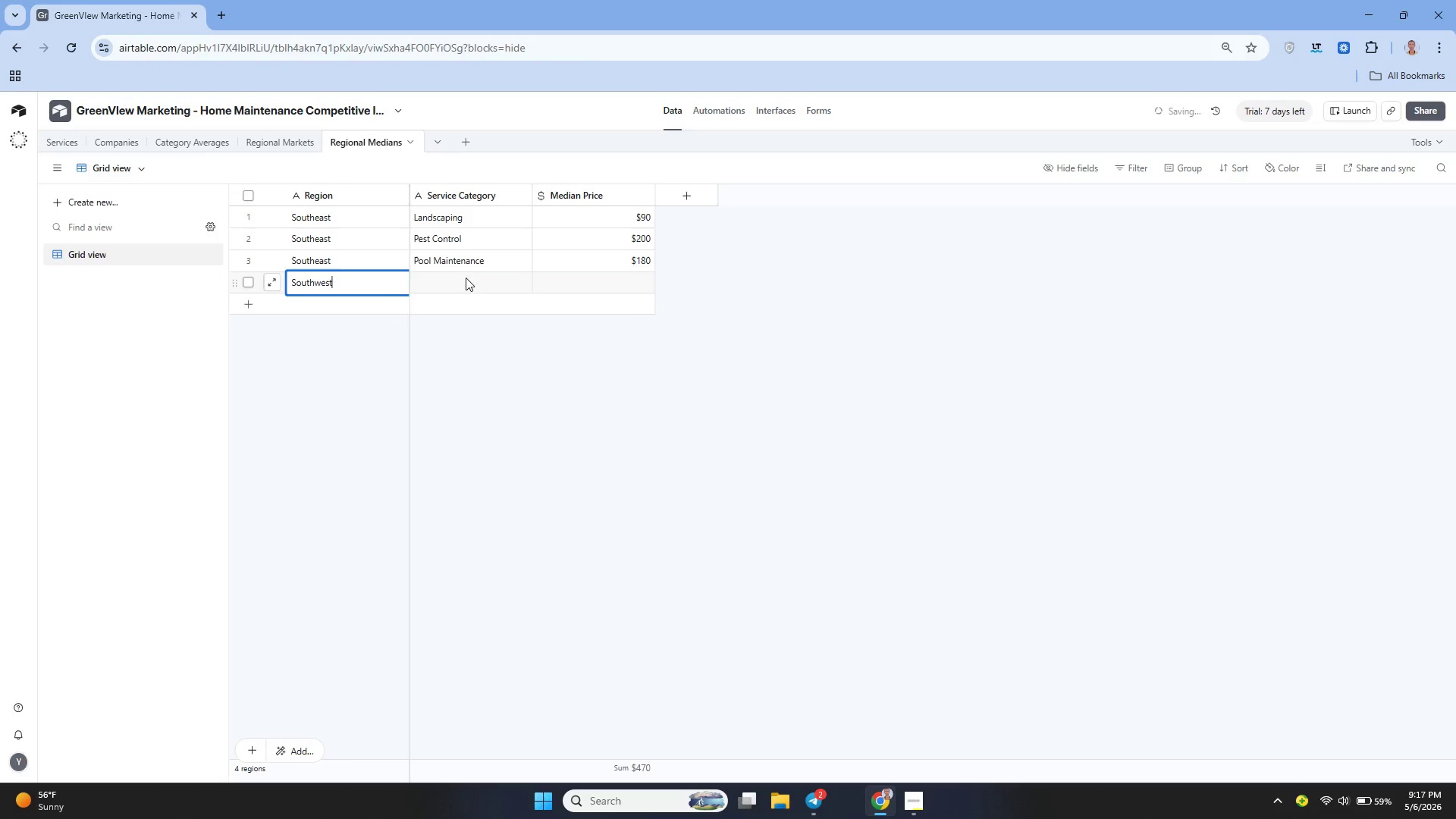 
left_click([477, 281])
 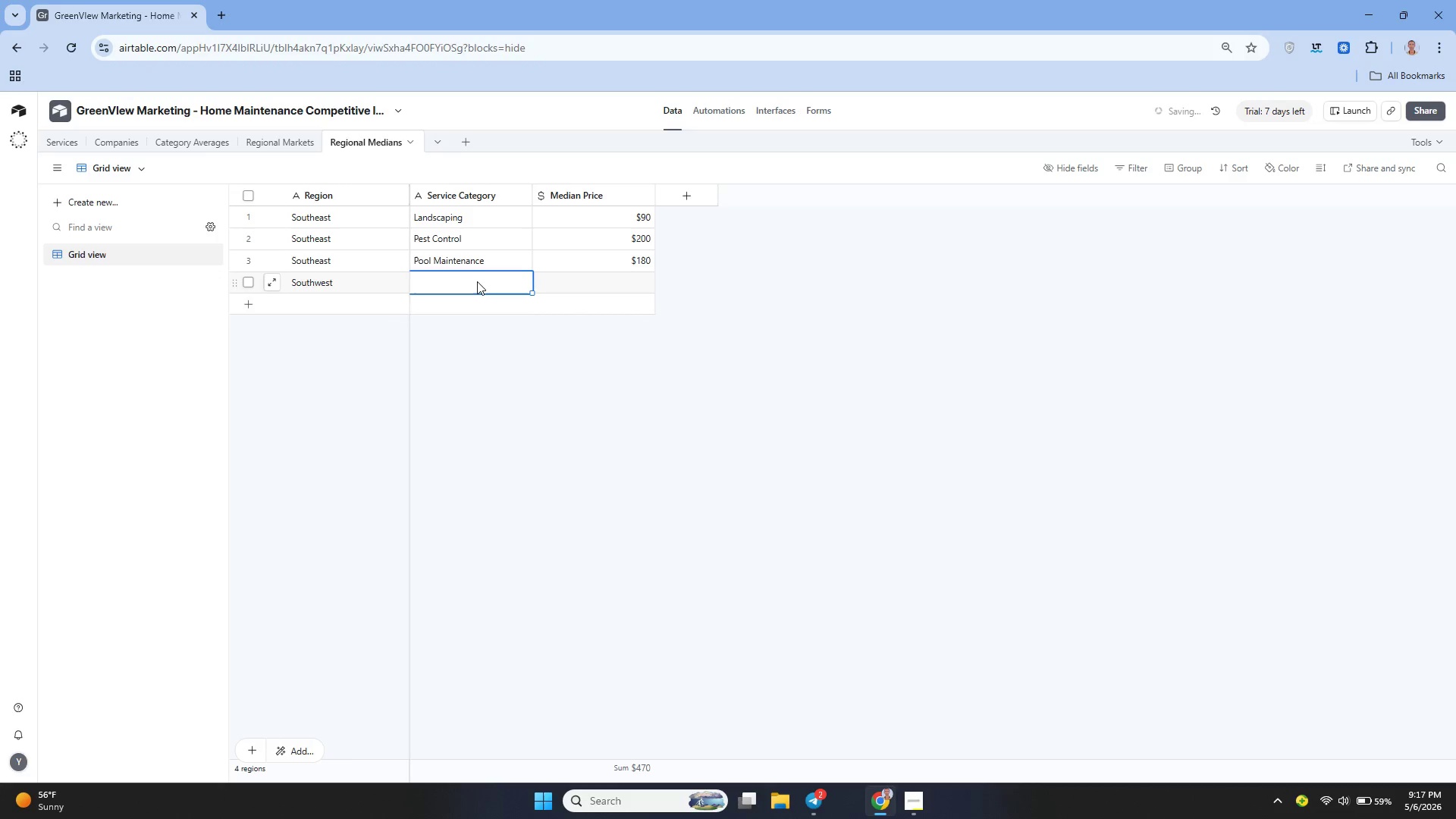 
type(Landscaping)
 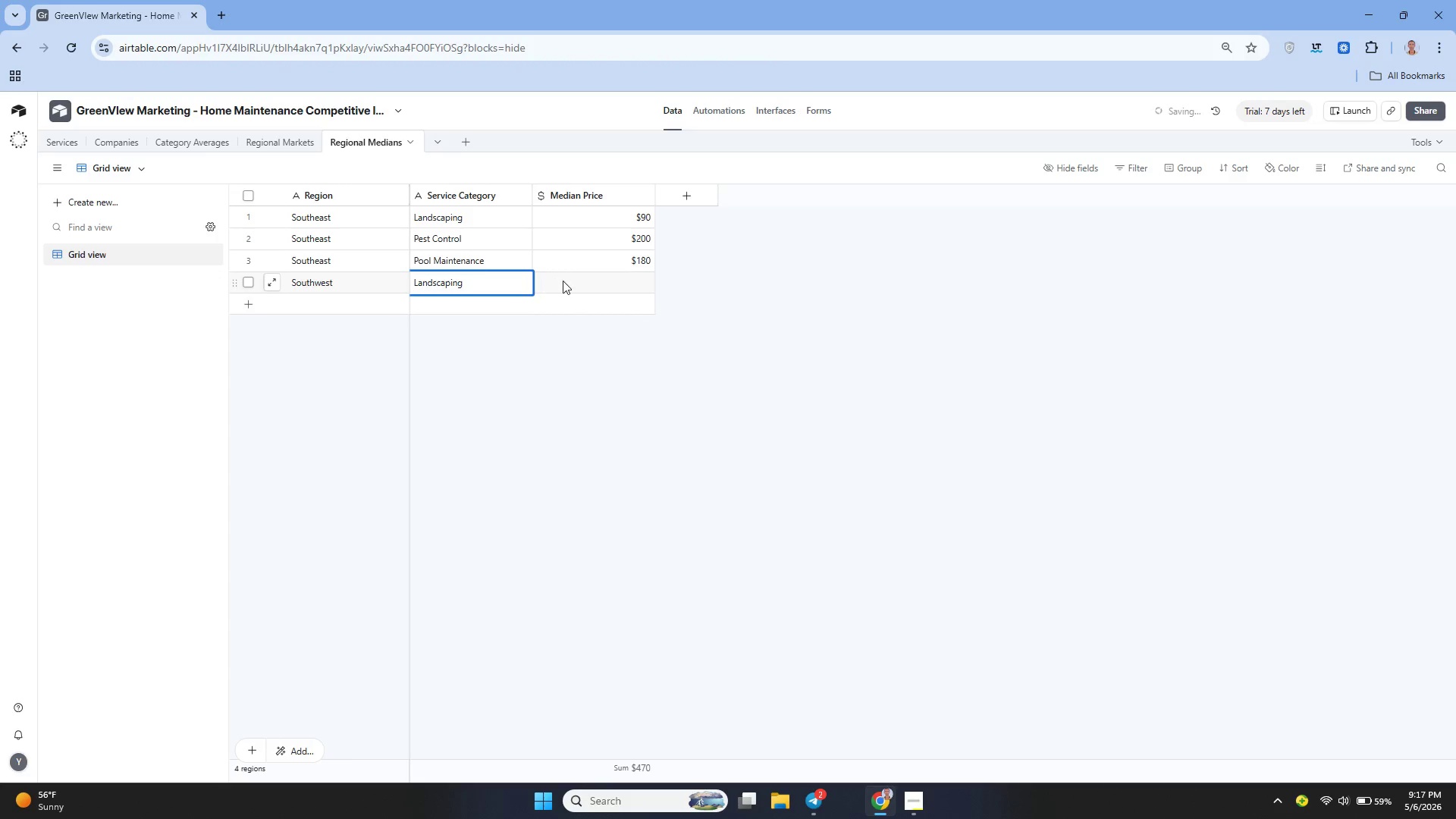 
left_click([582, 283])
 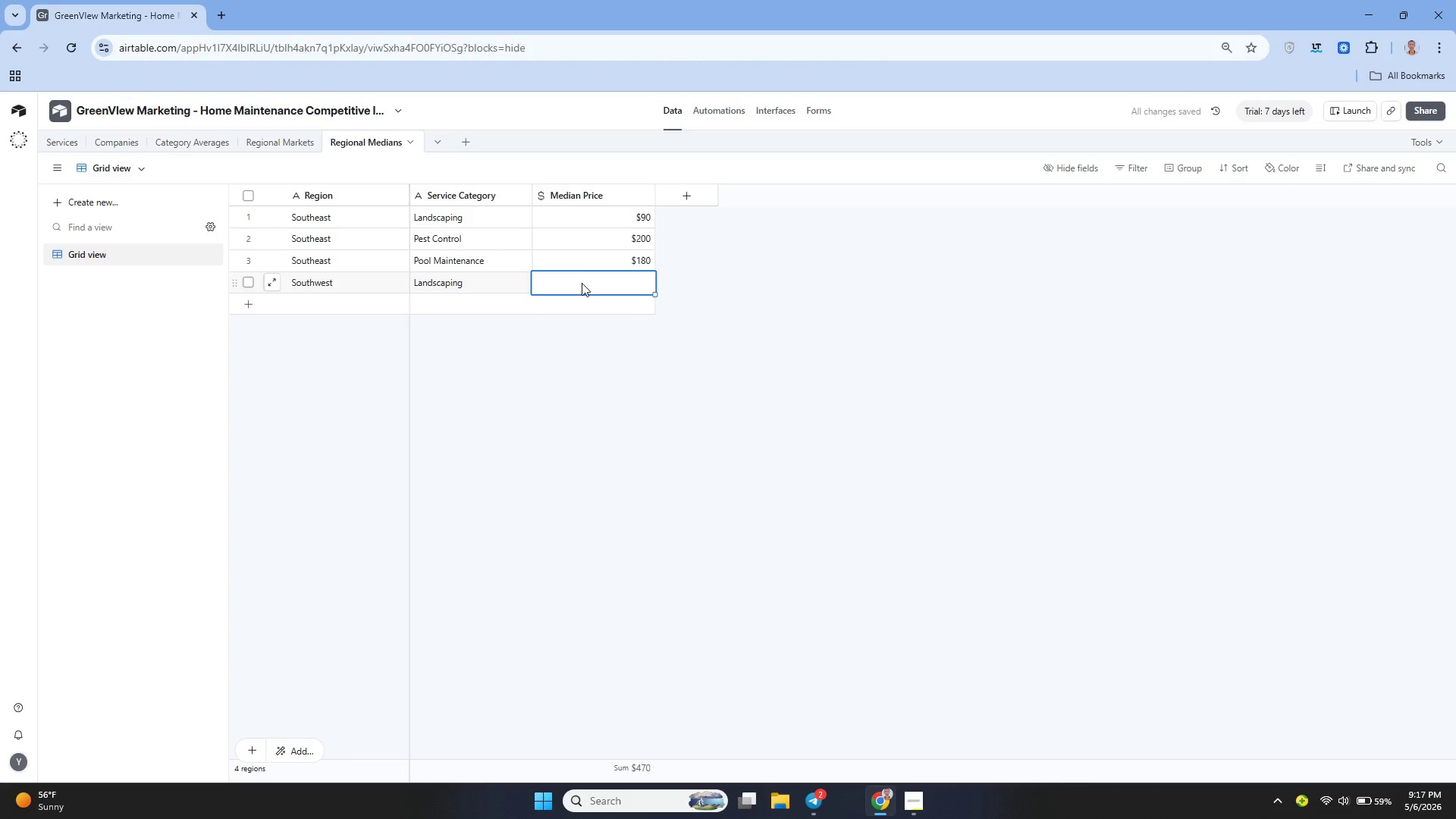 
type(80)
 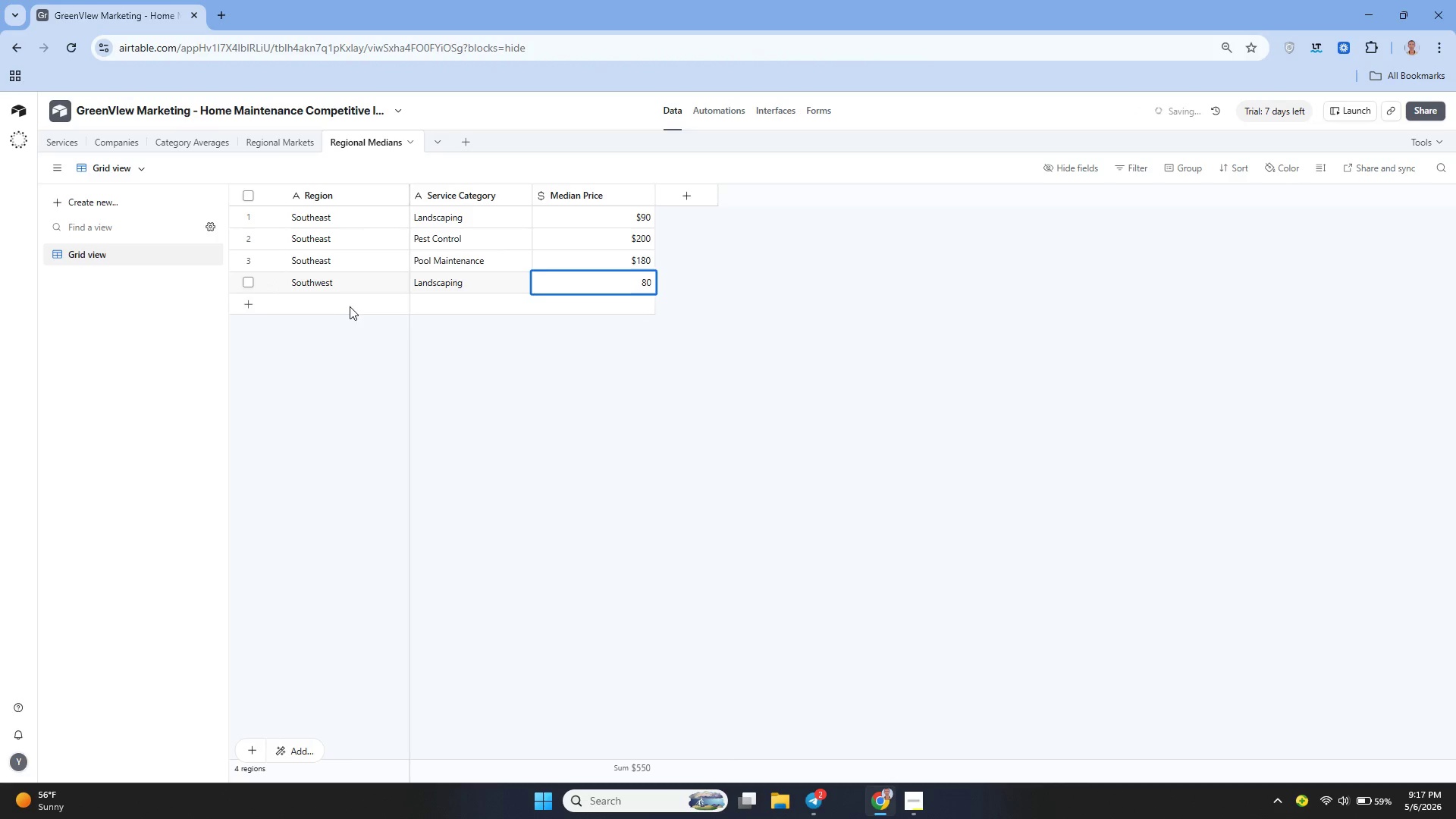 
left_click([350, 306])
 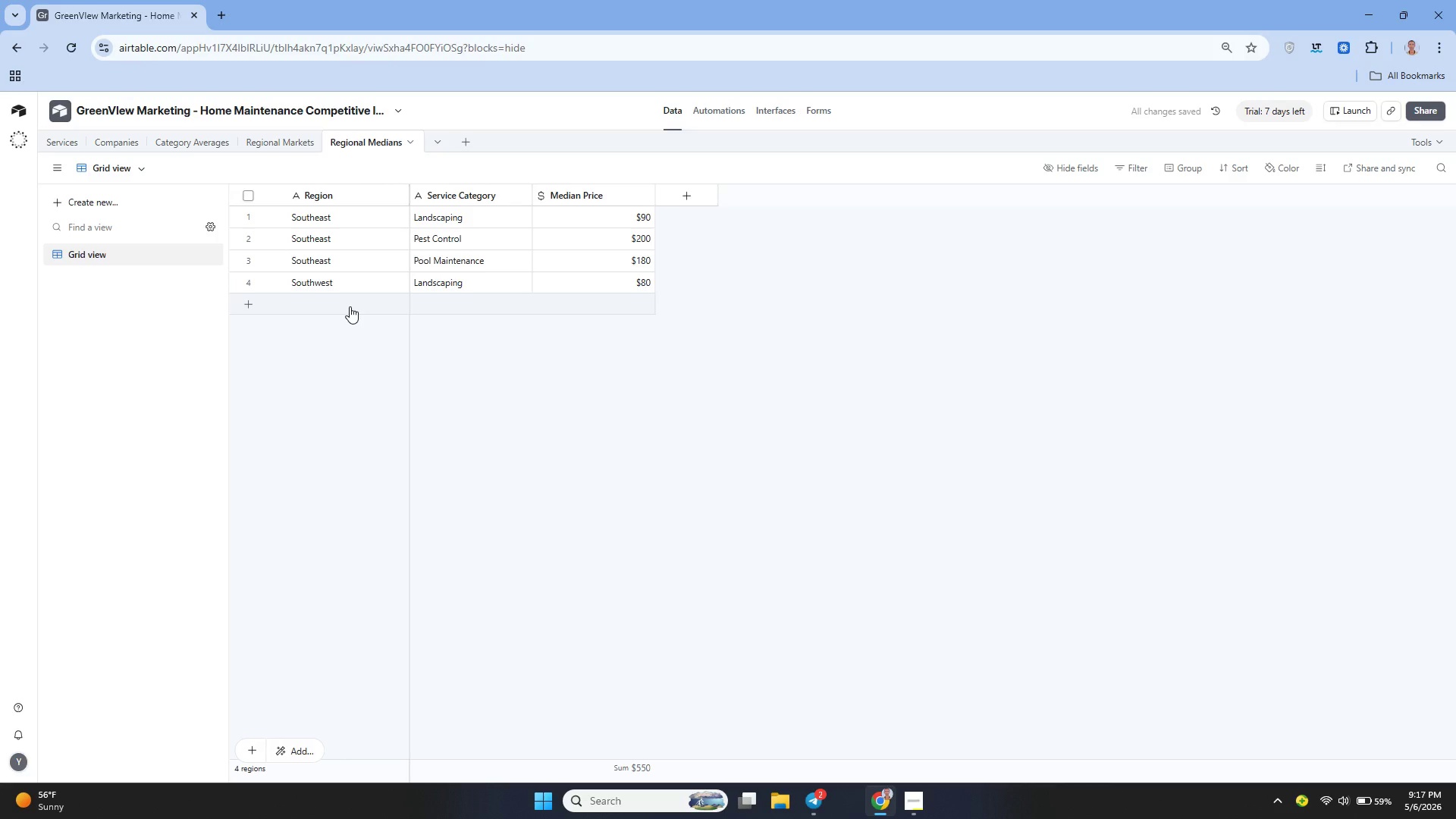 
key(Shift+S)
 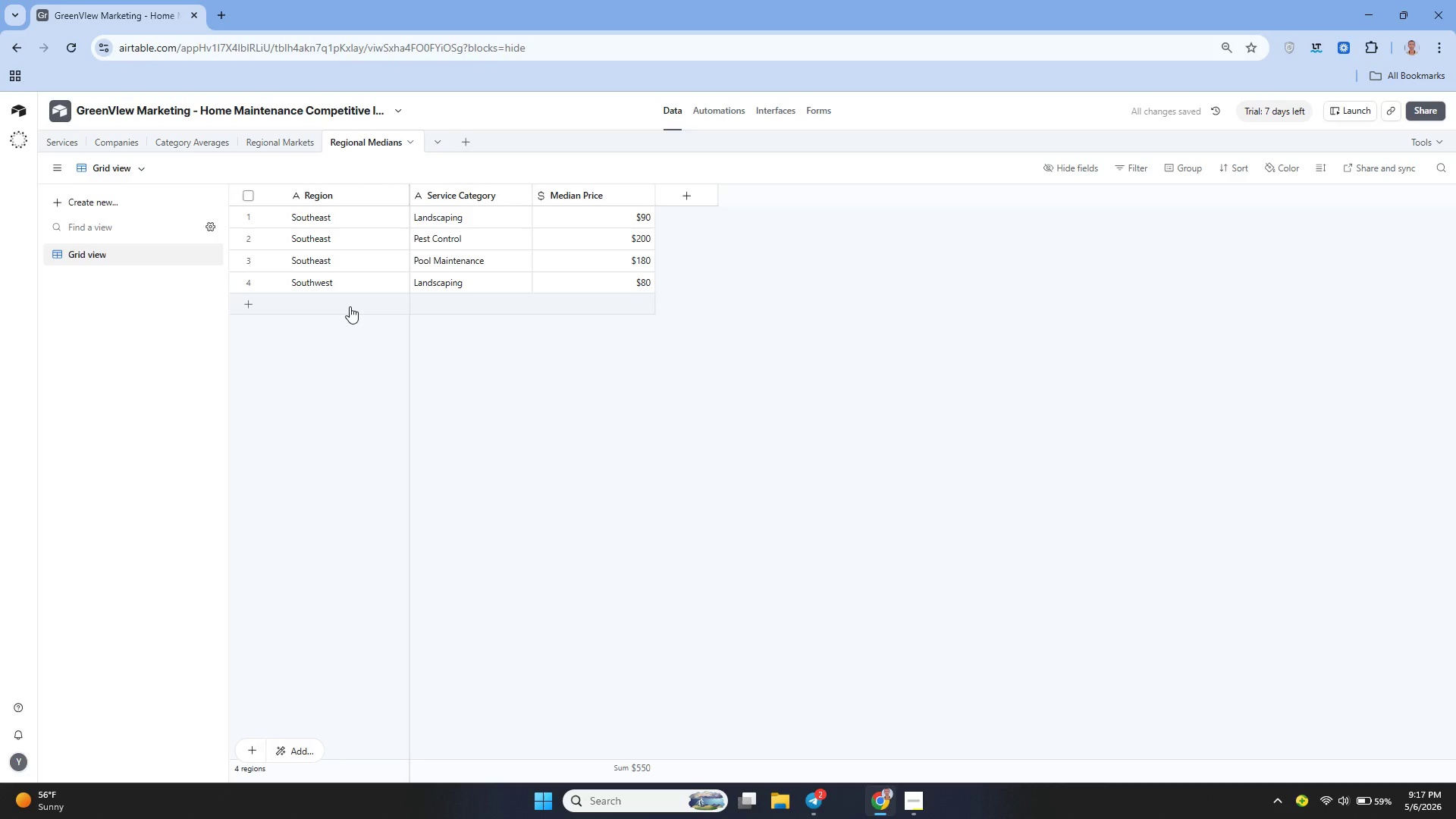 
hold_key(key=ShiftLeft, duration=0.39)
 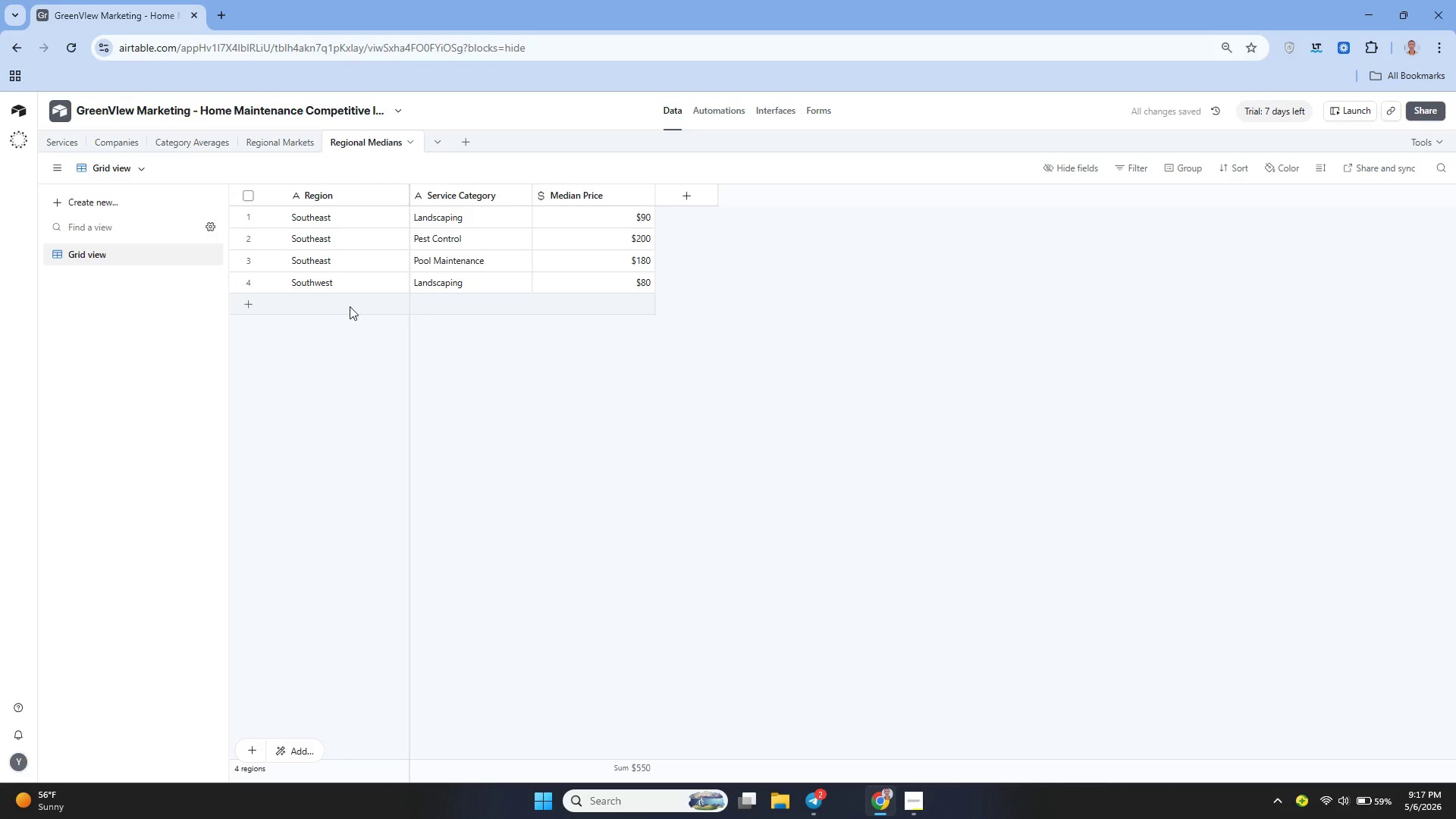 
double_click([350, 306])
 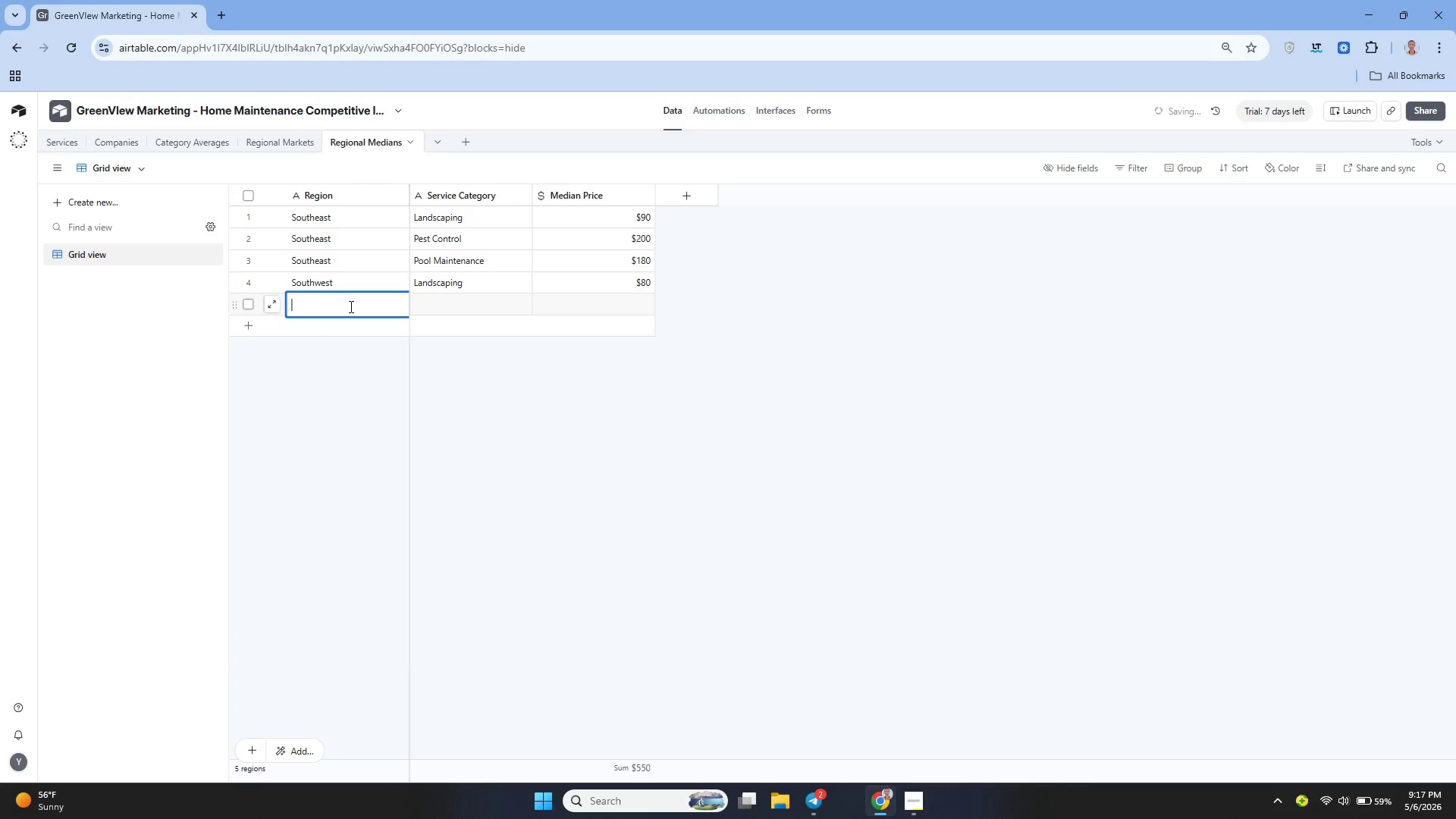 
triple_click([350, 306])
 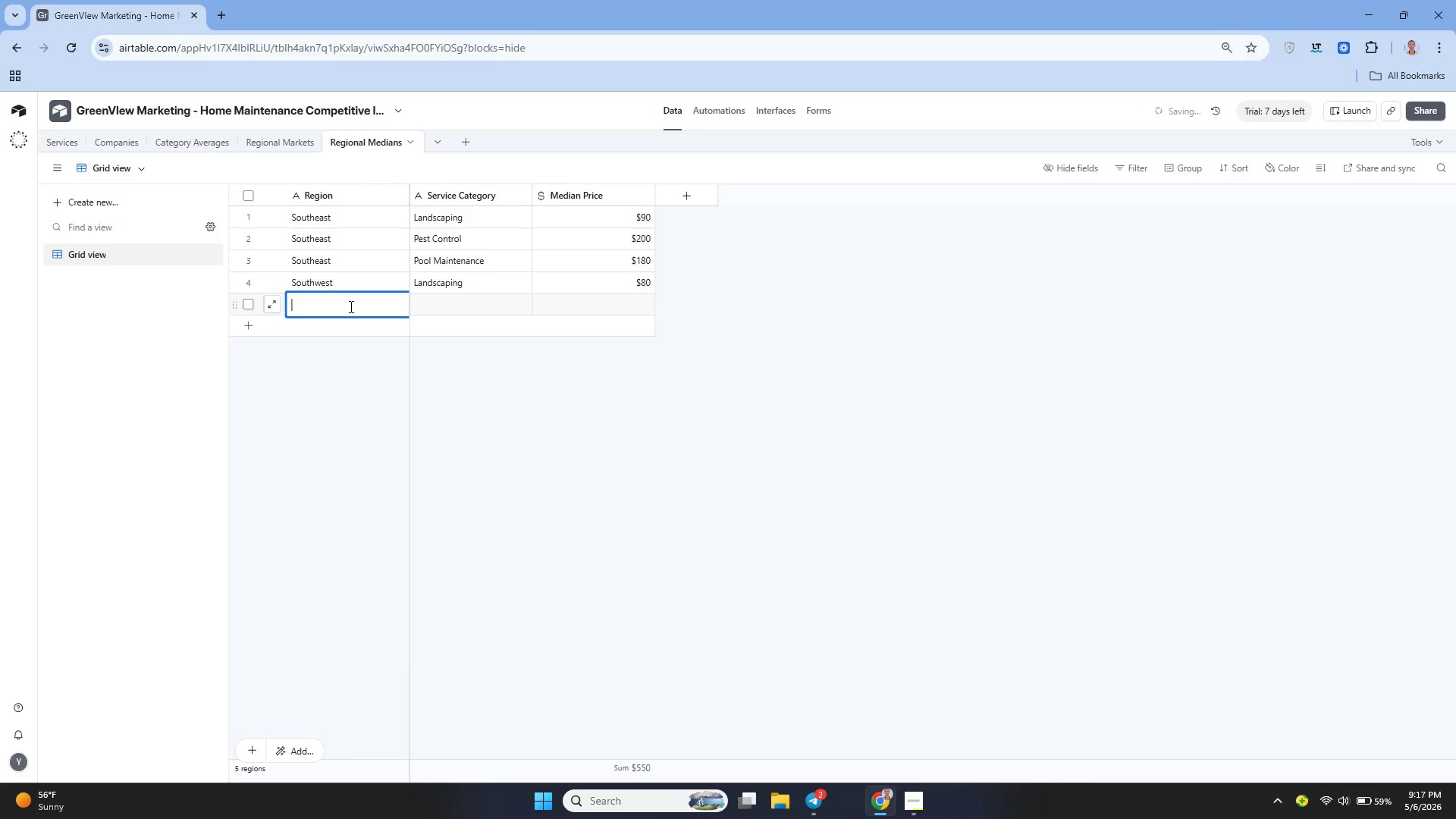 
type(Southwest)
 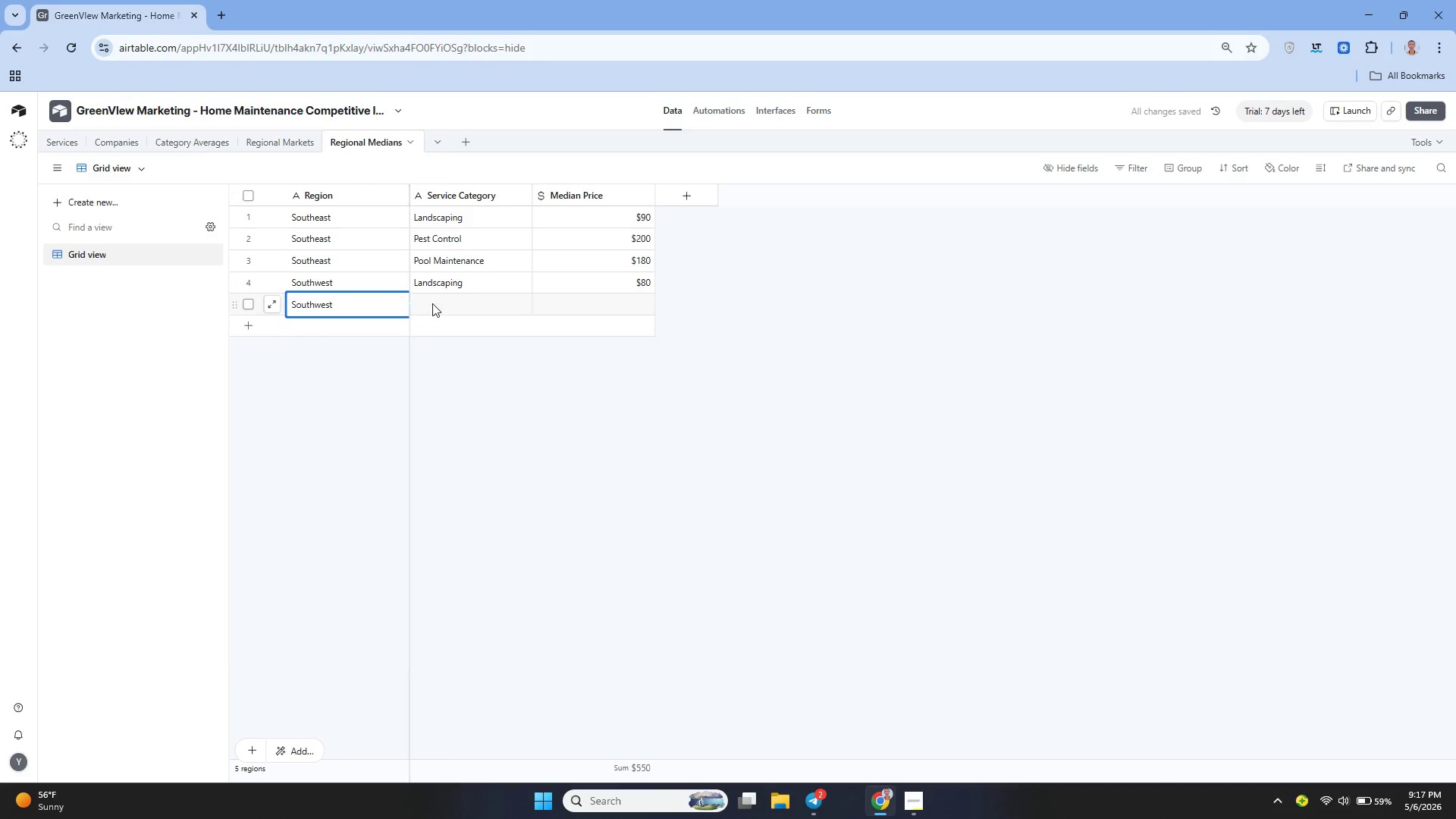 
left_click([441, 303])
 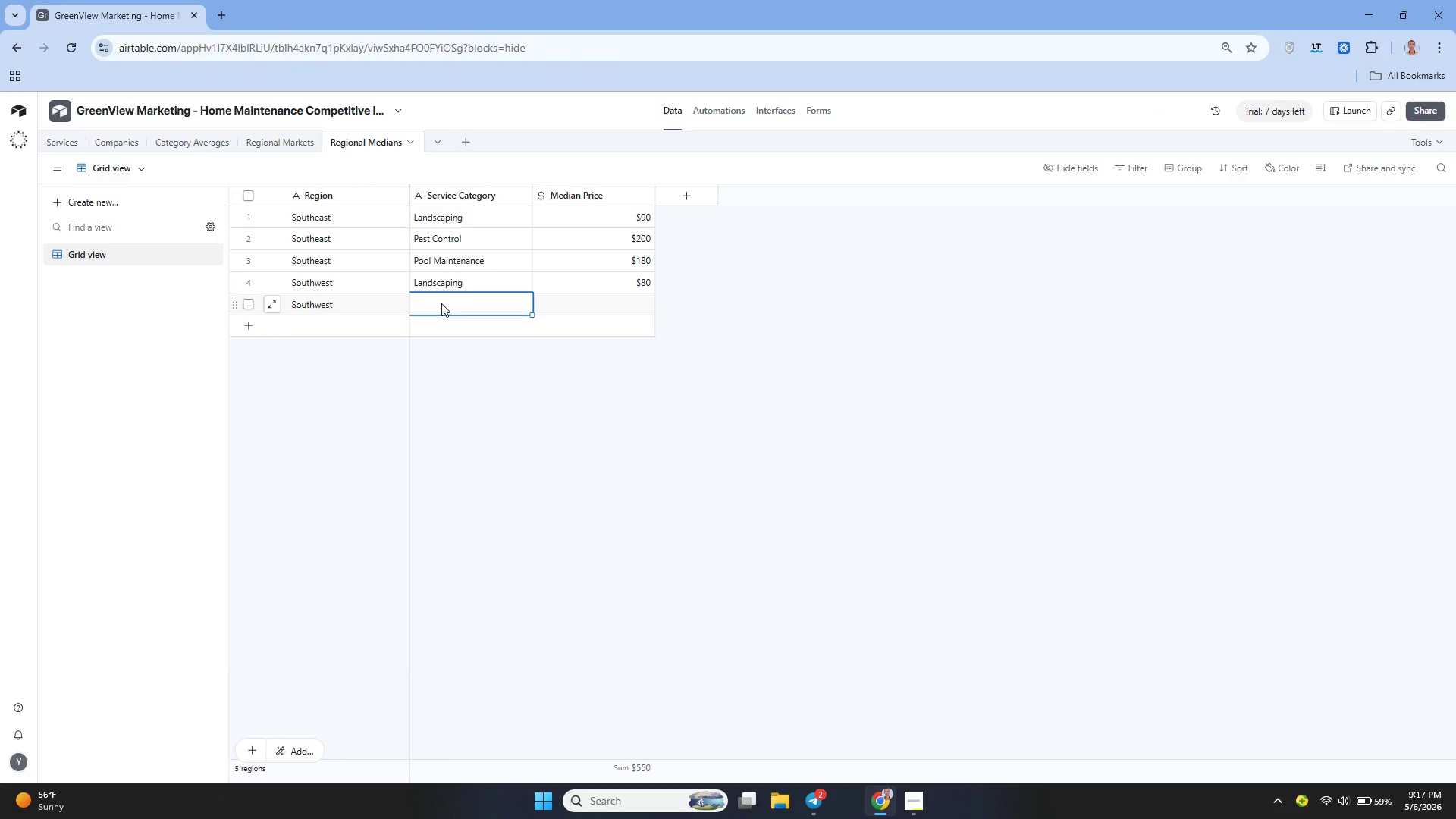 
type(Pest Control)
 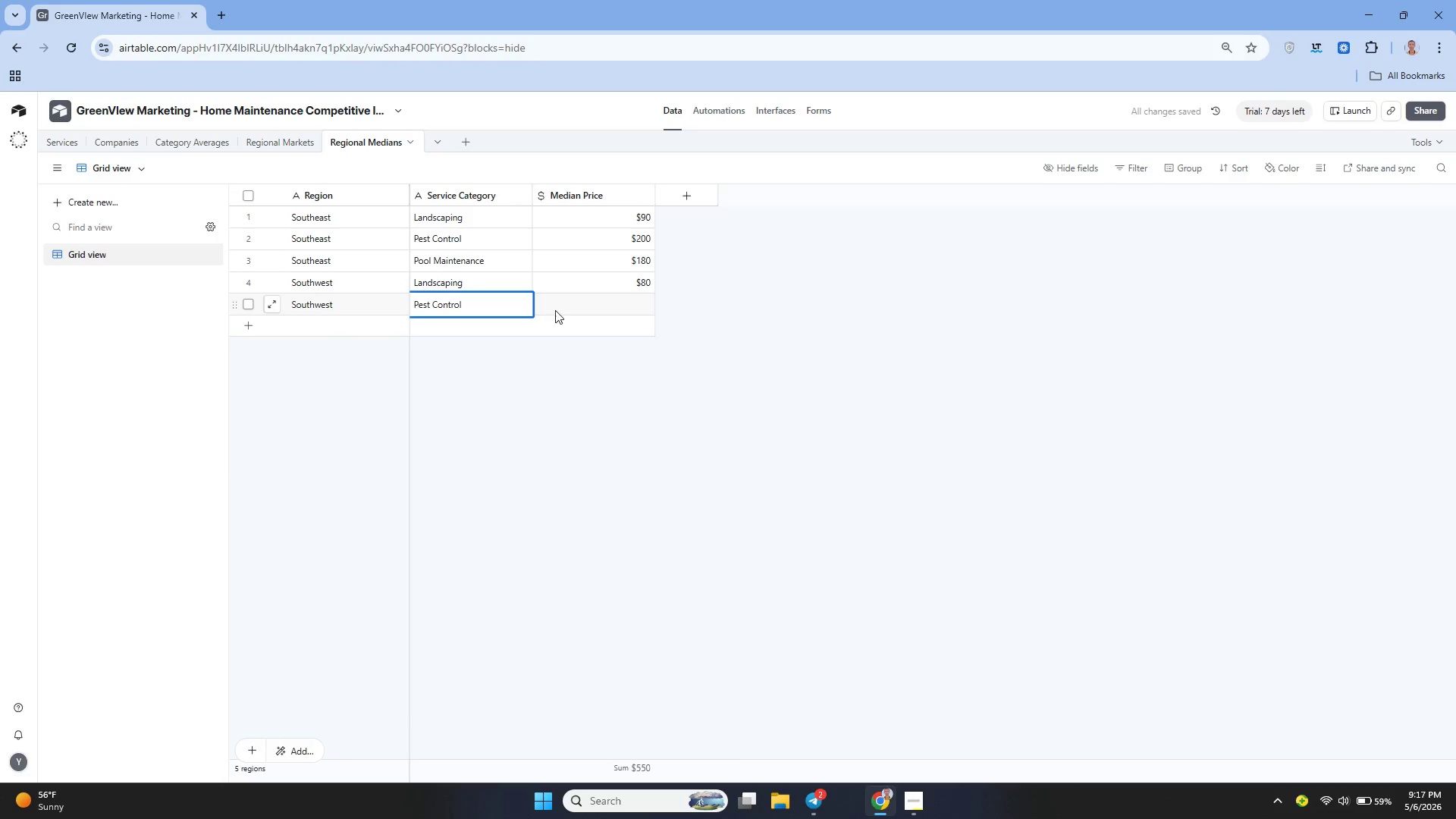 
left_click([561, 310])
 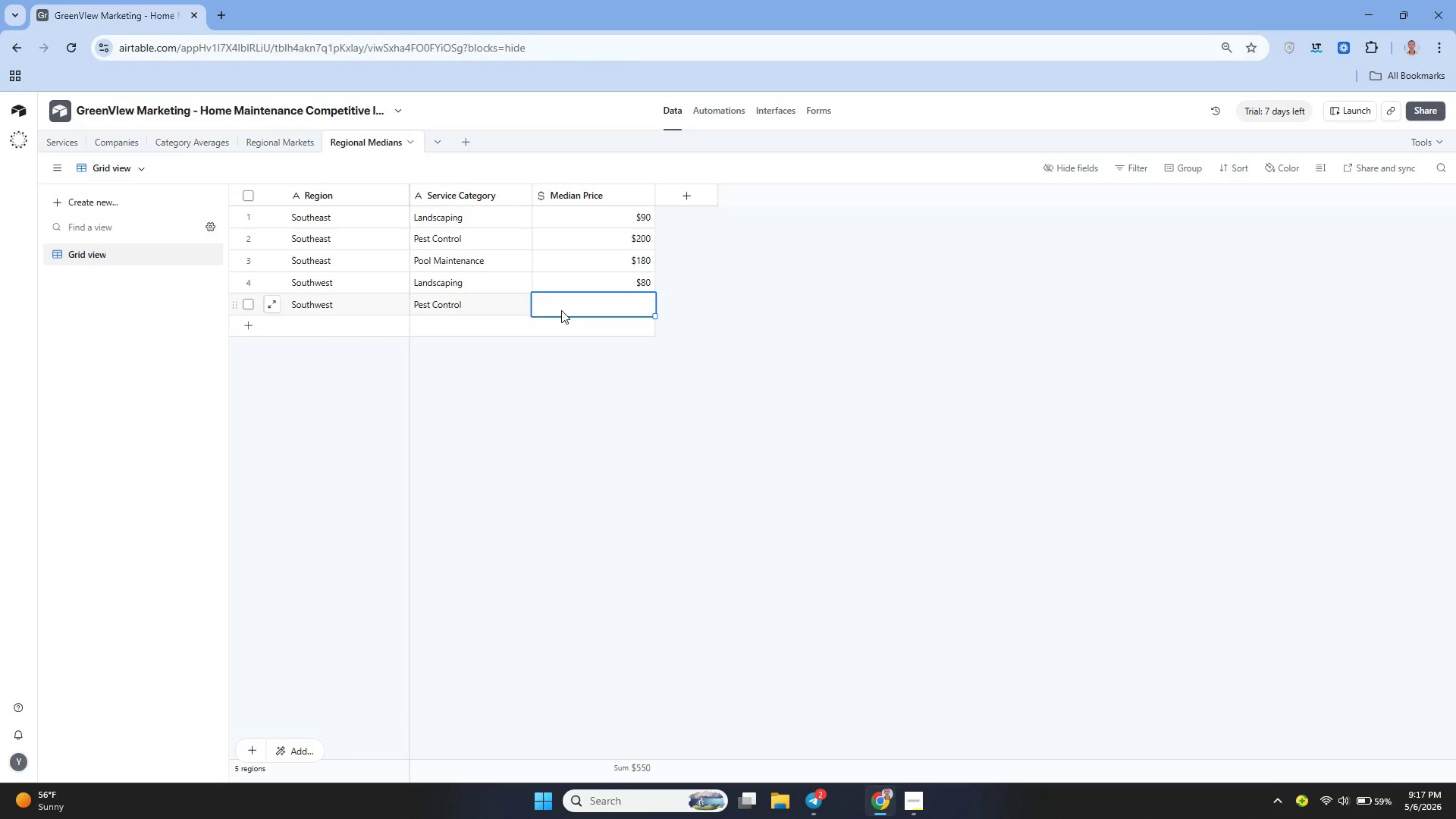 
type(190)
 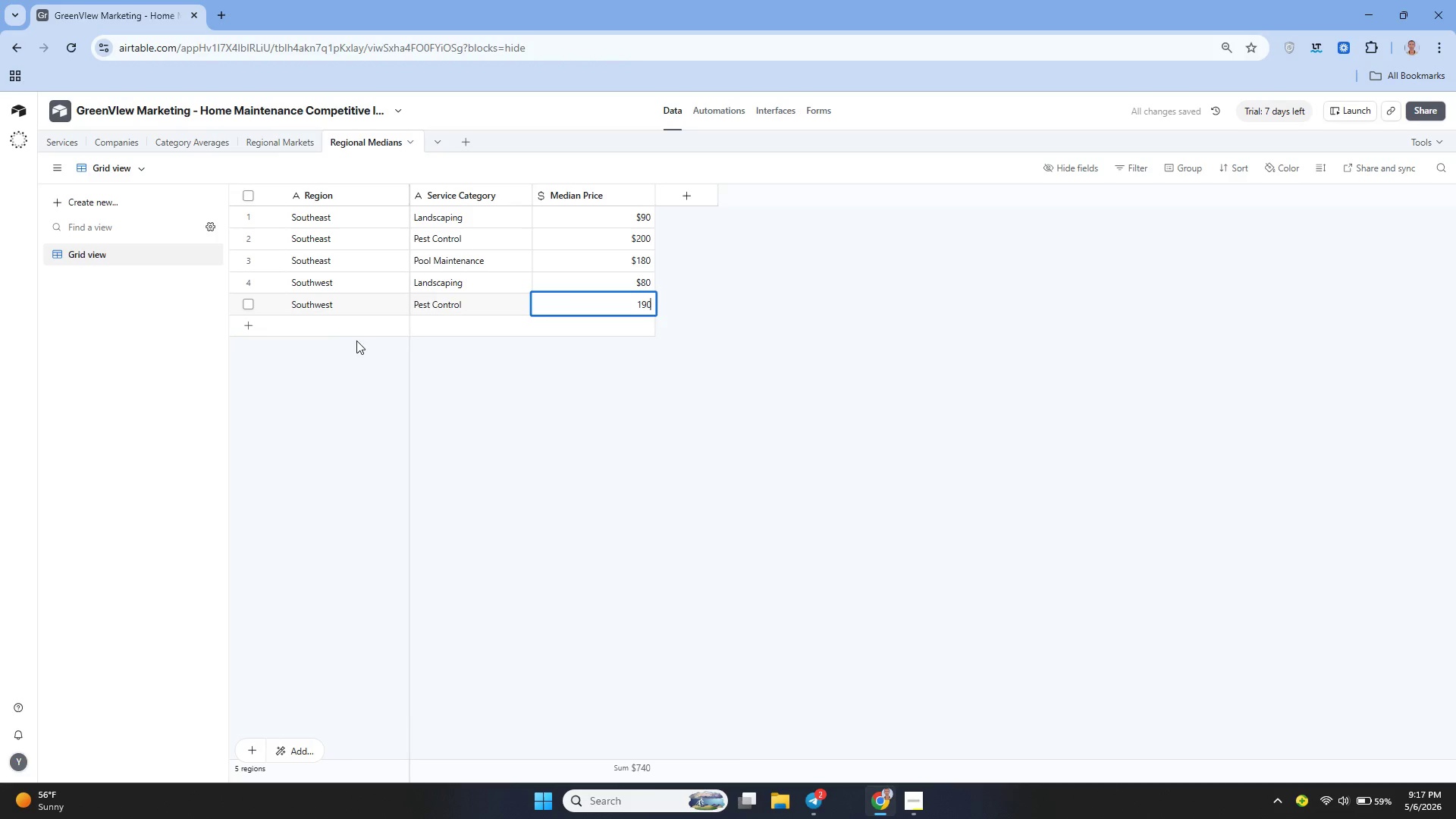 
left_click([347, 328])
 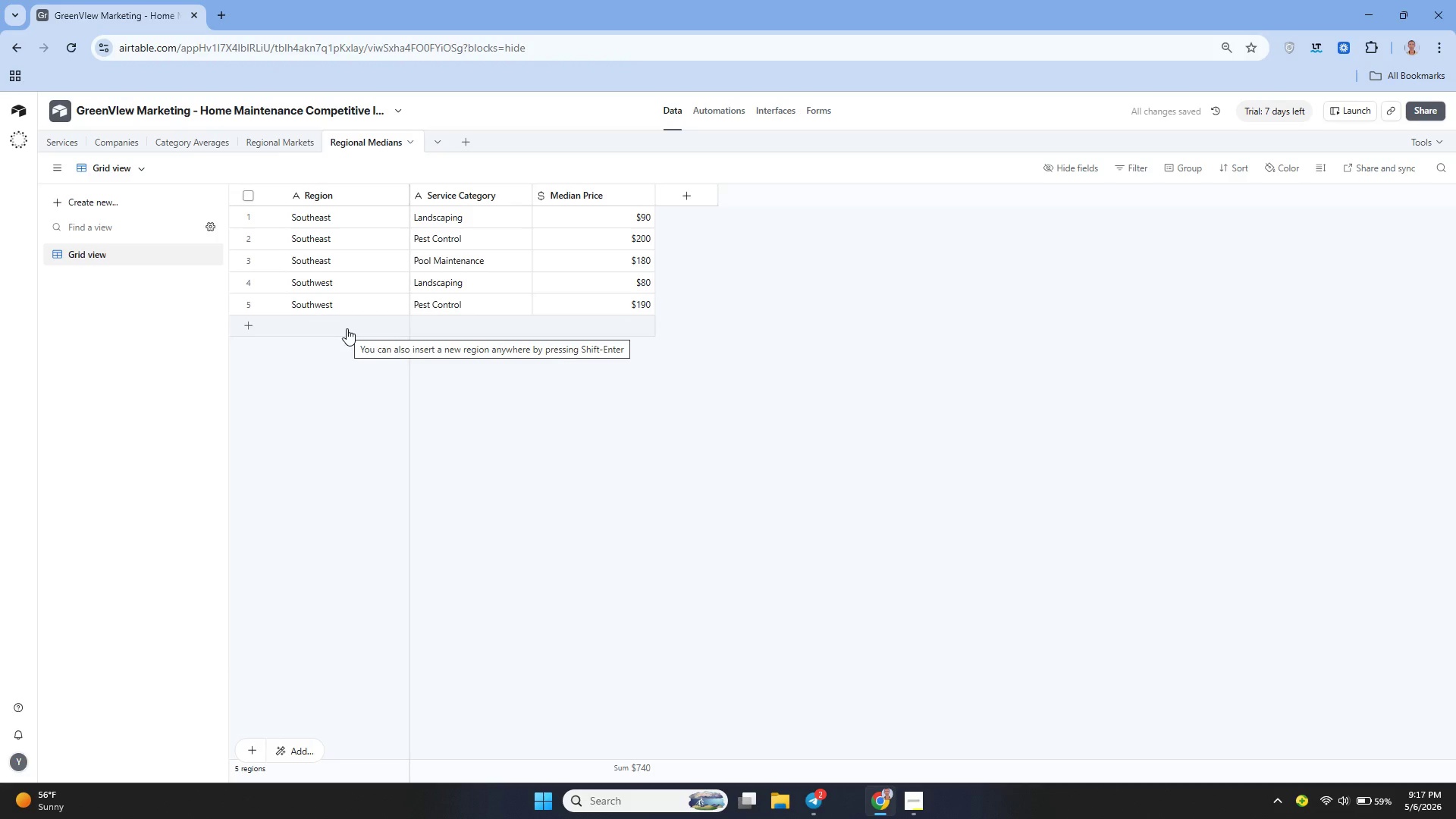 
wait(8.42)
 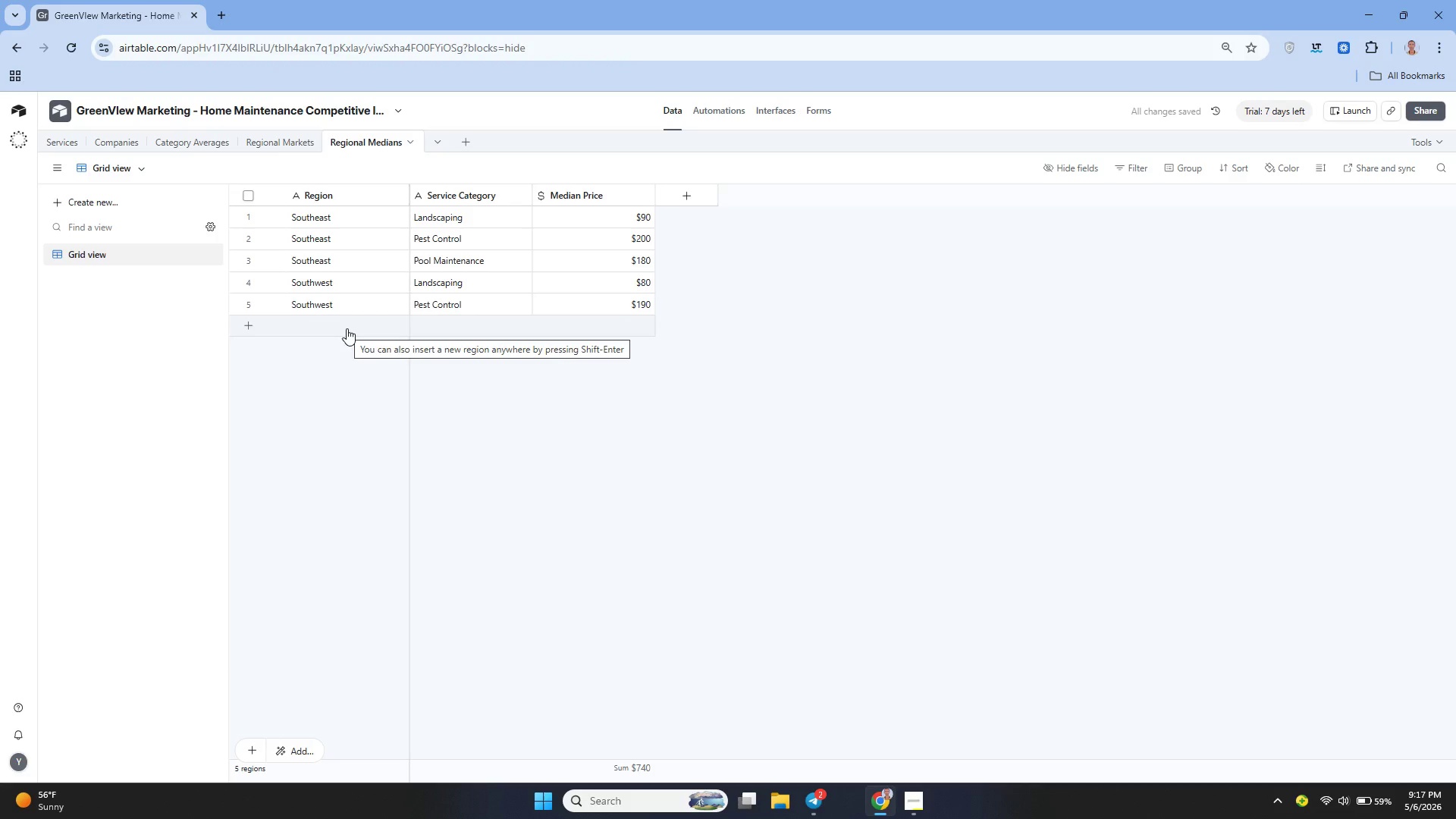 
left_click([325, 326])
 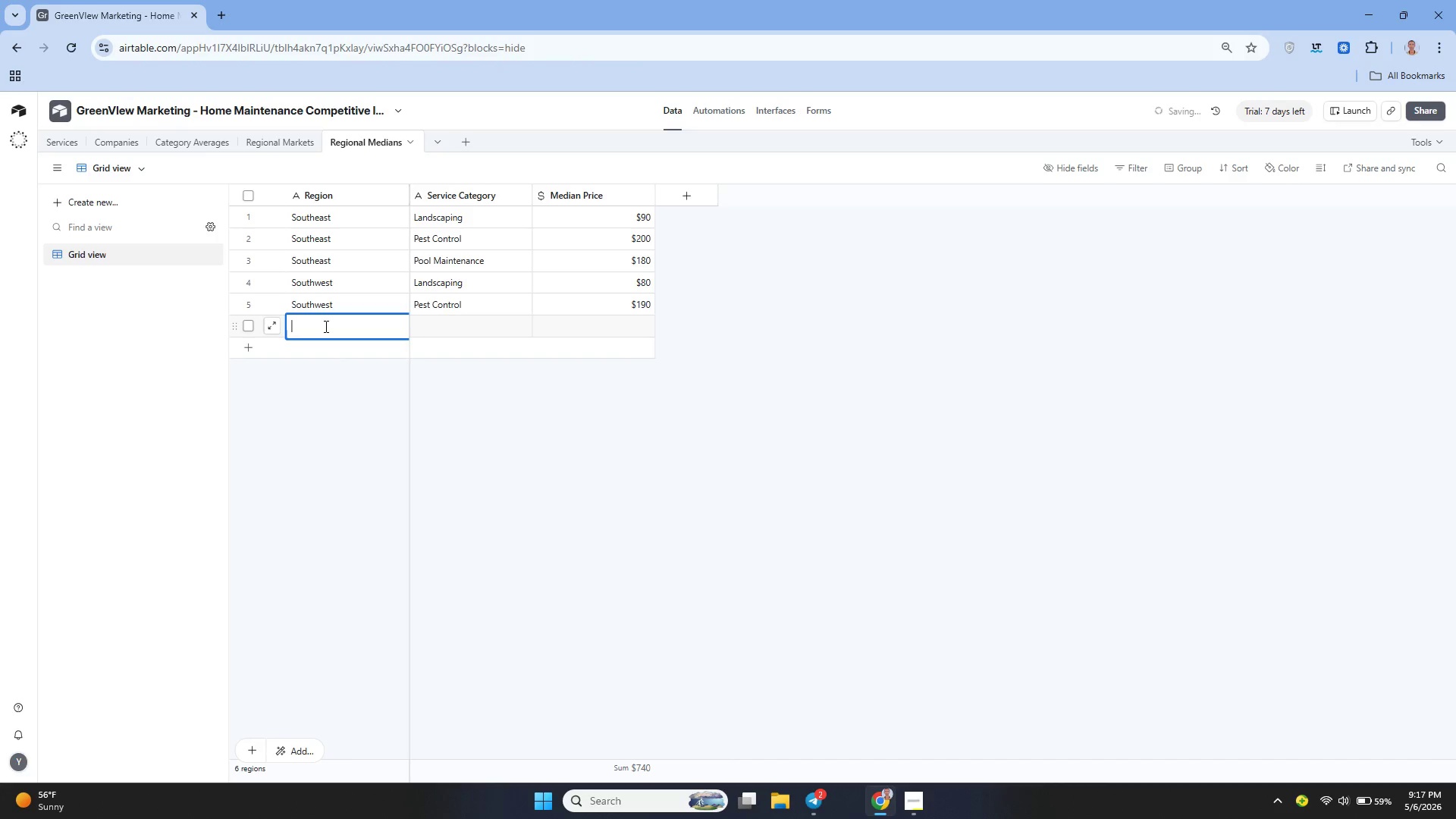 
type(Southwest)
 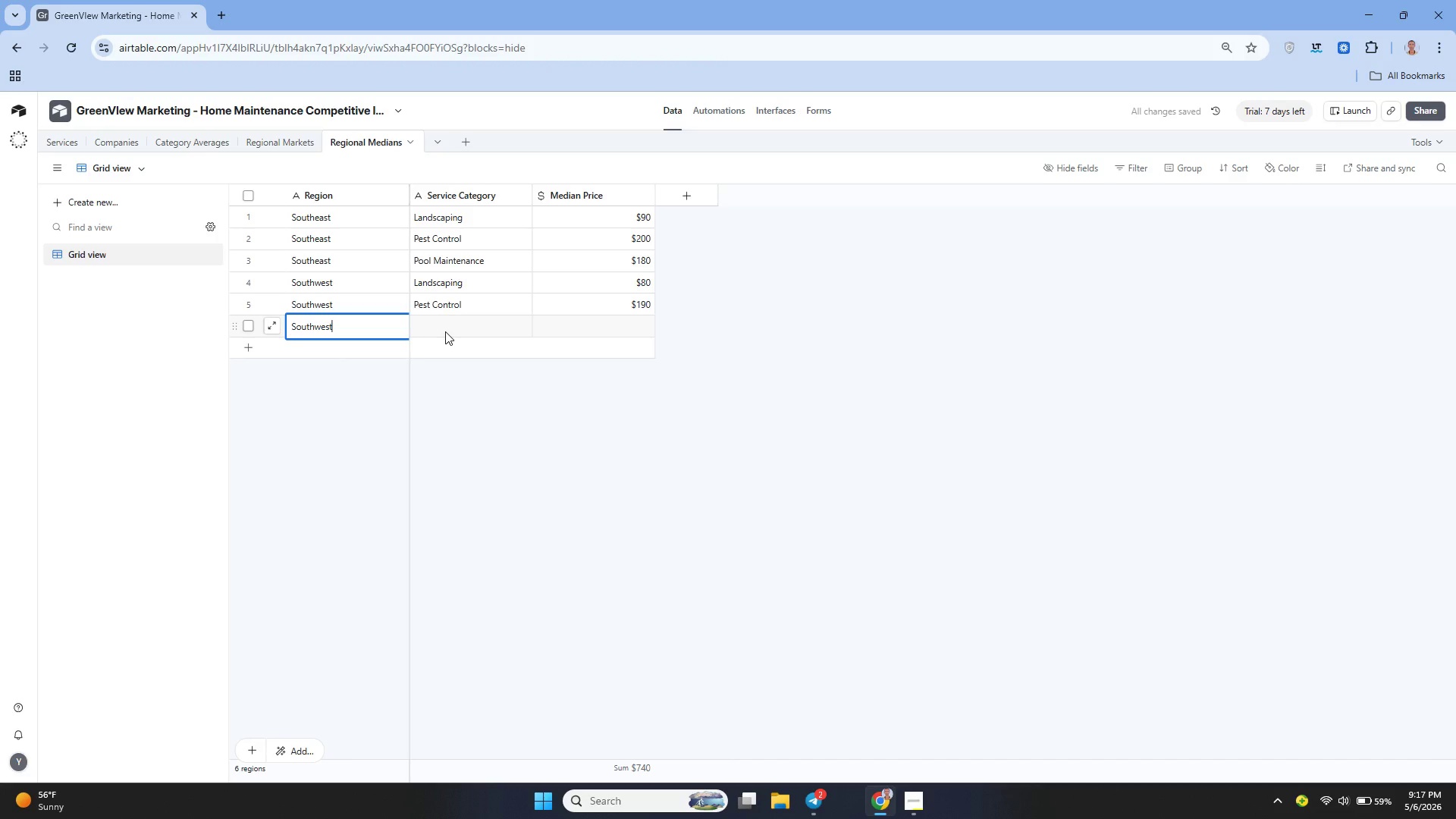 
left_click([445, 331])
 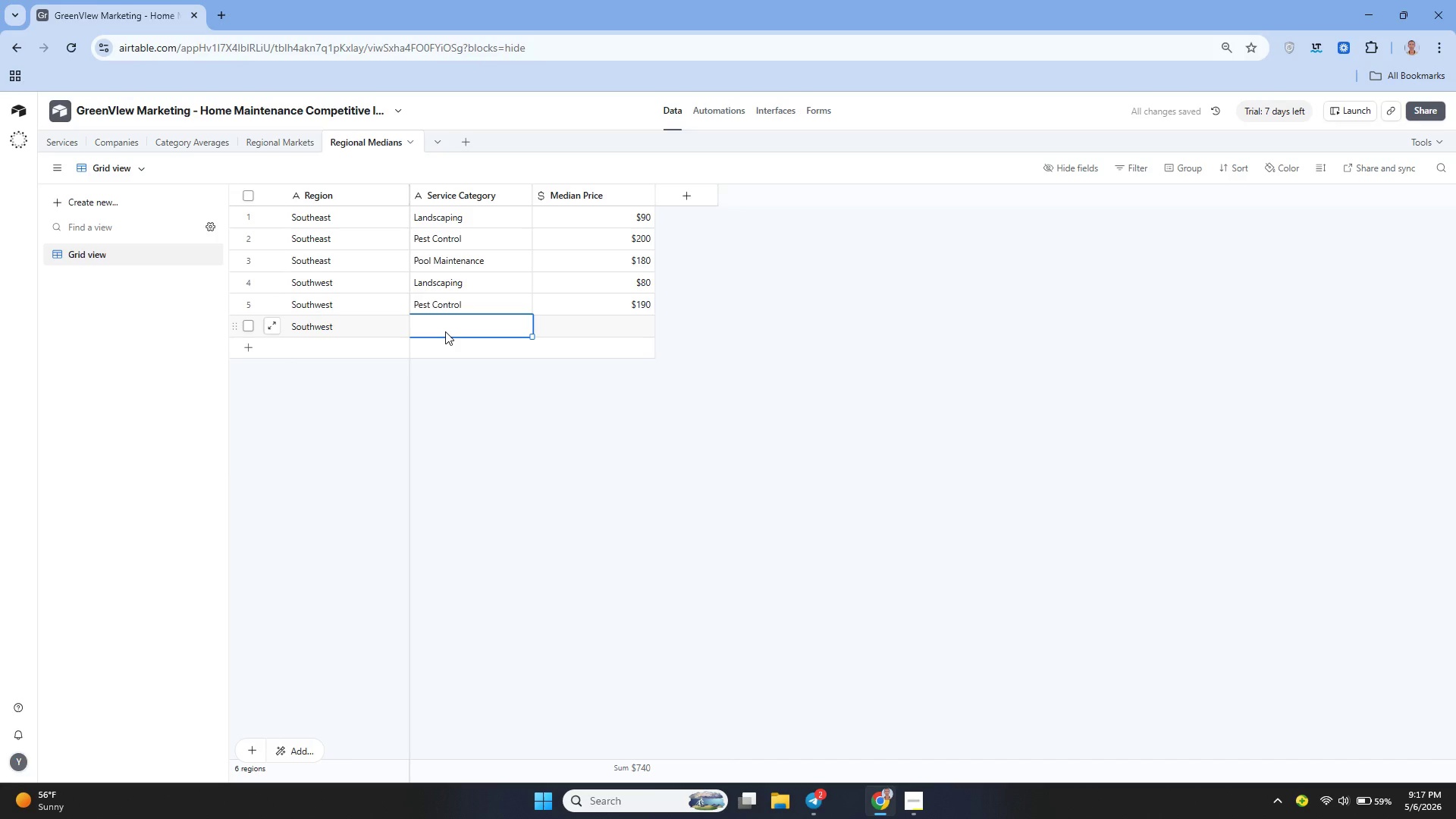 
type(Pool Maintenance)
 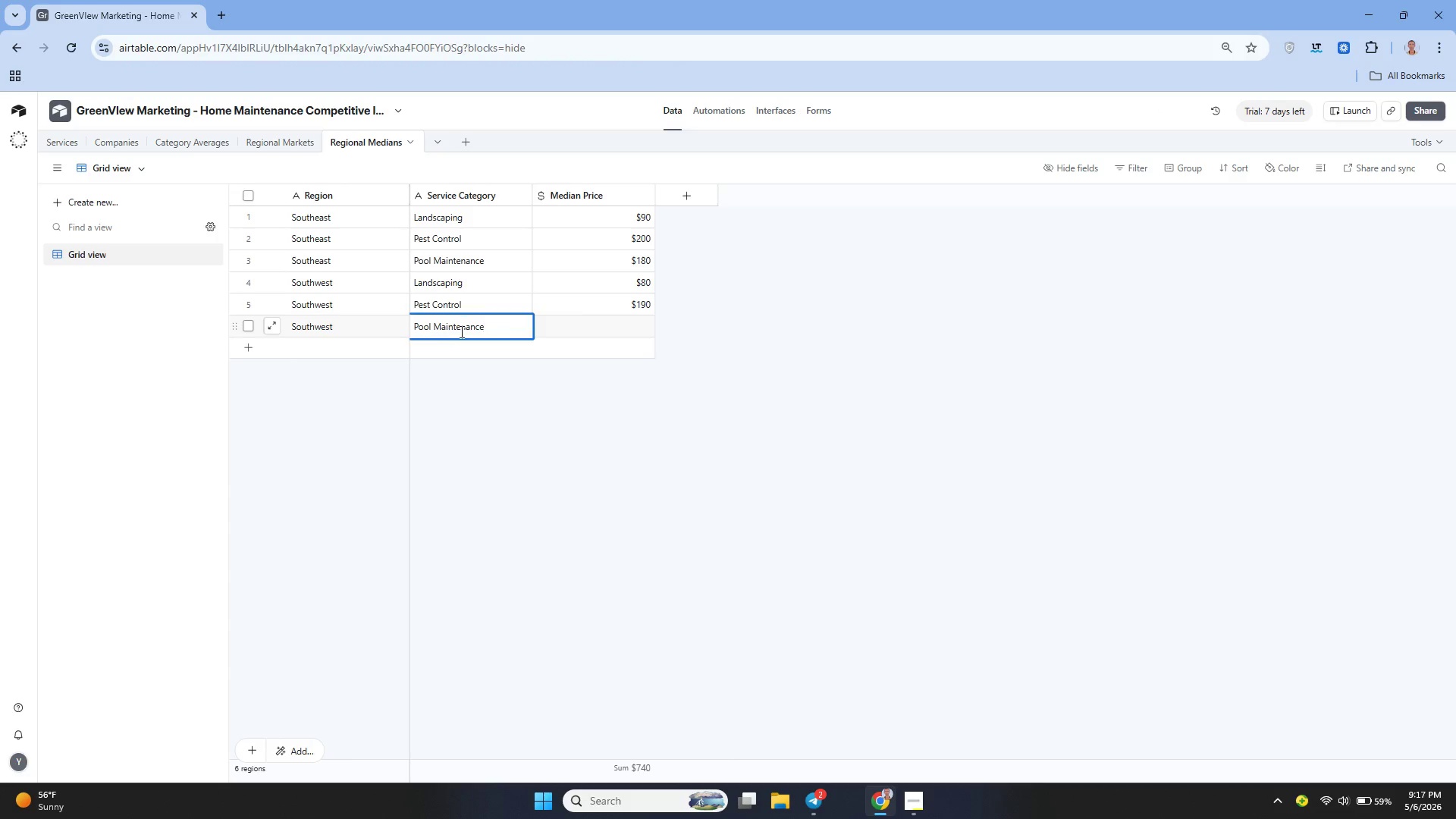 
left_click([566, 326])
 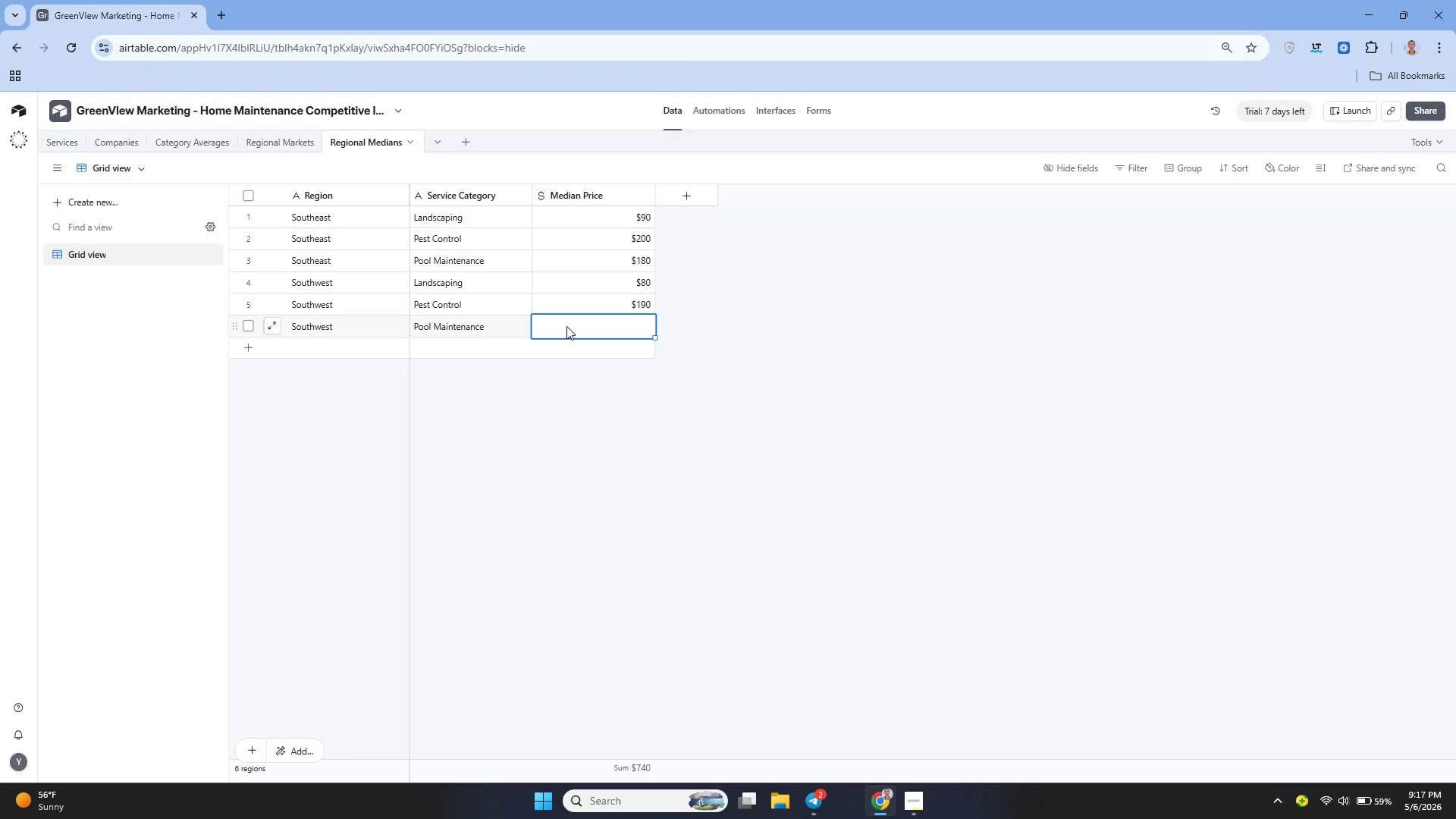 
type(180)
 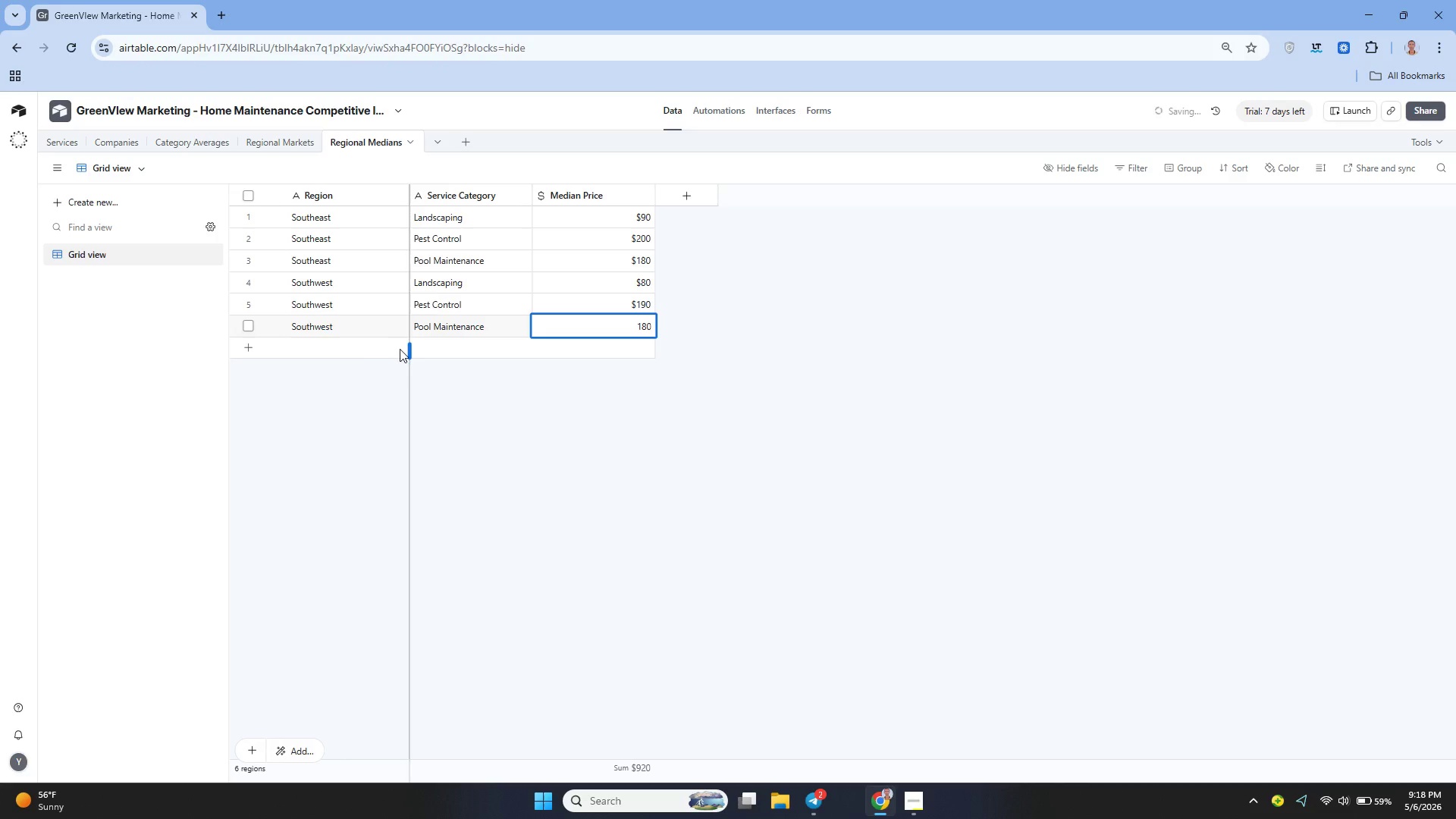 
left_click([373, 350])
 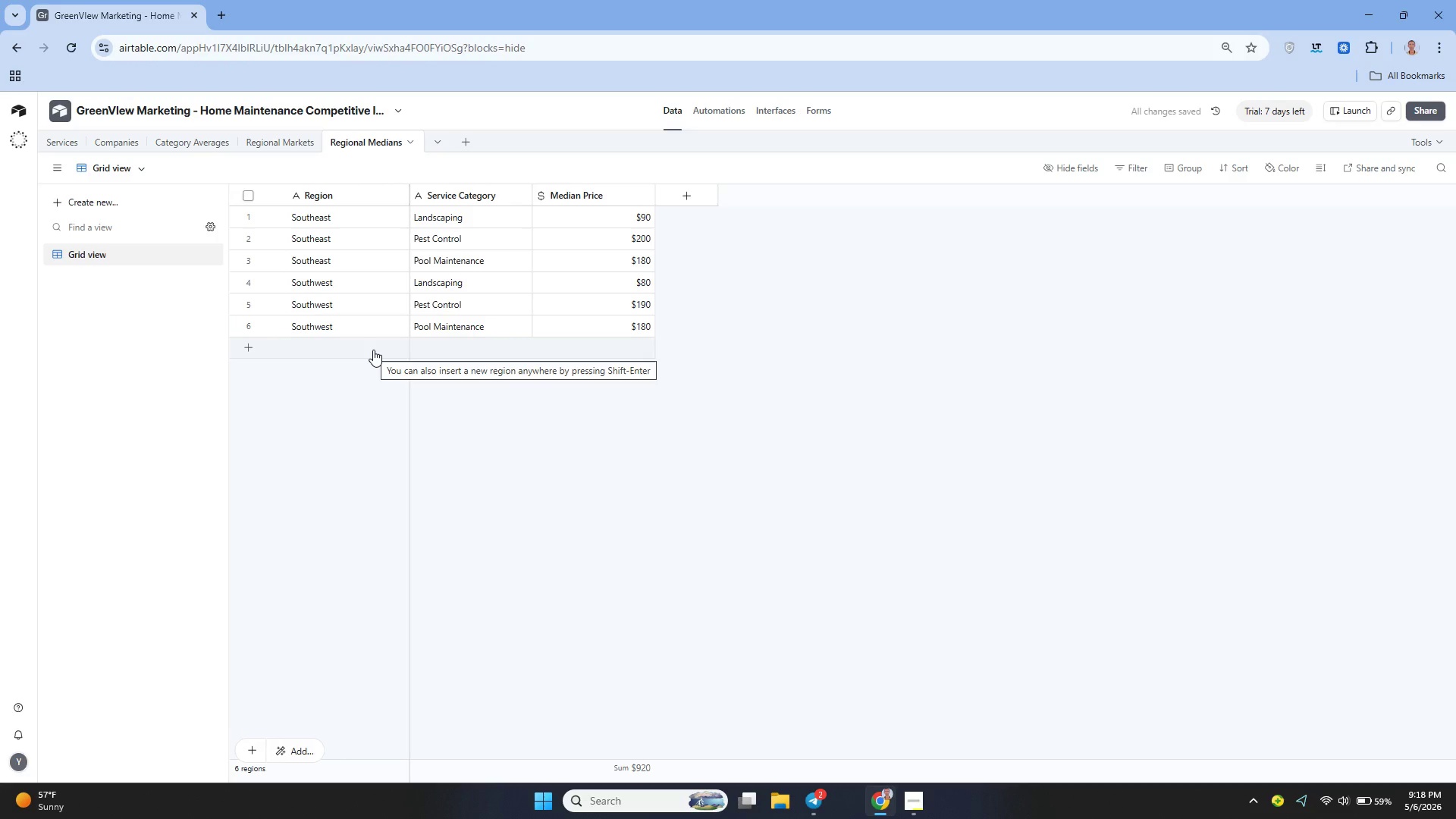 
left_click([373, 350])
 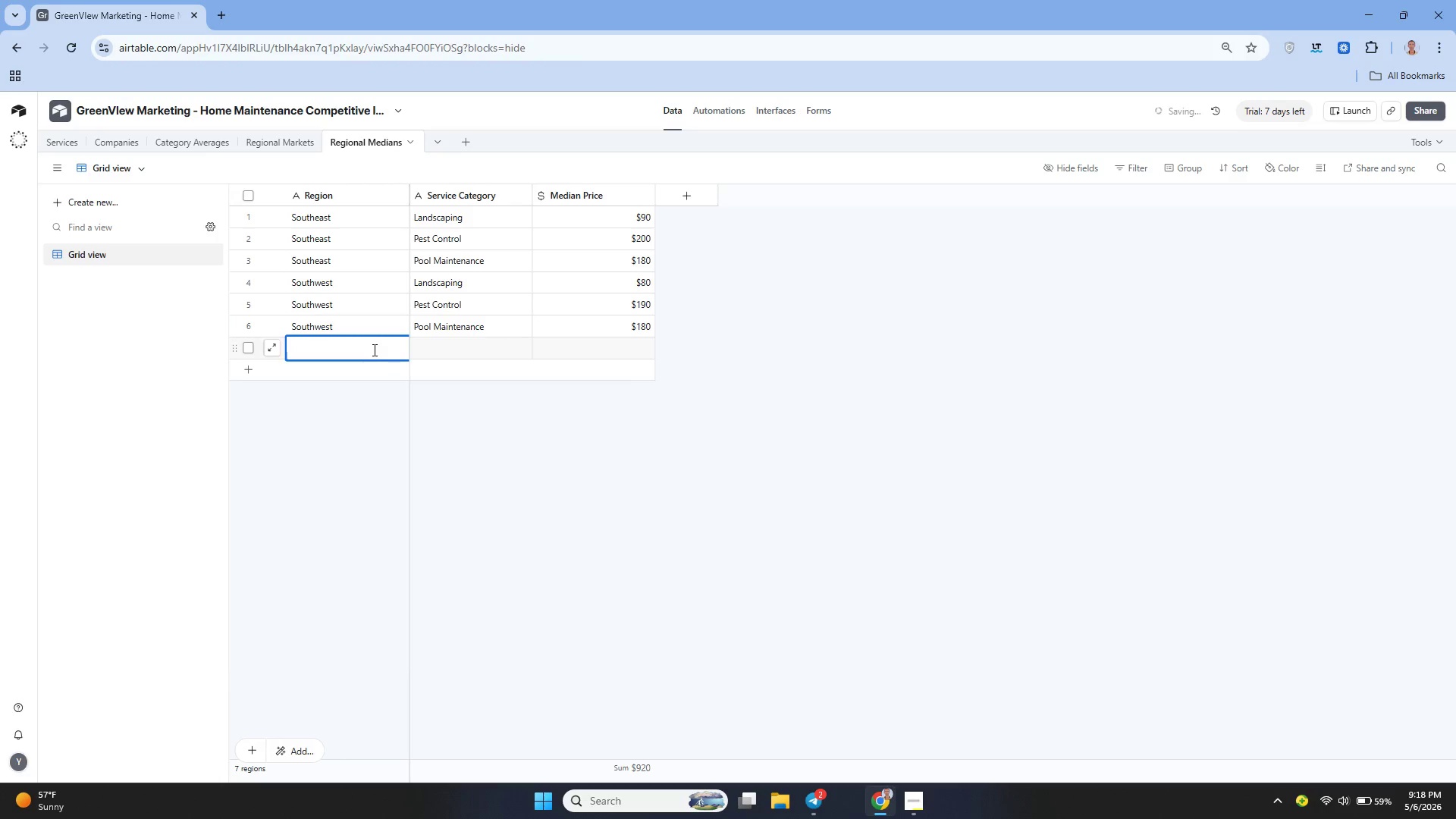 
type(Midwest)
 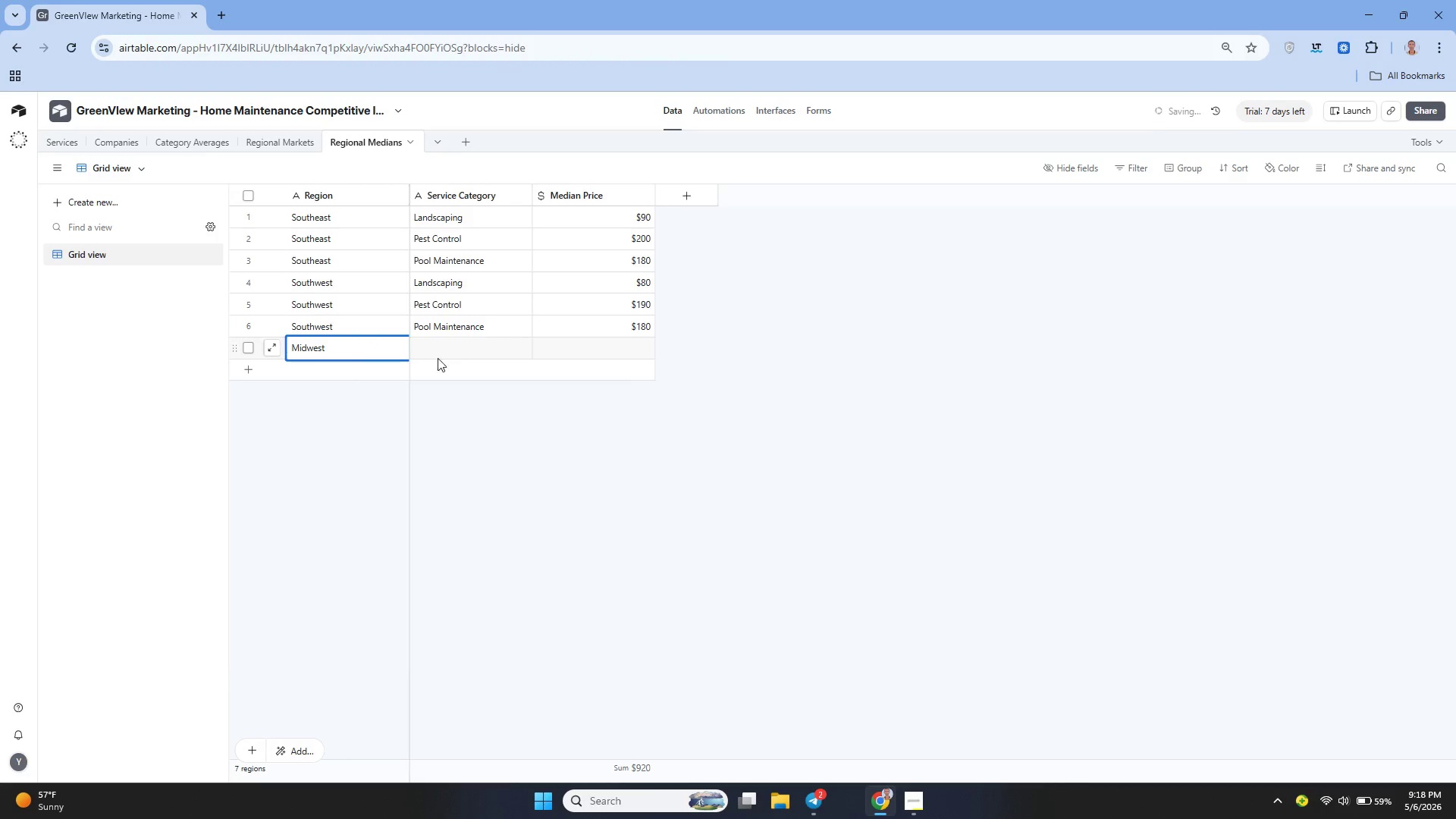 
left_click([467, 355])
 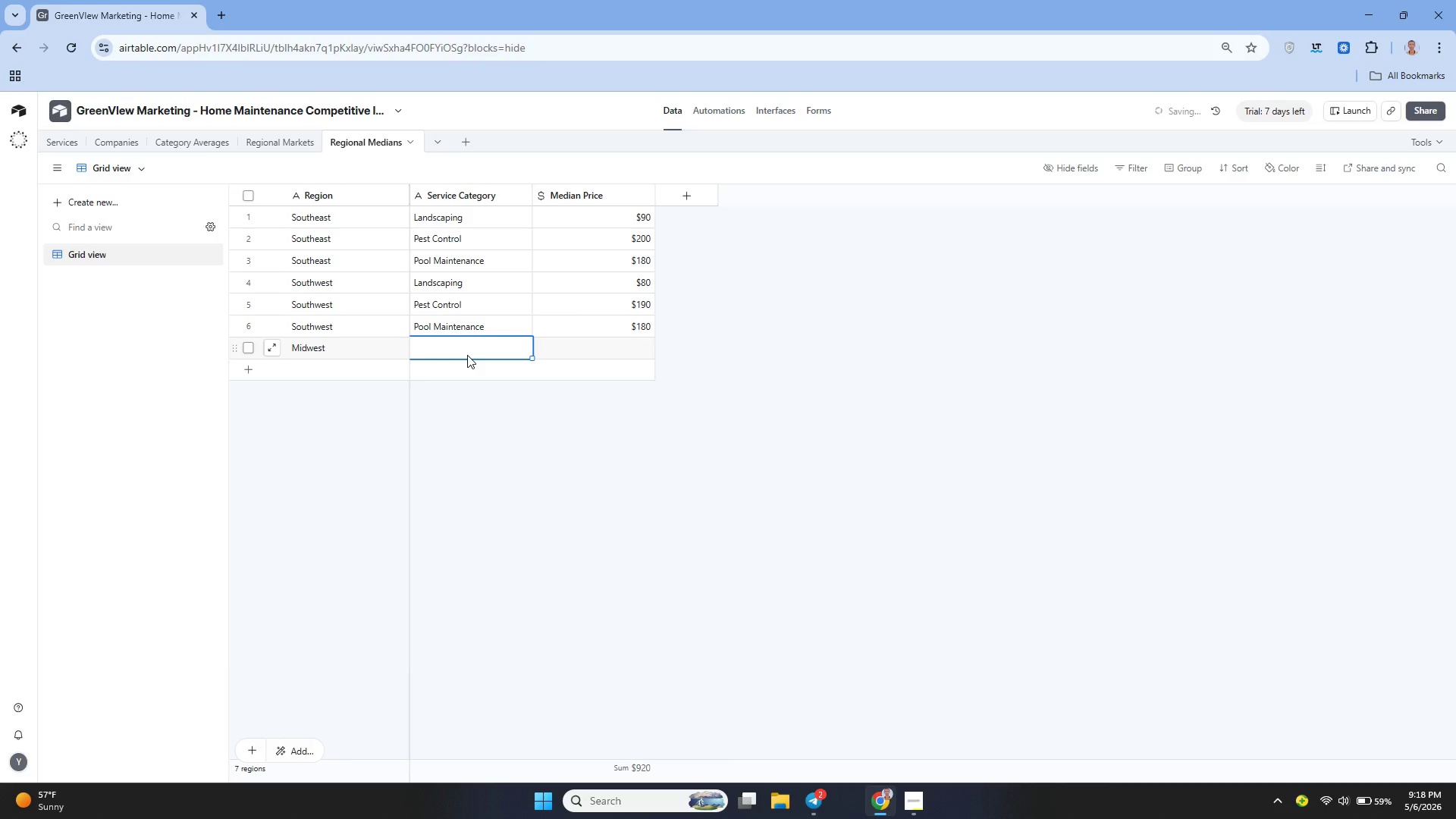 
type(Landscaping)
 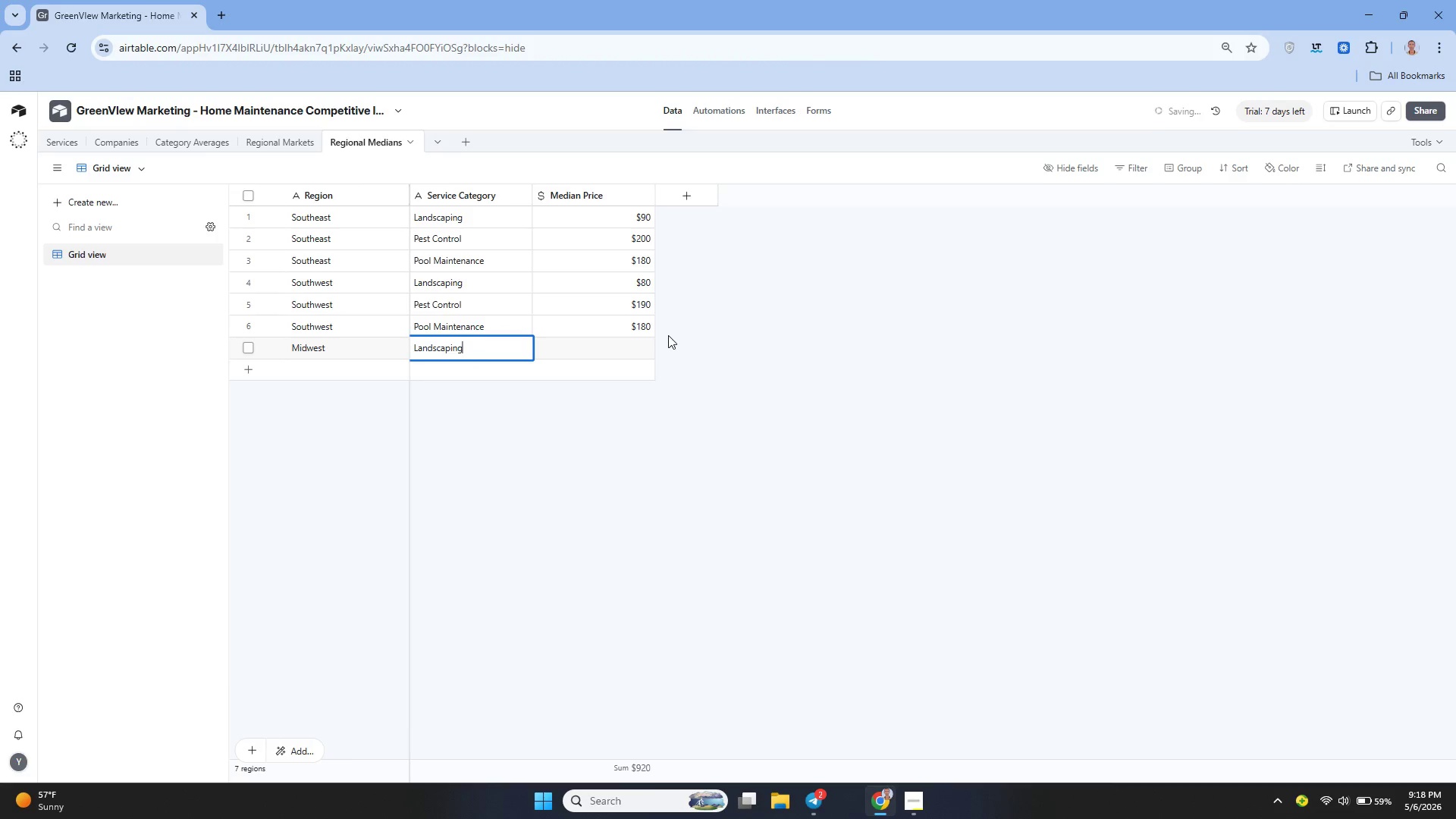 
left_click([594, 353])
 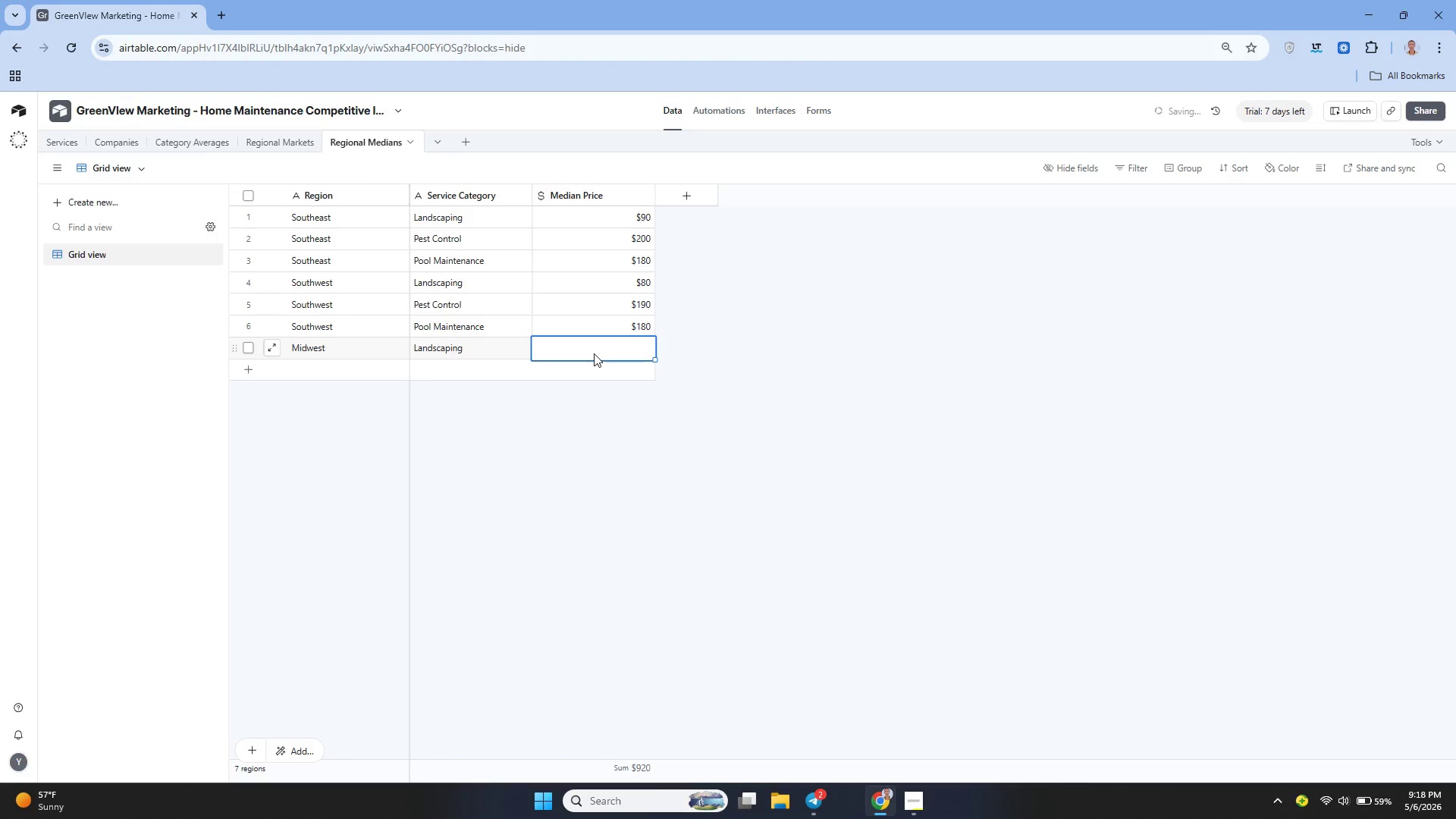 
type(75)
 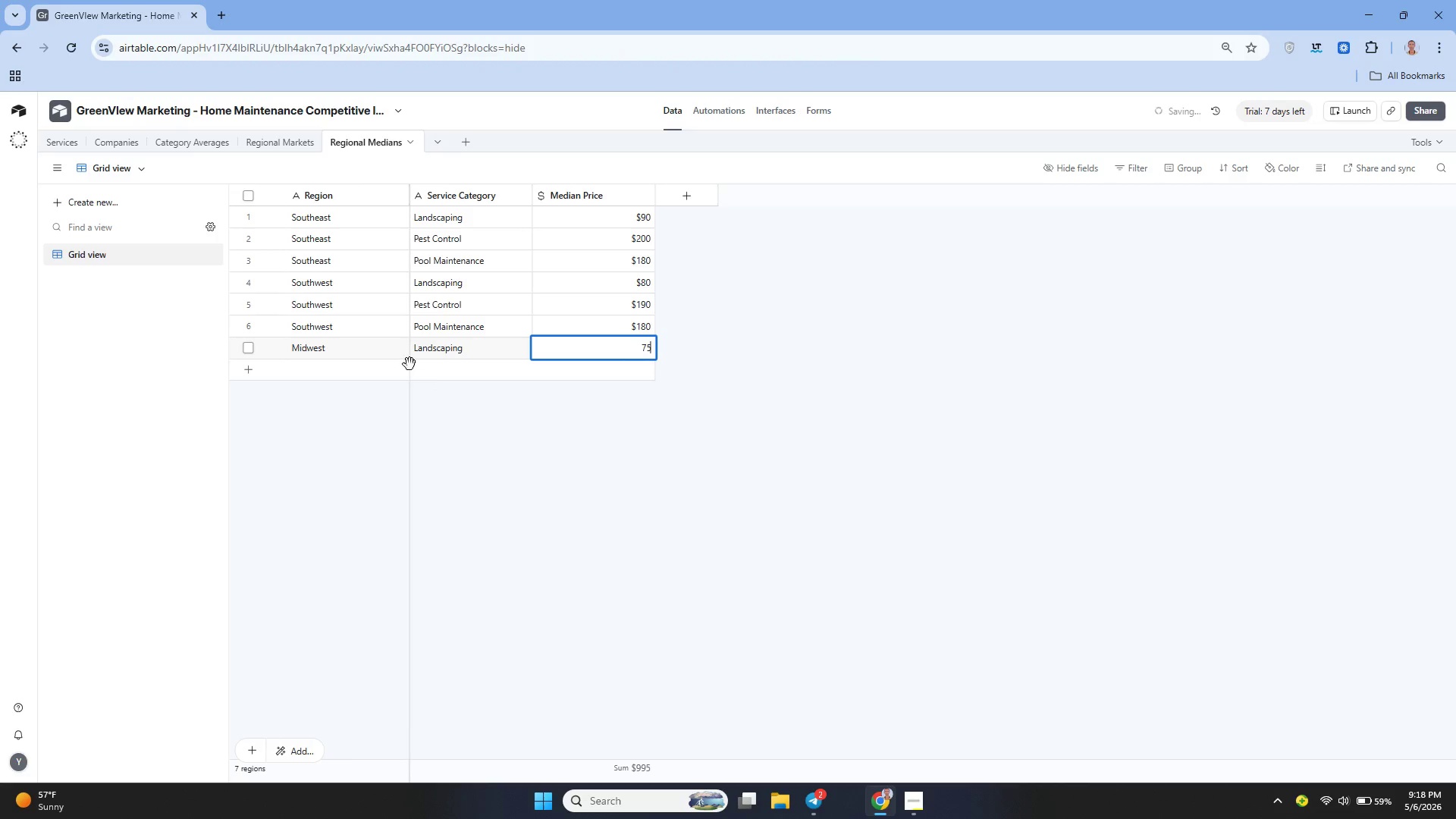 
left_click([388, 370])
 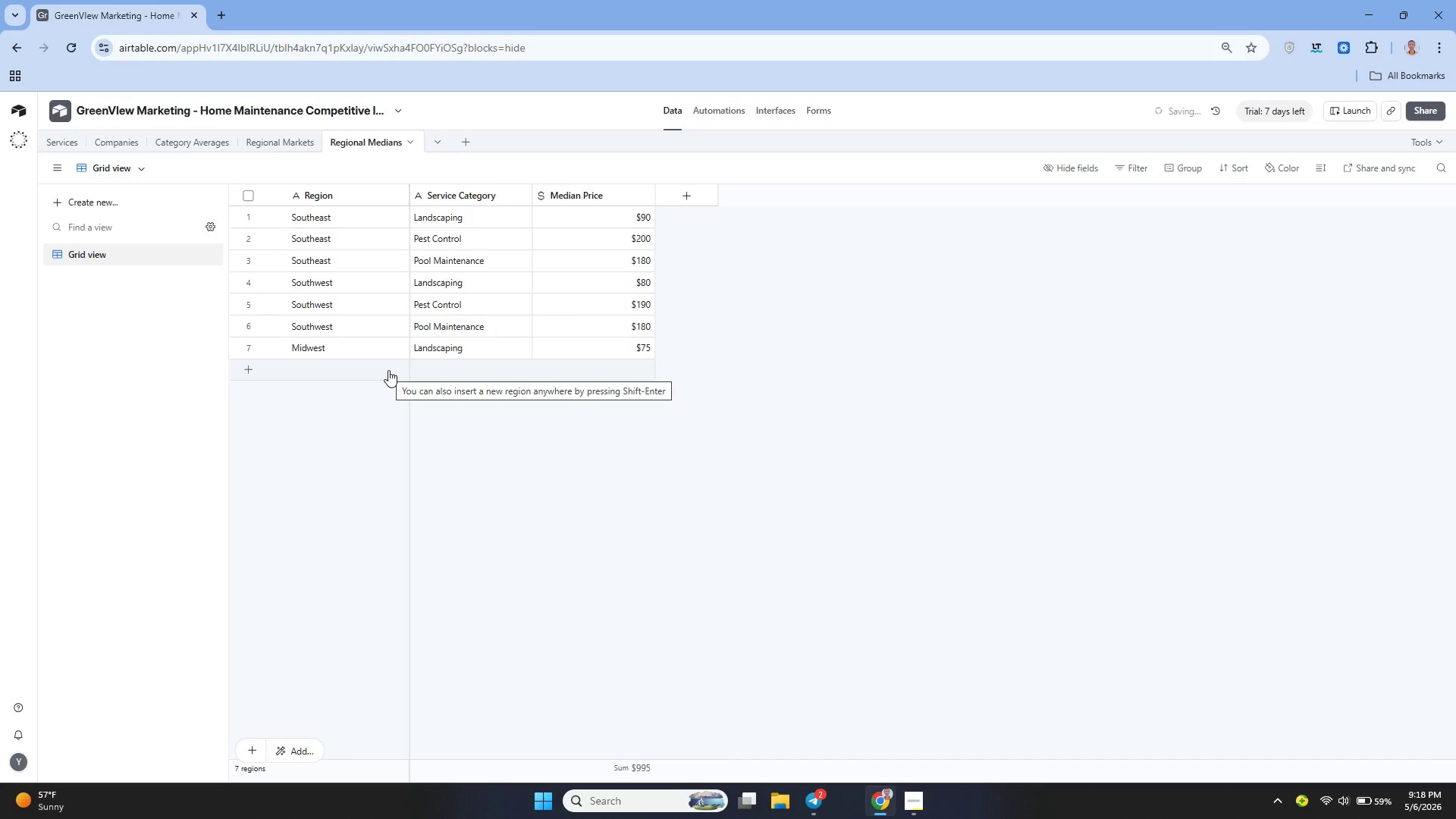 
type(Midwest)
 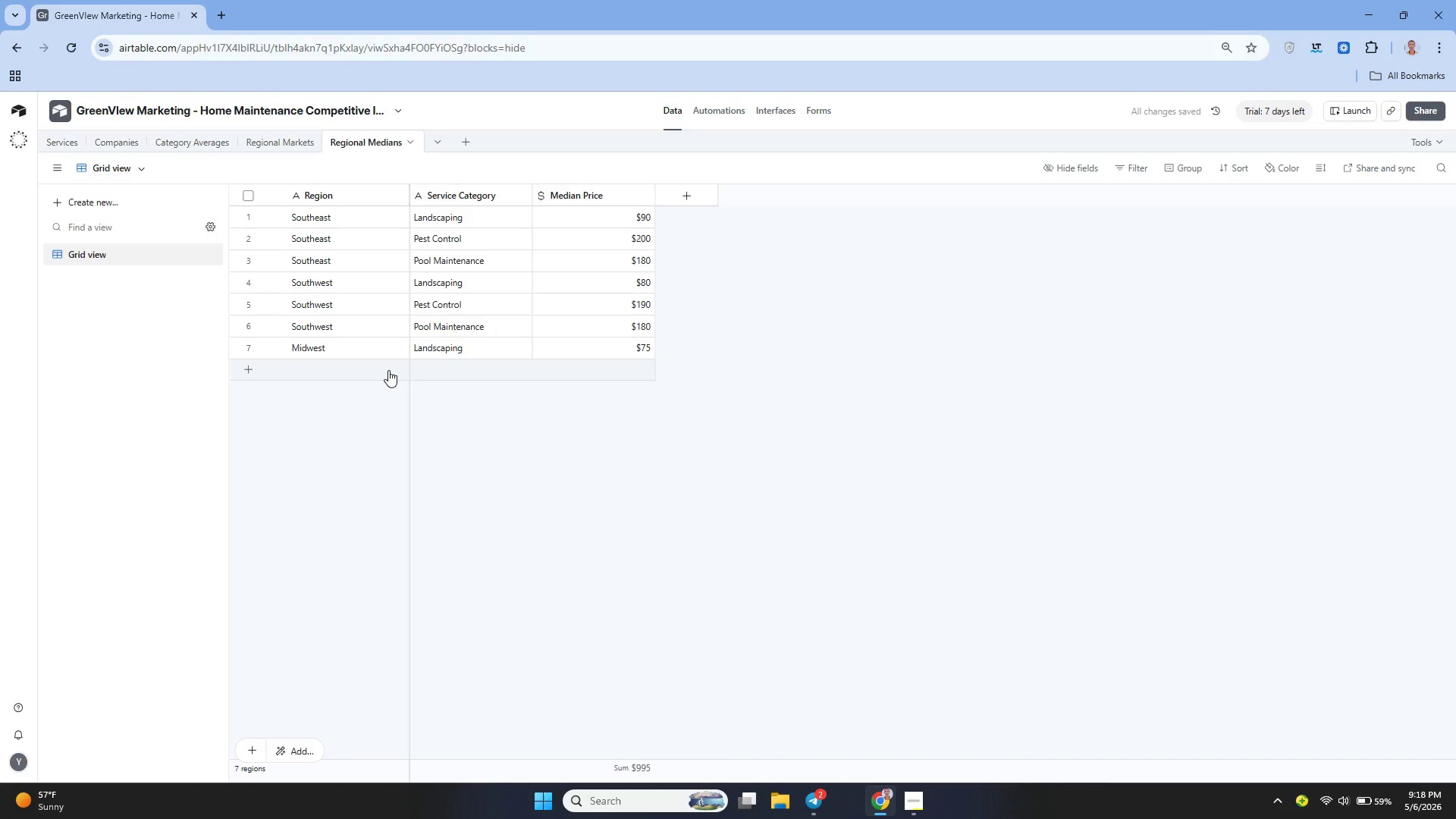 
double_click([388, 370])
 